 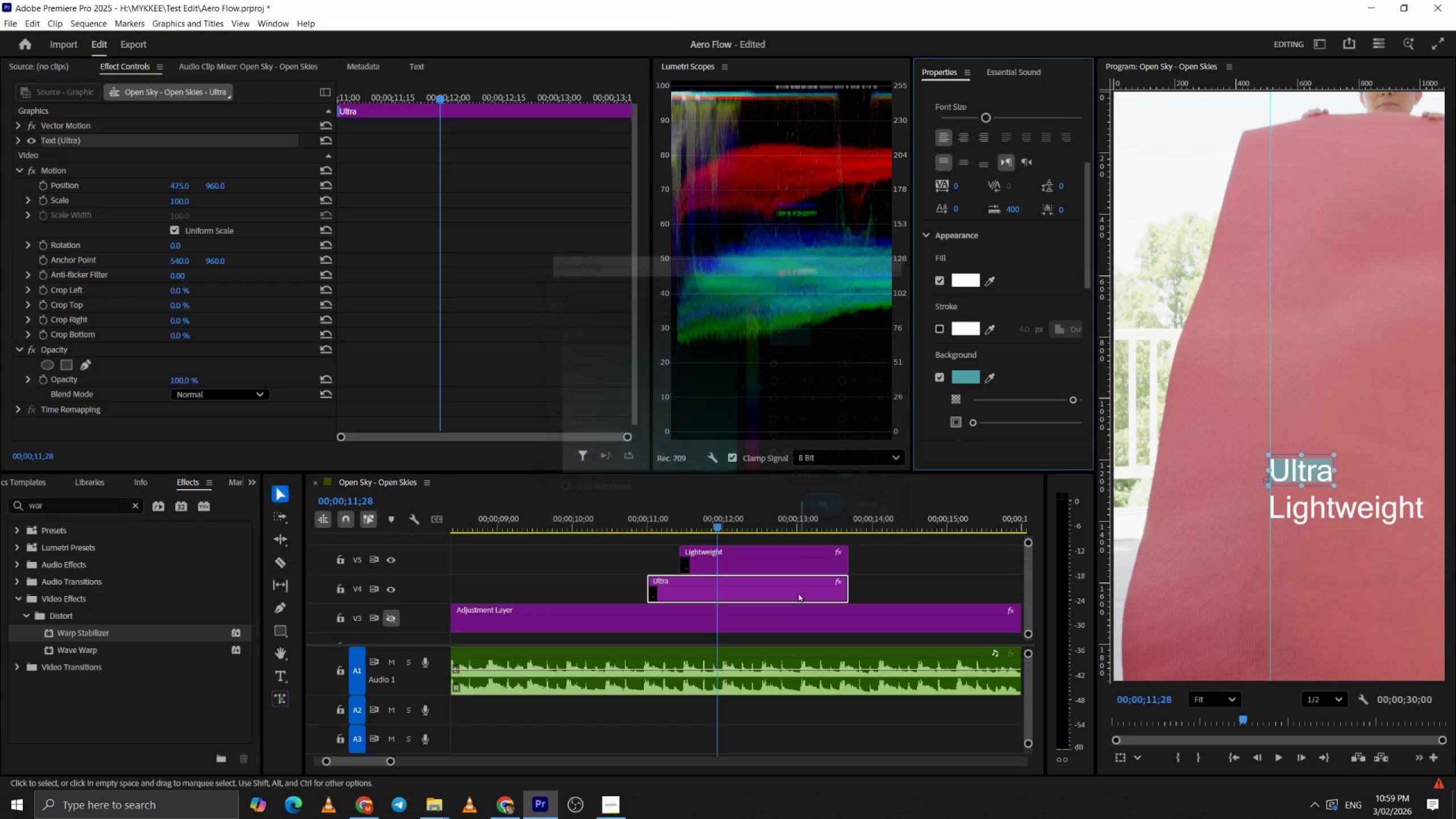 
hold_key(key=AltLeft, duration=0.95)
 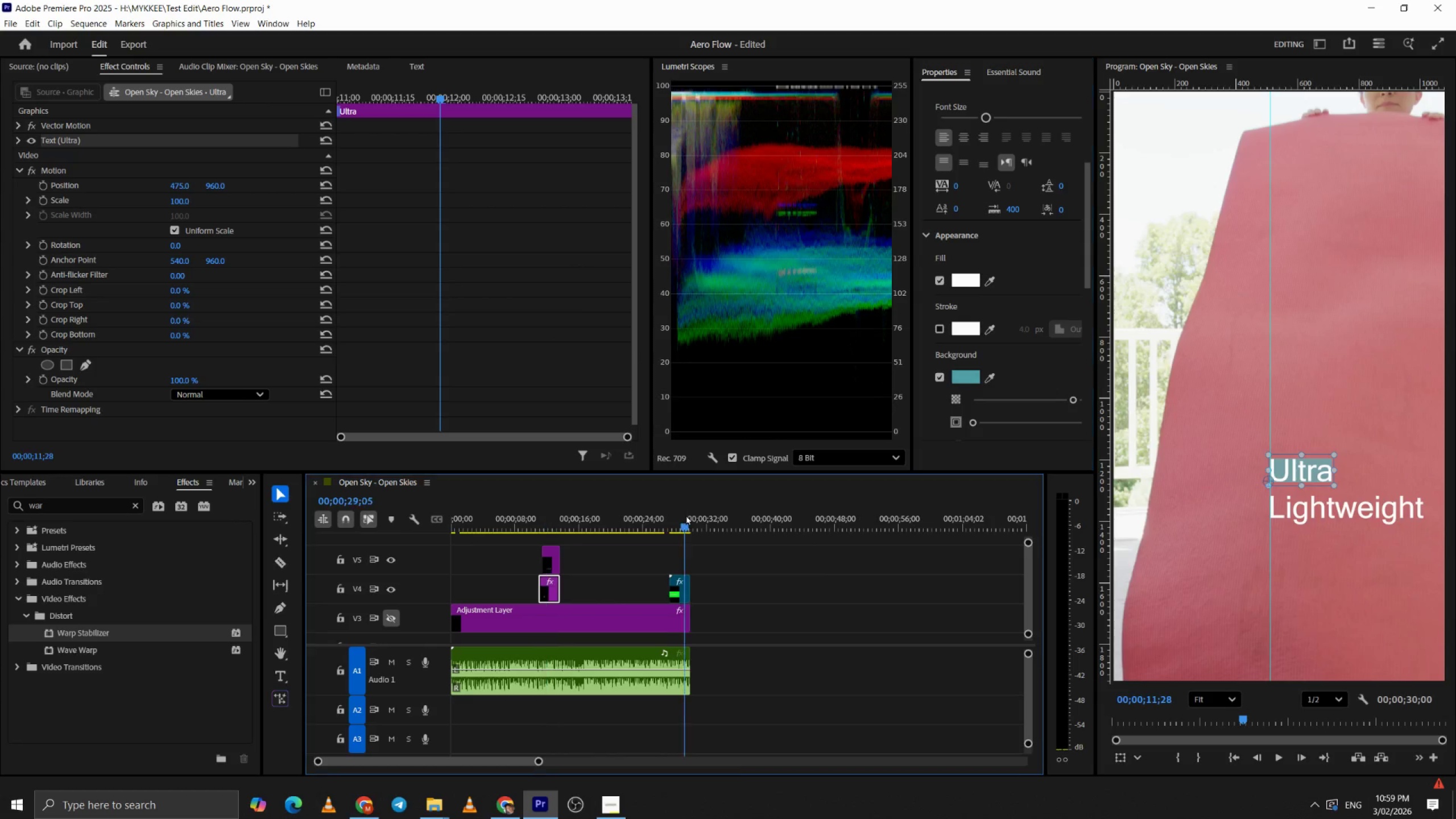 
left_click_drag(start_coordinate=[684, 515], to_coordinate=[680, 516])
 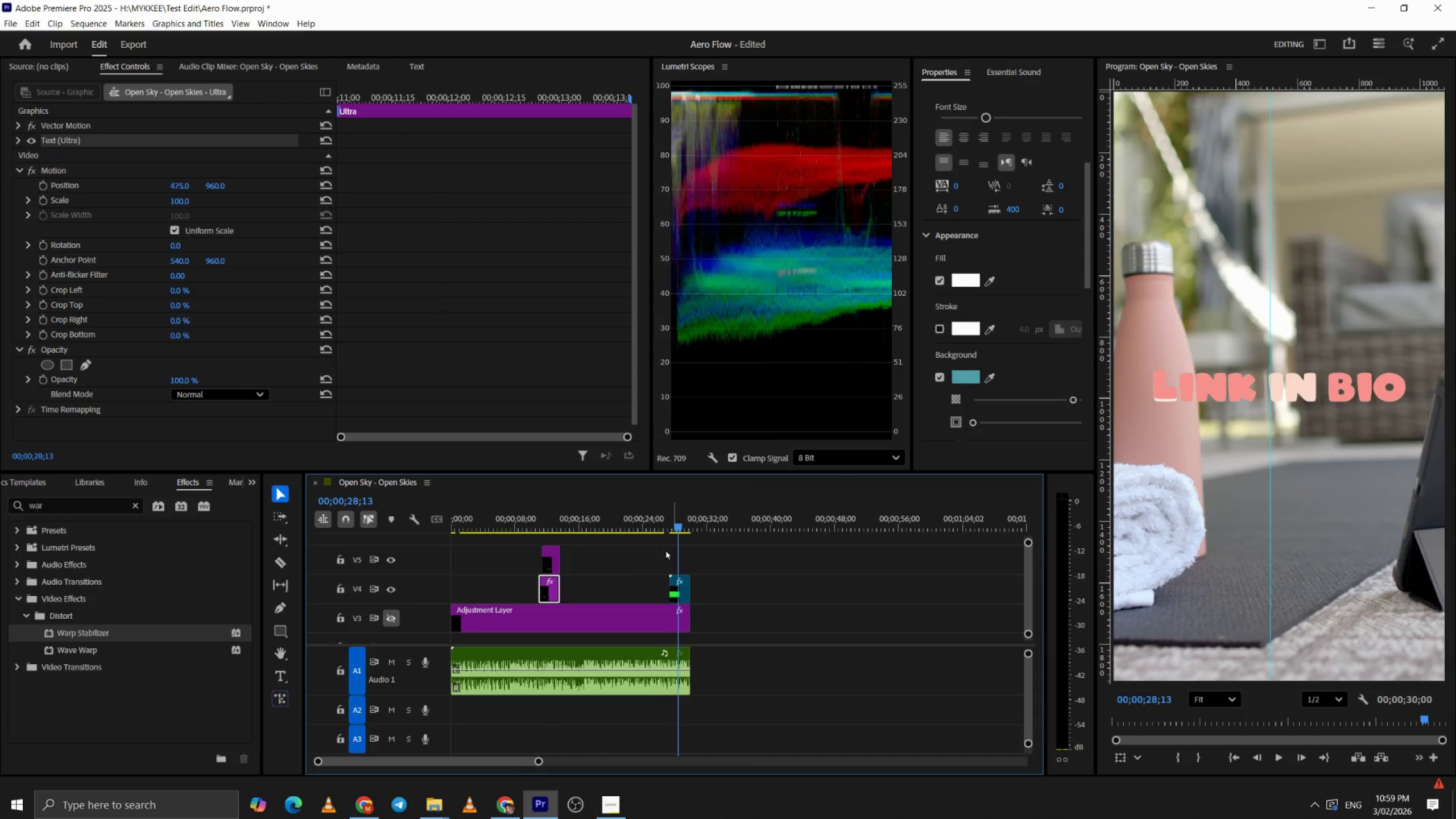 
scroll: coordinate [780, 592], scroll_direction: down, amount: 21.0
 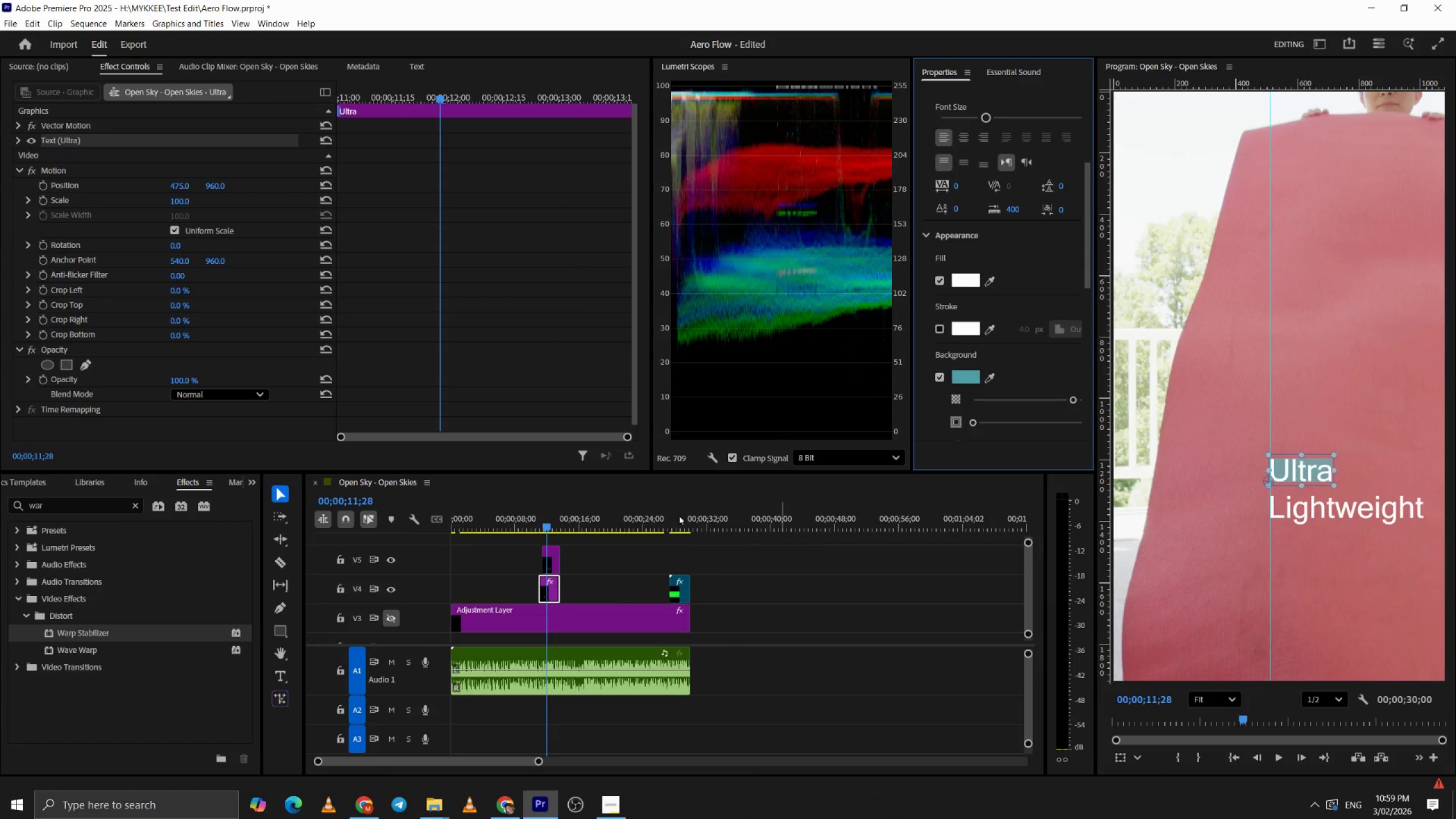 
hold_key(key=AltLeft, duration=0.41)
 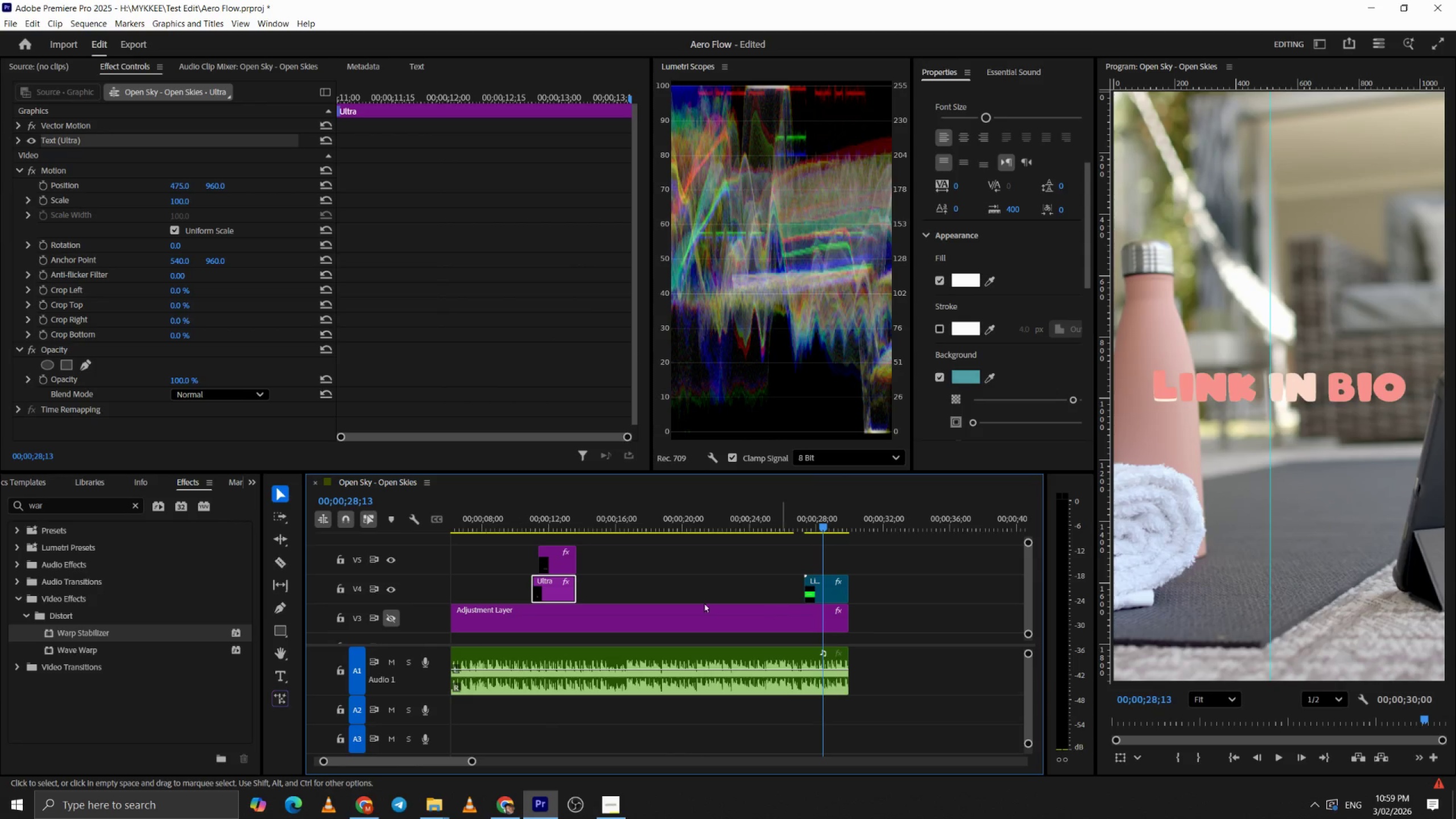 
left_click_drag(start_coordinate=[649, 512], to_coordinate=[652, 512])
 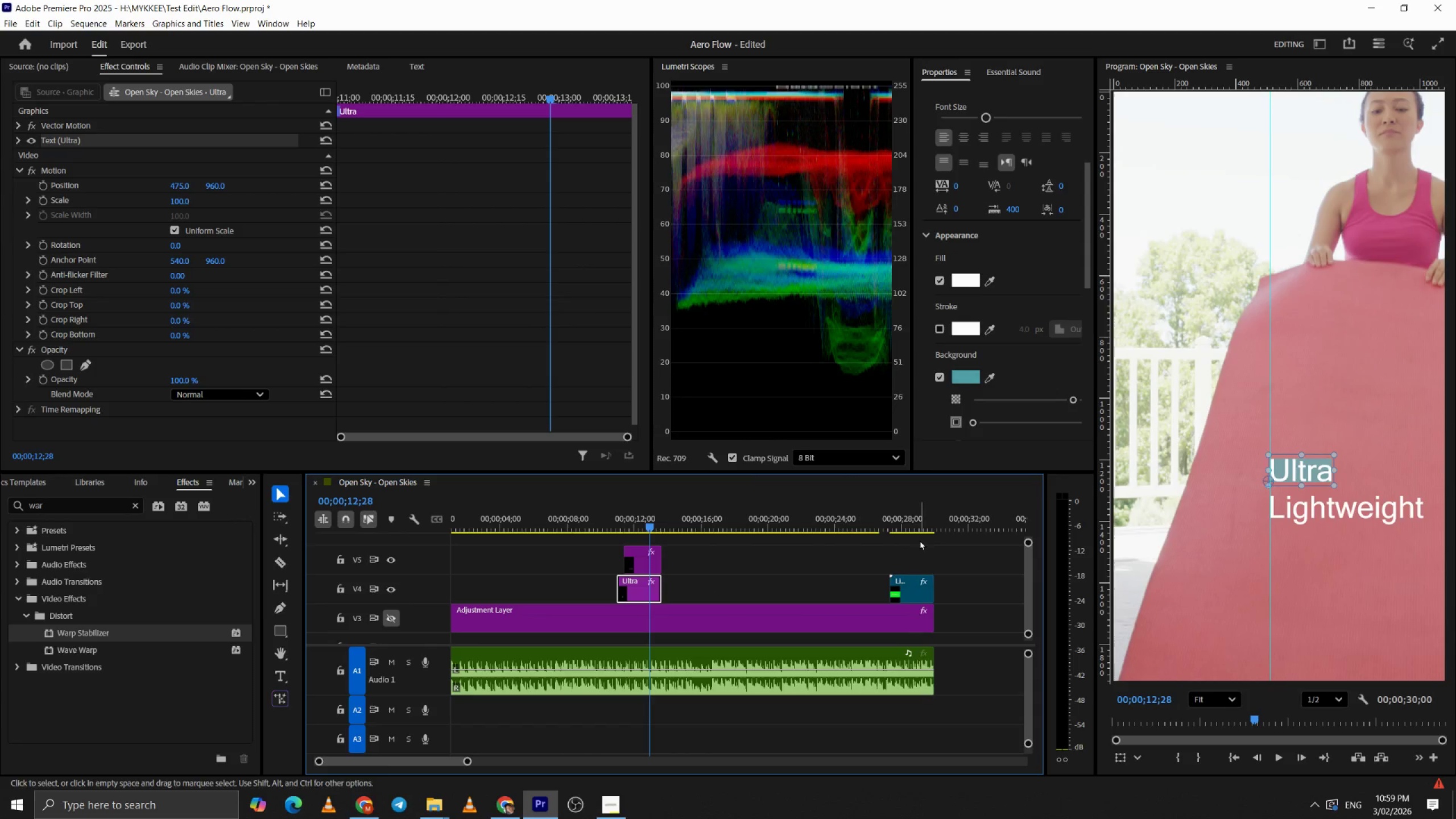 
scroll: coordinate [710, 602], scroll_direction: up, amount: 16.0
 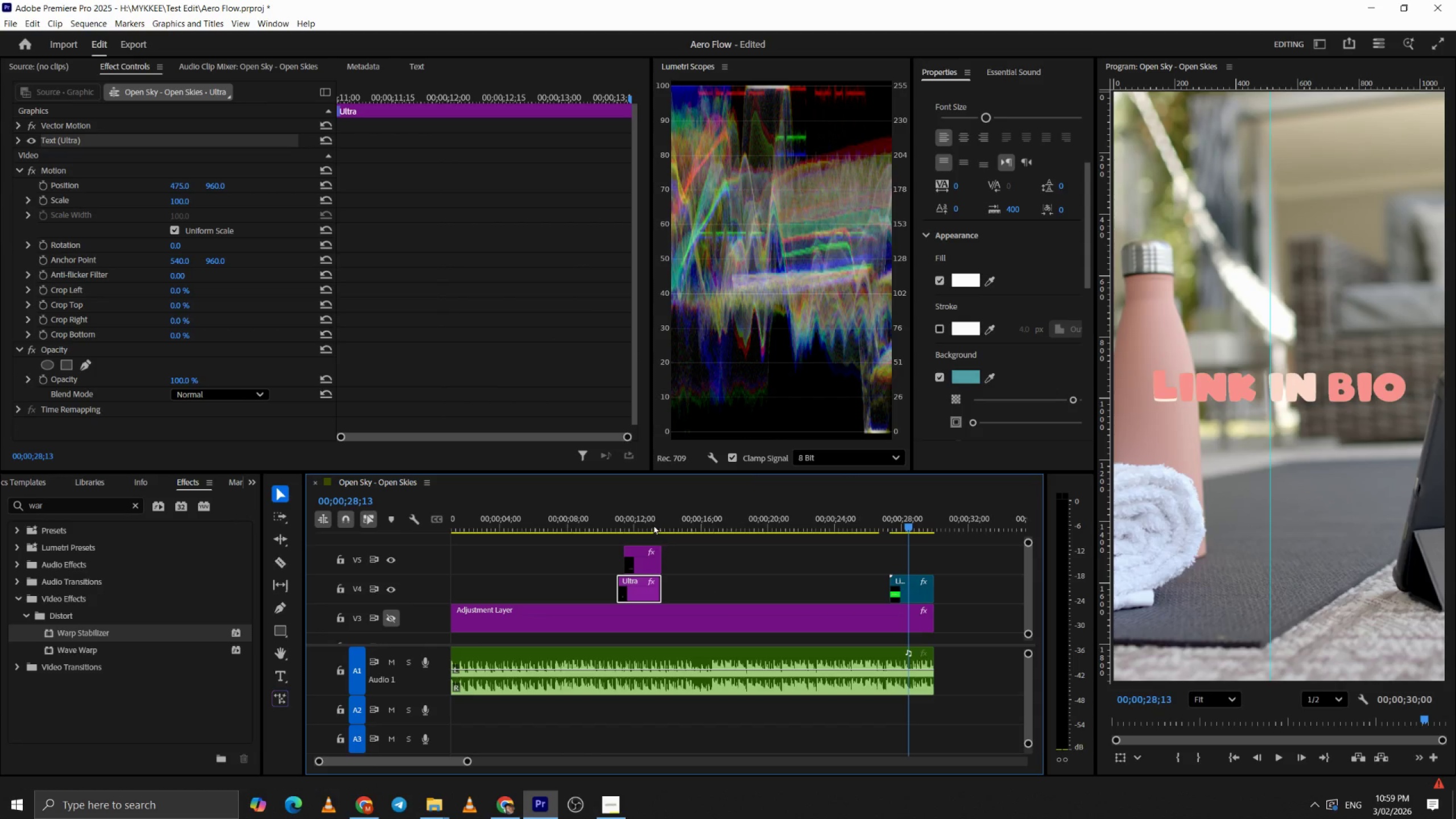 
left_click([904, 525])
 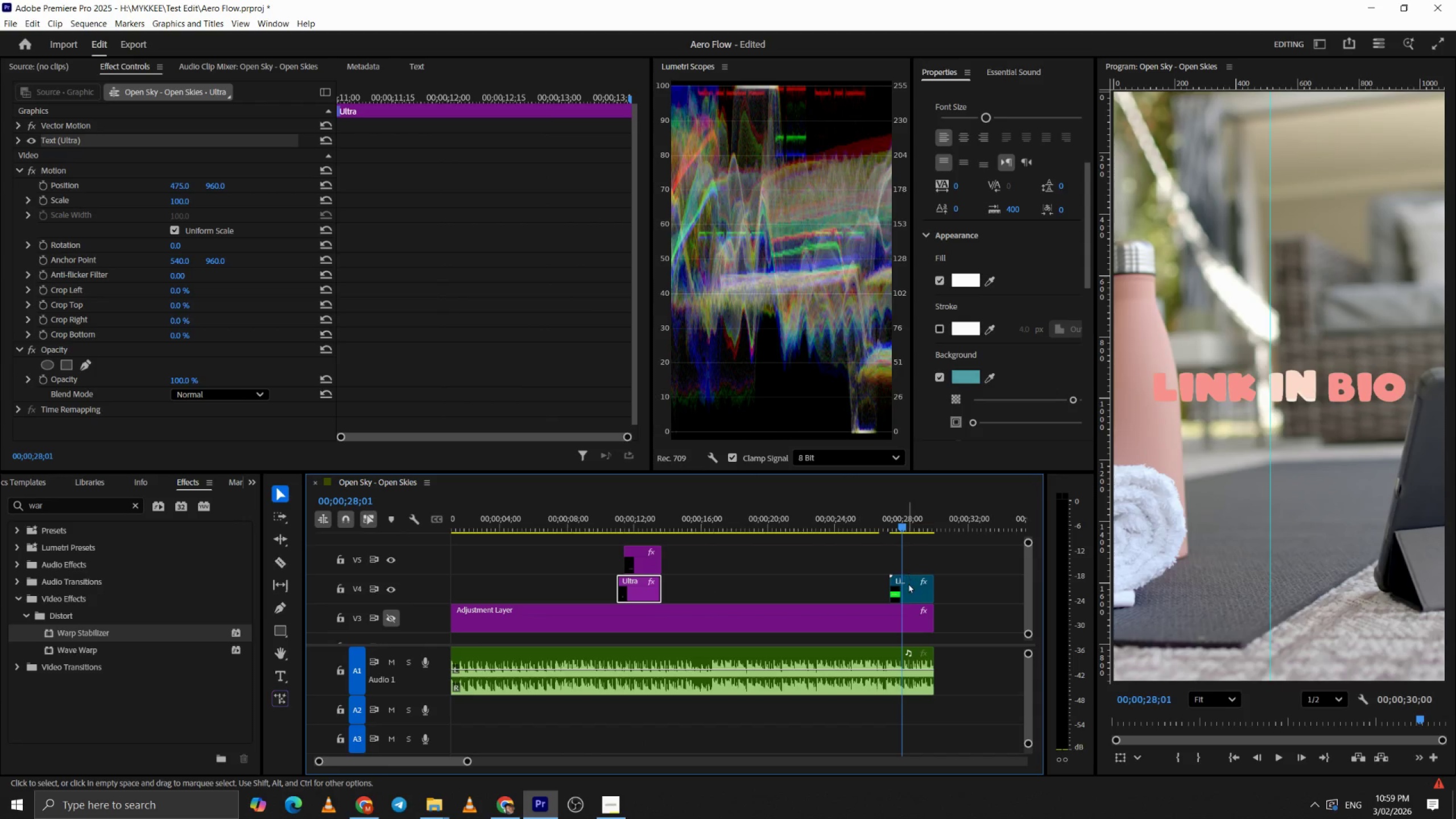 
left_click([908, 586])
 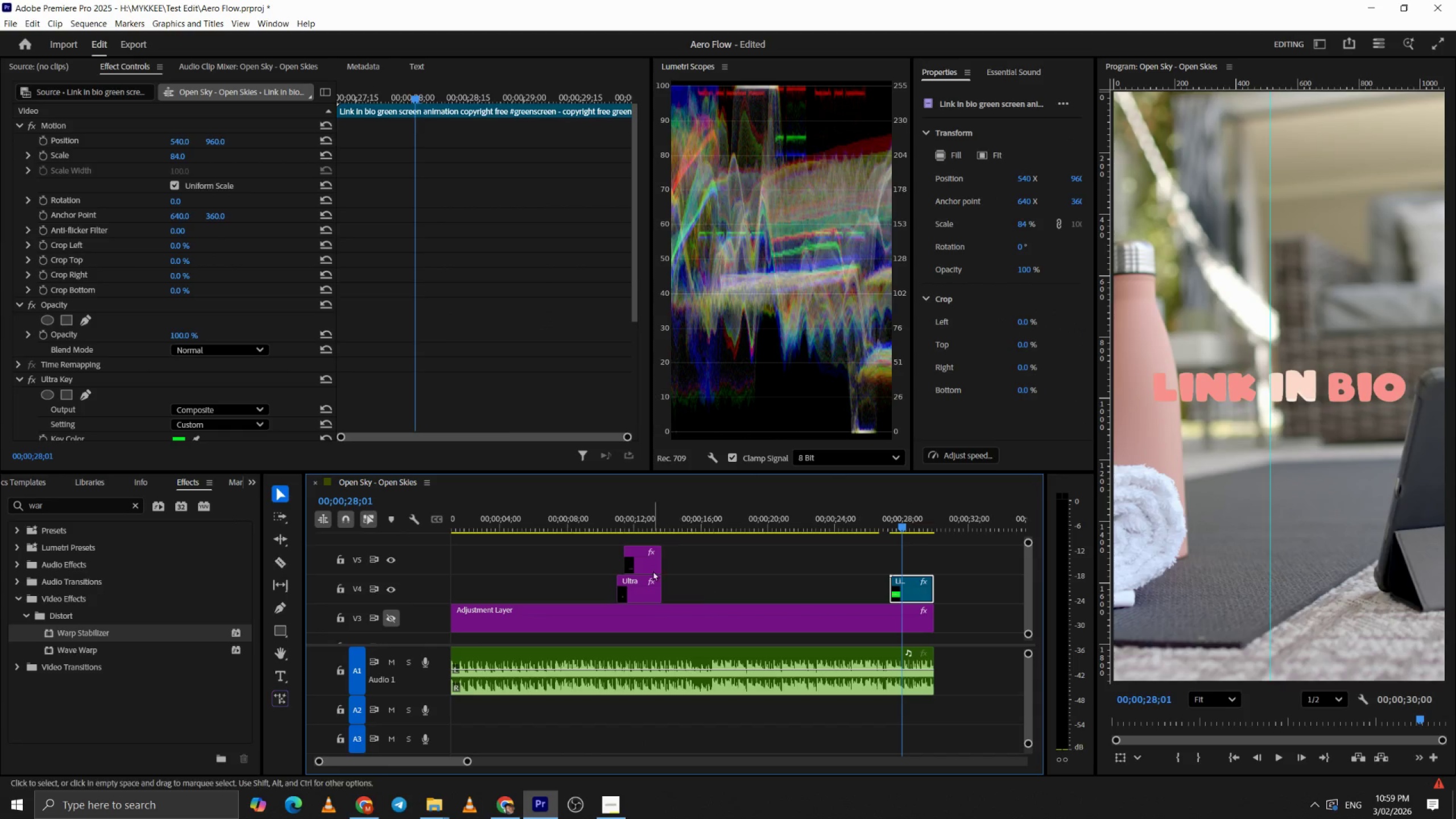 
hold_key(key=AltLeft, duration=1.22)
left_click_drag(start_coordinate=[912, 588], to_coordinate=[663, 539])
 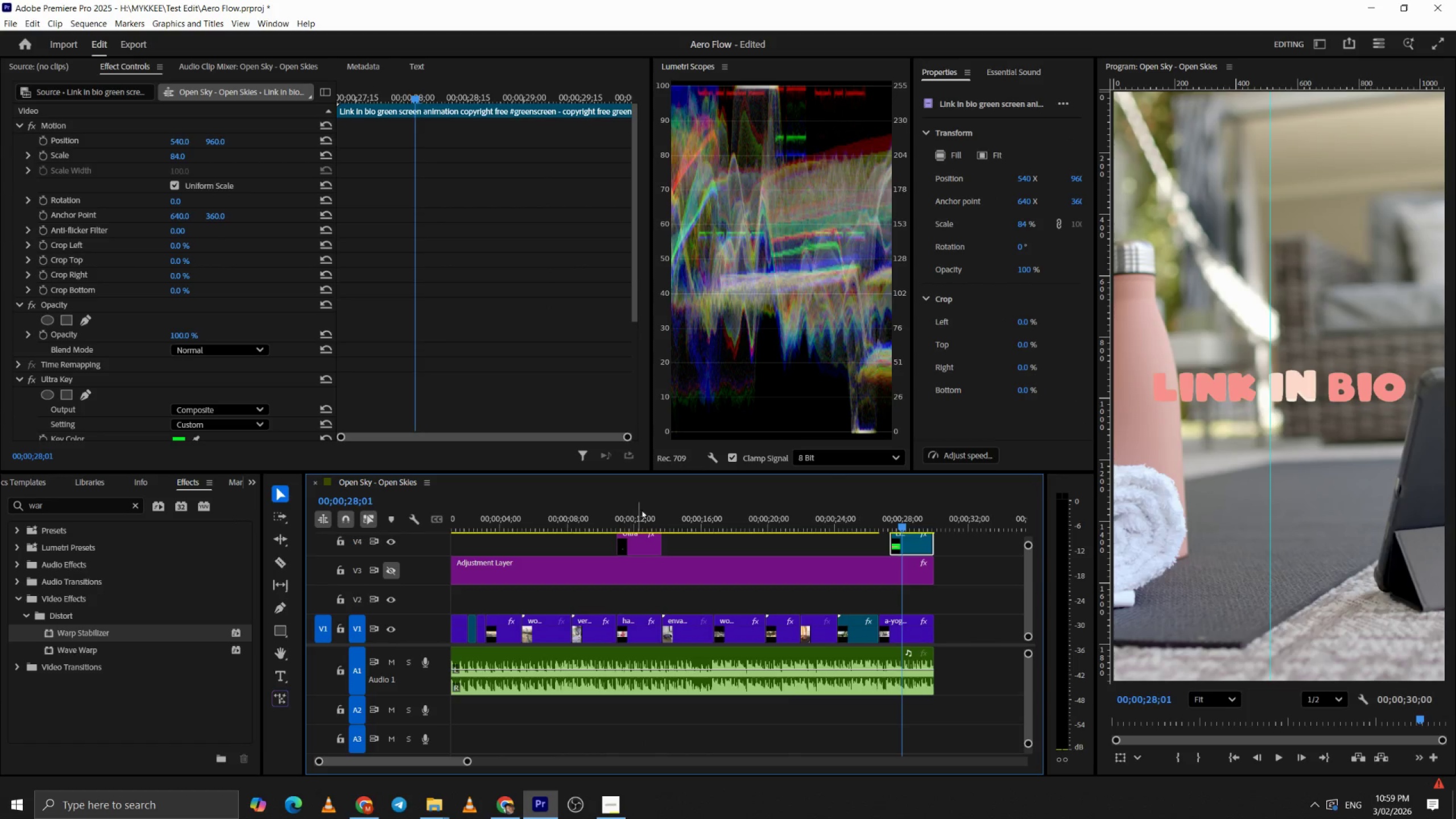 
hold_key(key=ControlLeft, duration=0.5)
 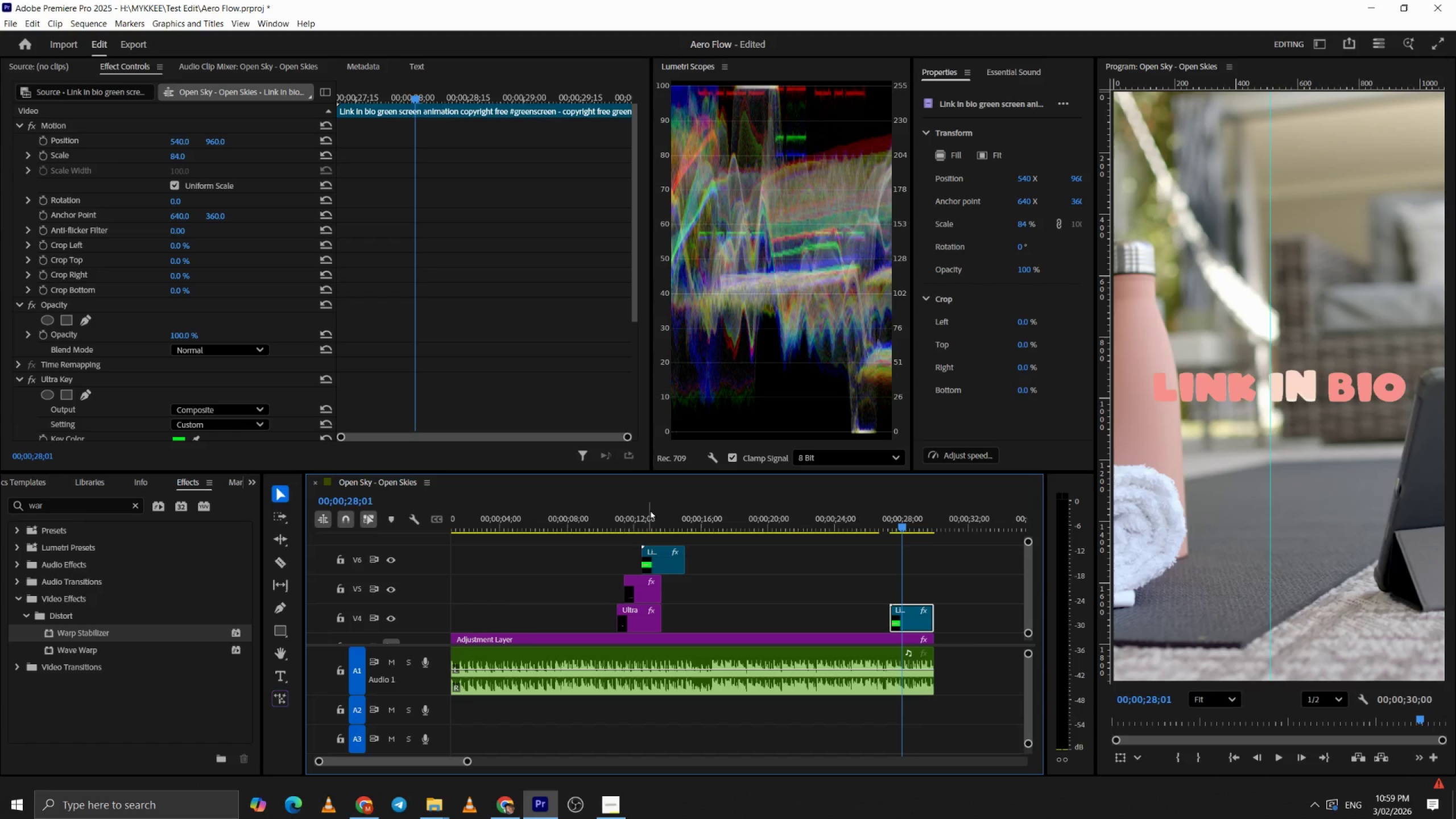 
hold_key(key=ControlLeft, duration=19.59)
left_click([649, 500])
 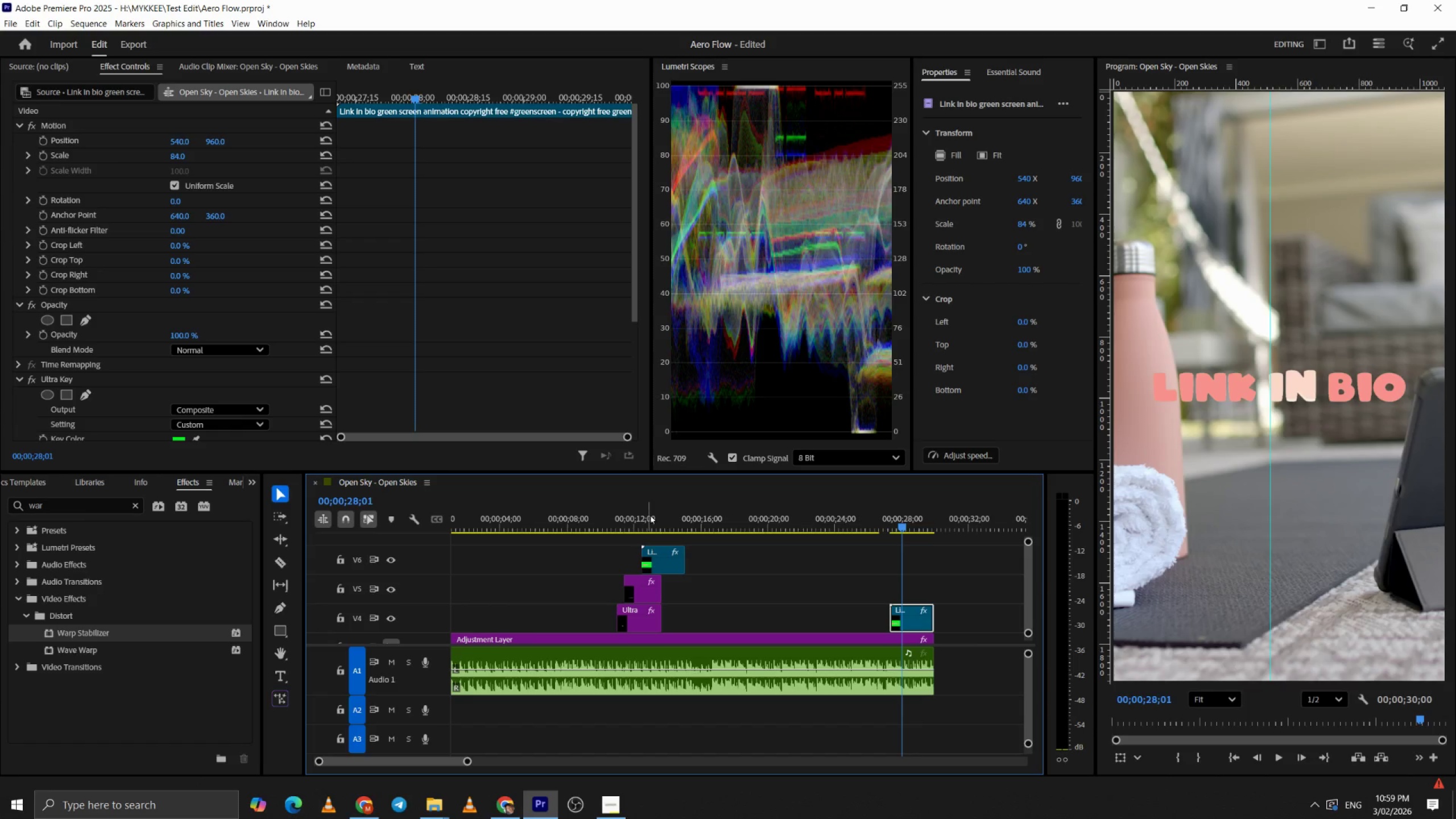 
scroll: coordinate [646, 559], scroll_direction: up, amount: 9.0
 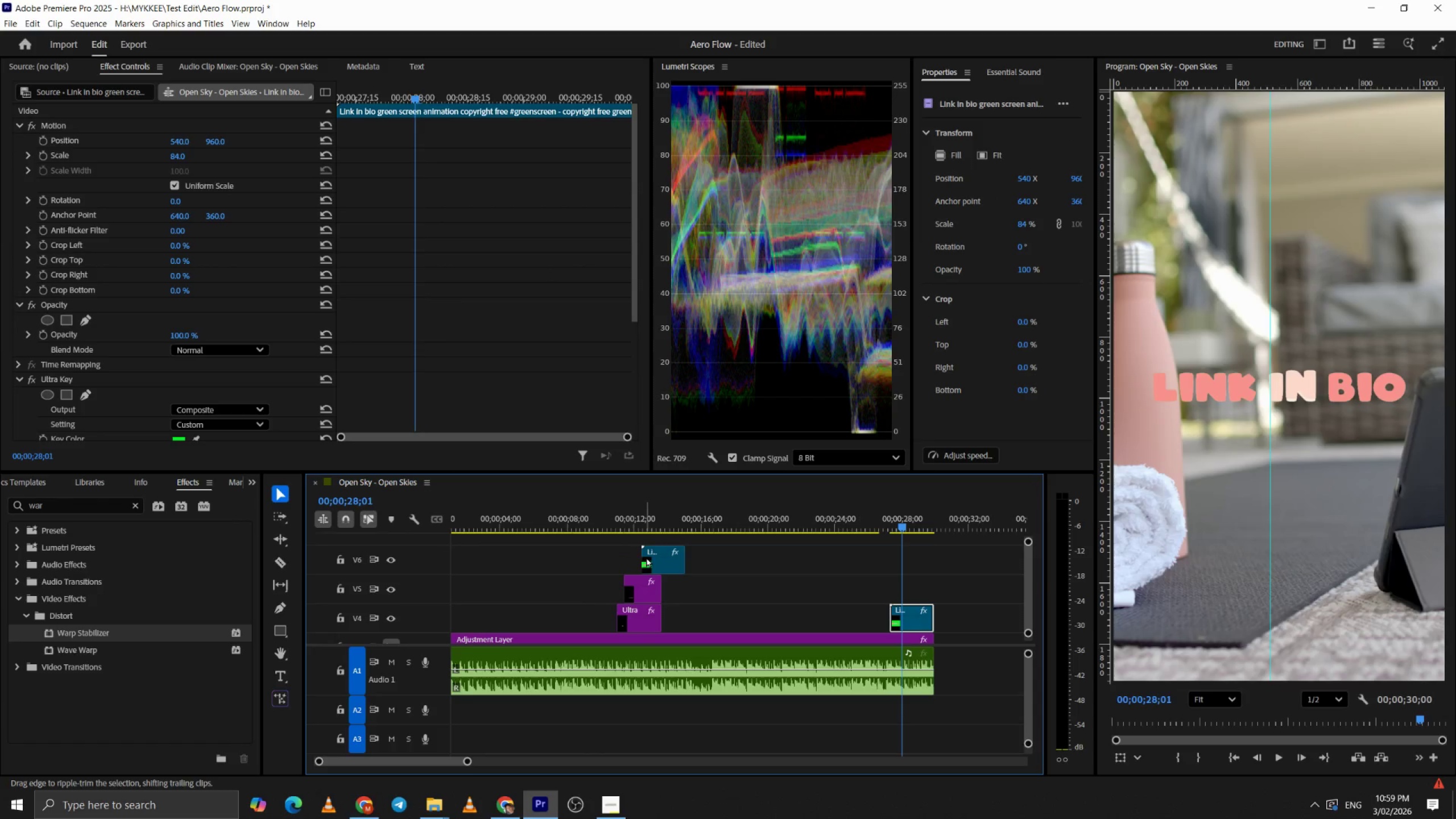 
double_click([651, 514])
 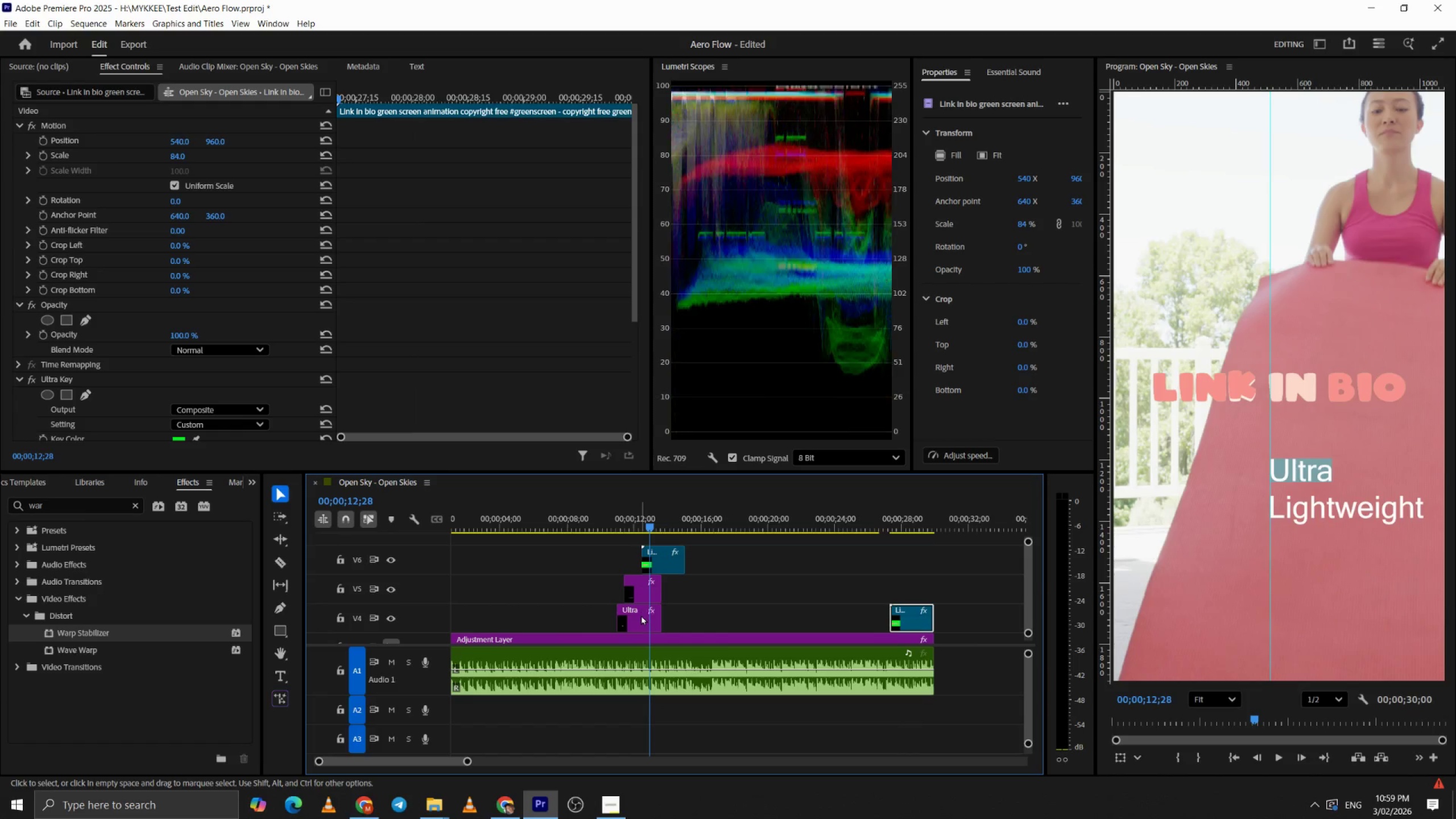 
left_click([640, 615])
 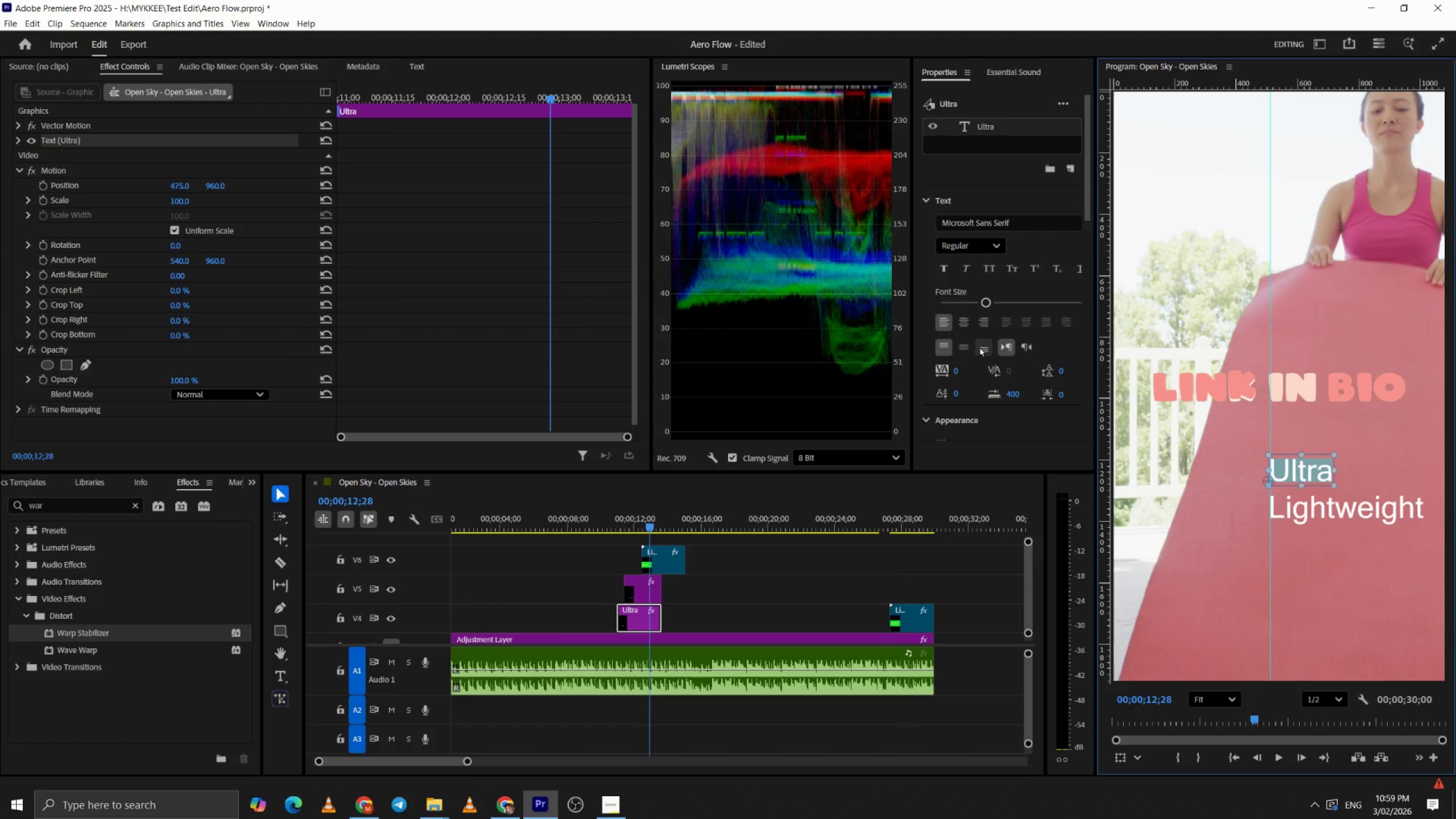 
scroll: coordinate [926, 375], scroll_direction: down, amount: 9.0
 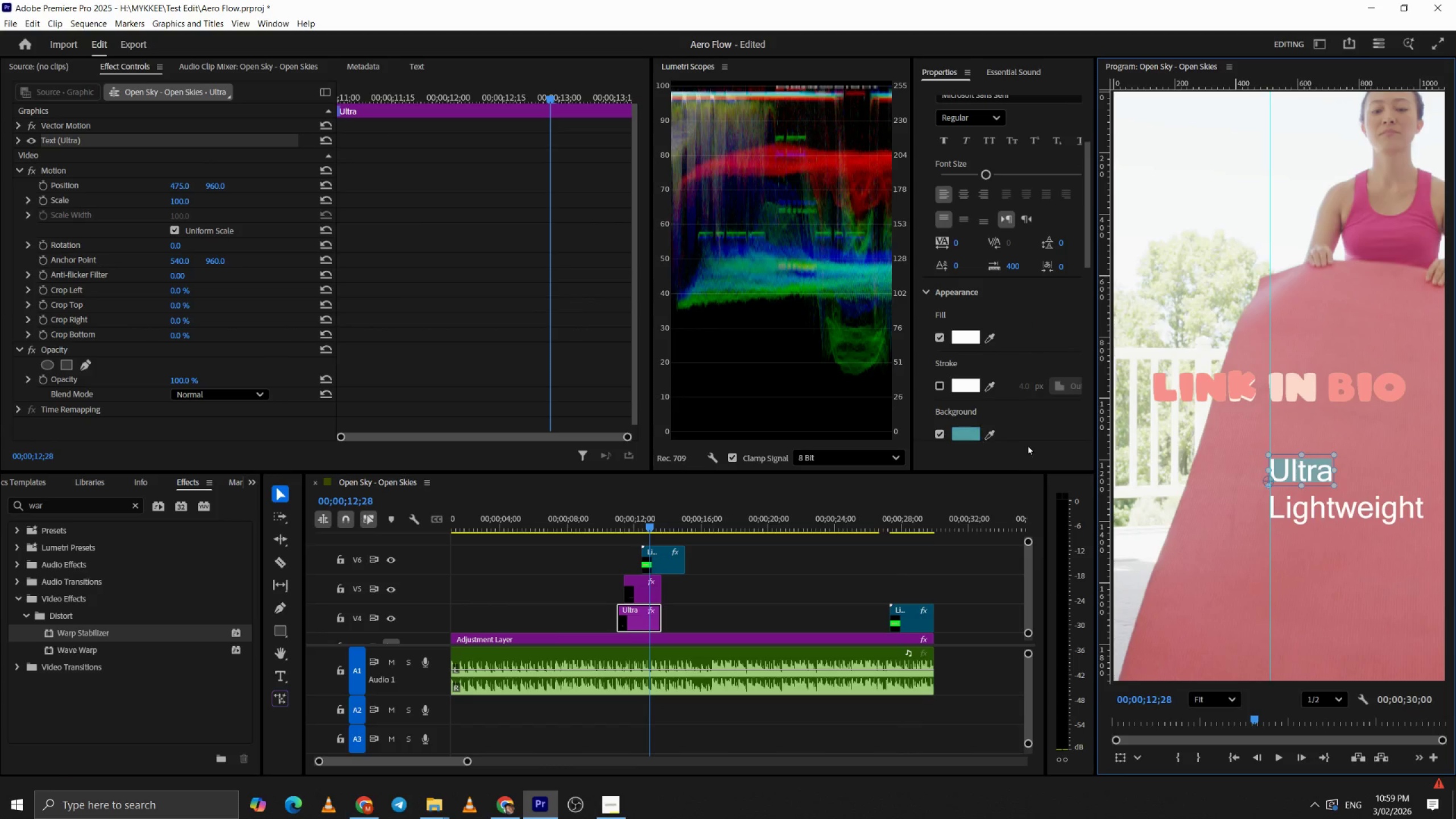 
left_click([987, 433])
 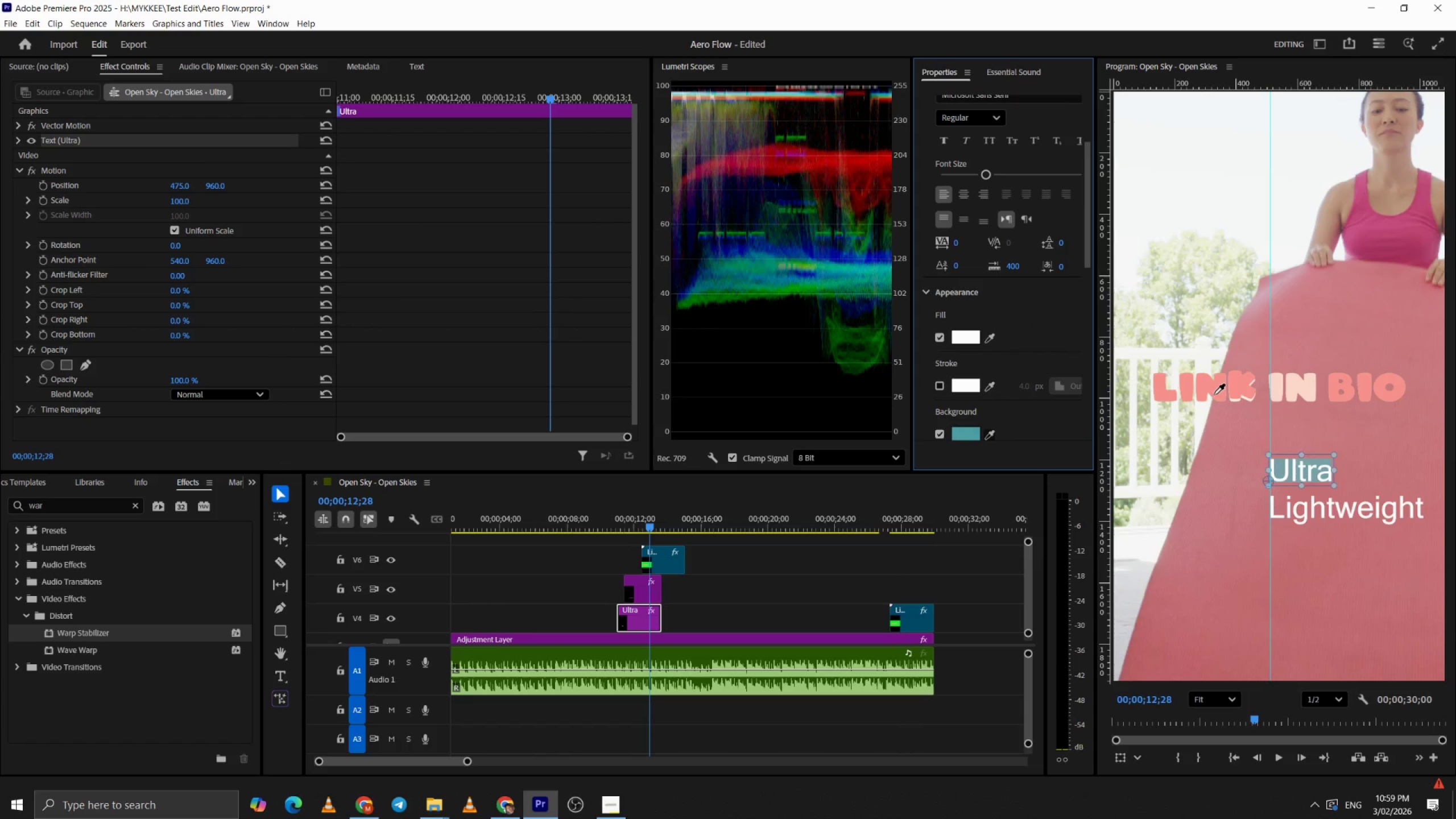 
left_click([1216, 393])
 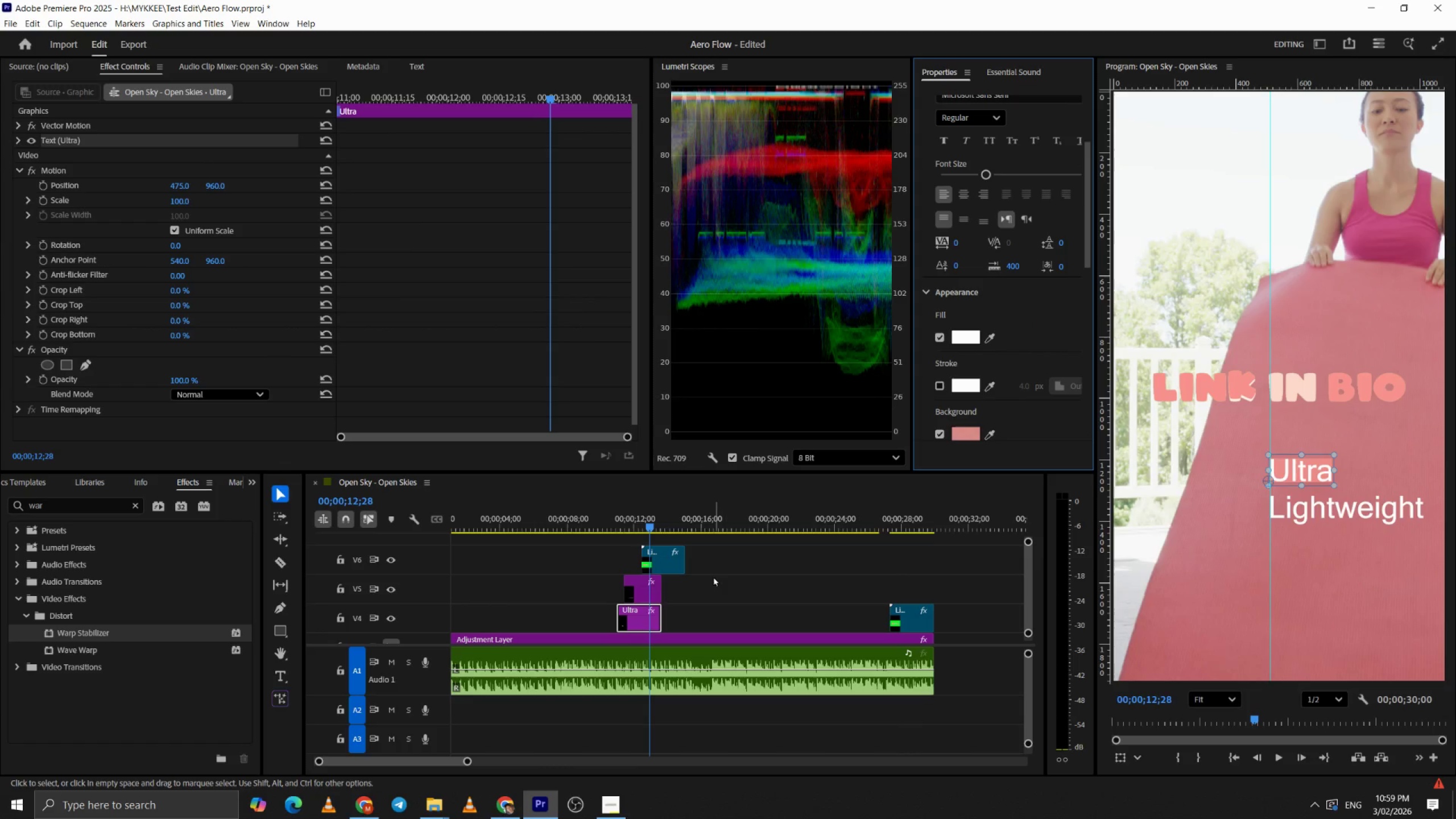 
left_click([700, 591])
 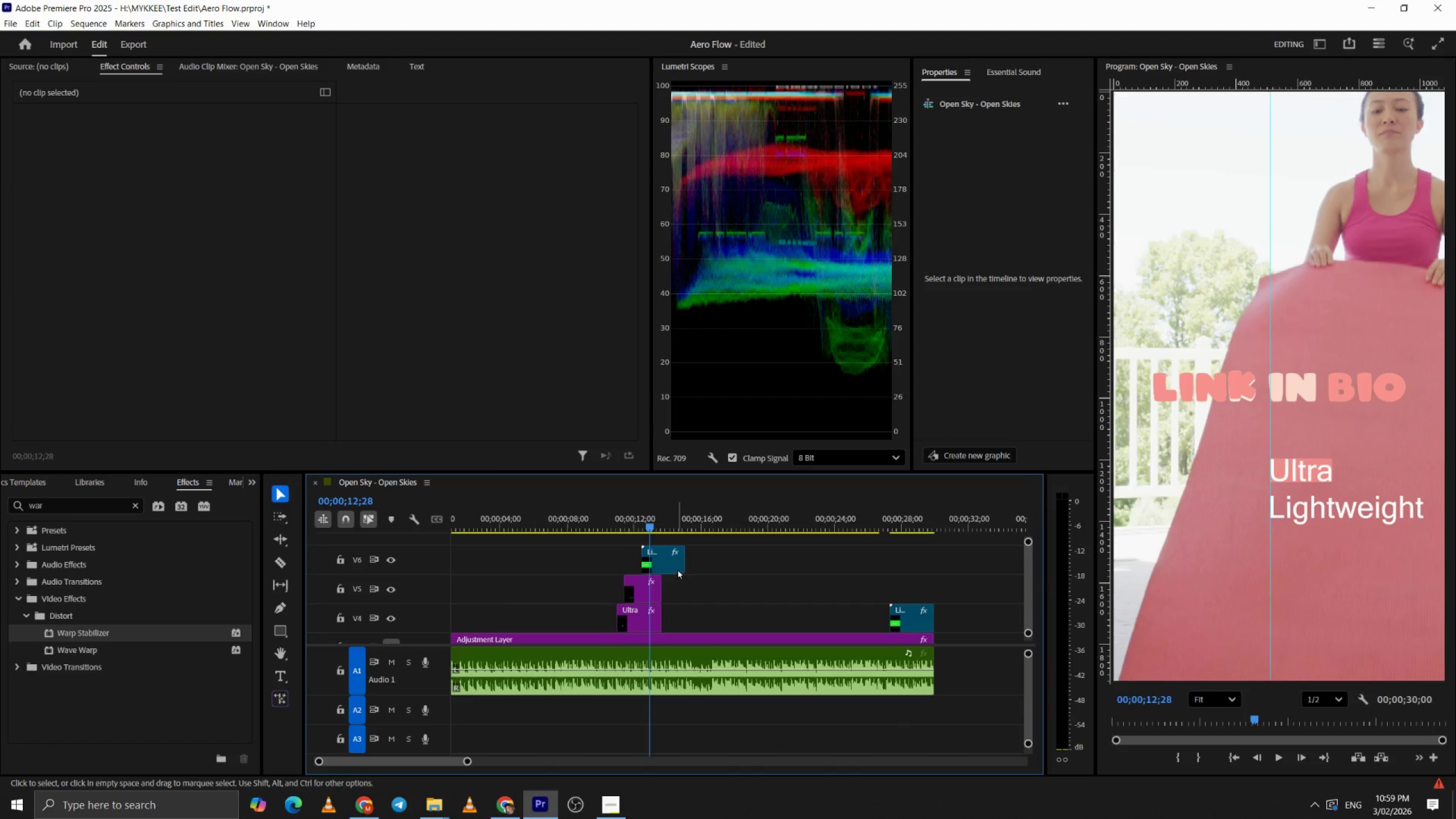 
left_click([676, 567])
 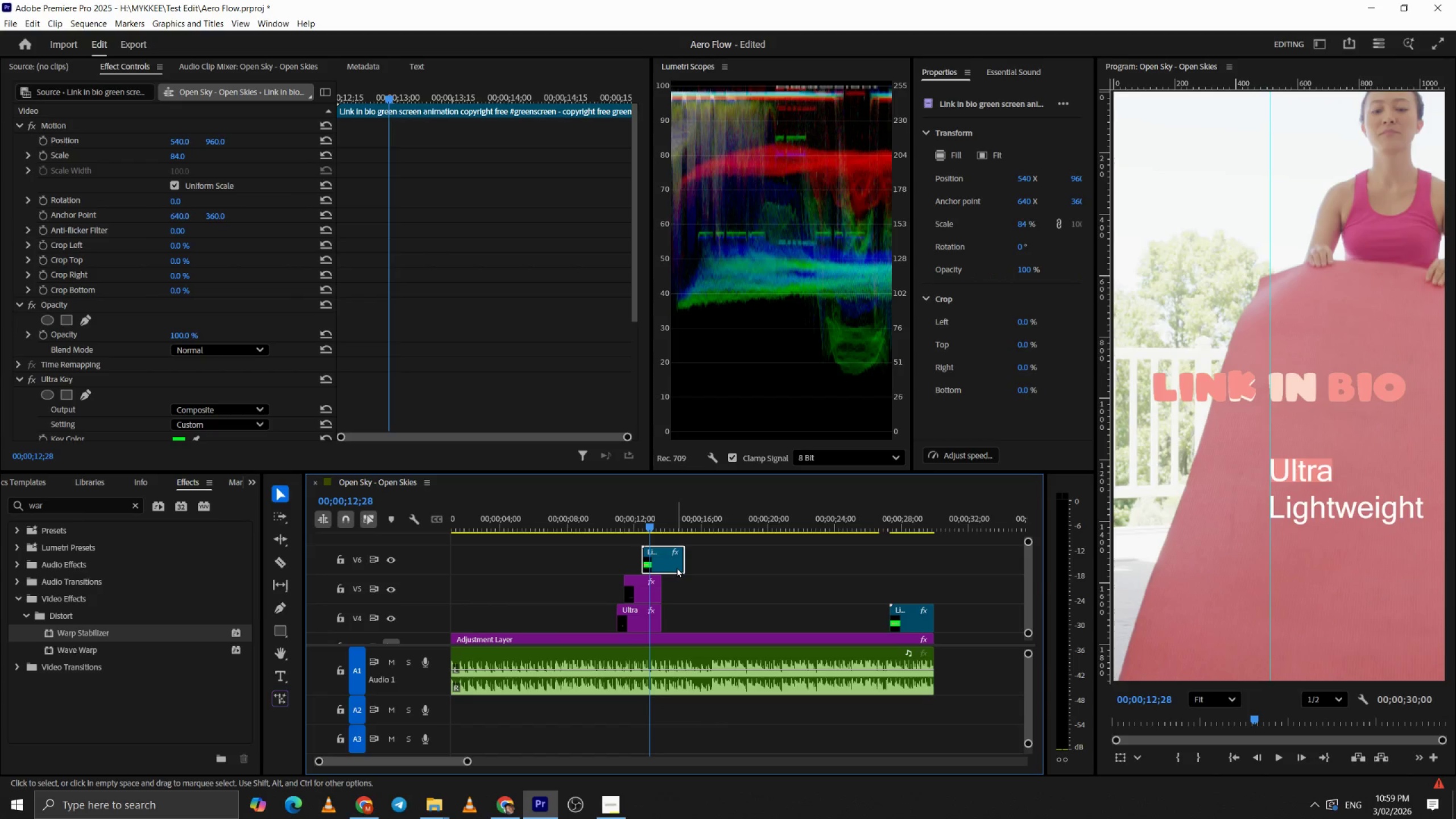 
key(Delete)
 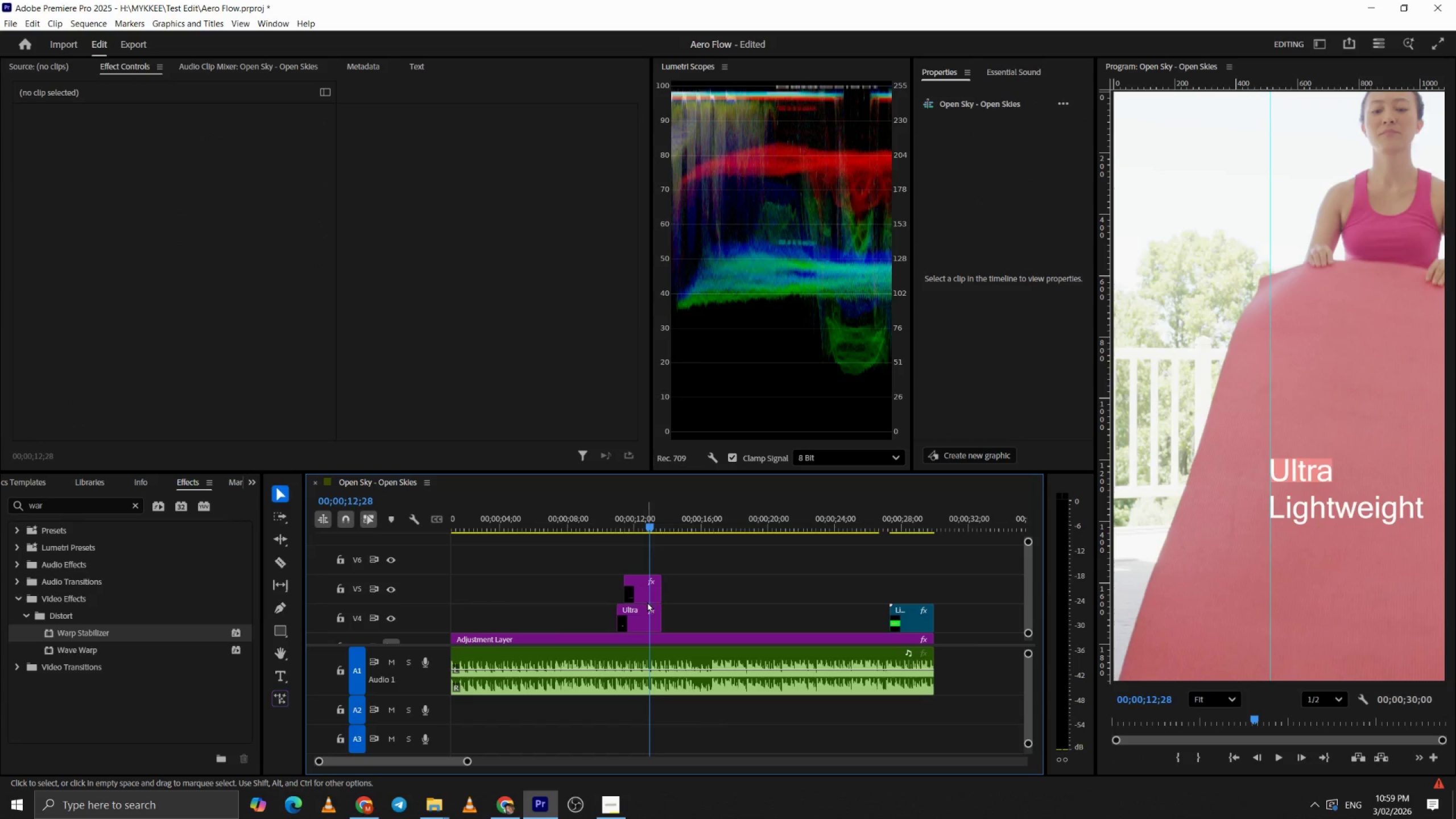 
left_click([645, 604])
 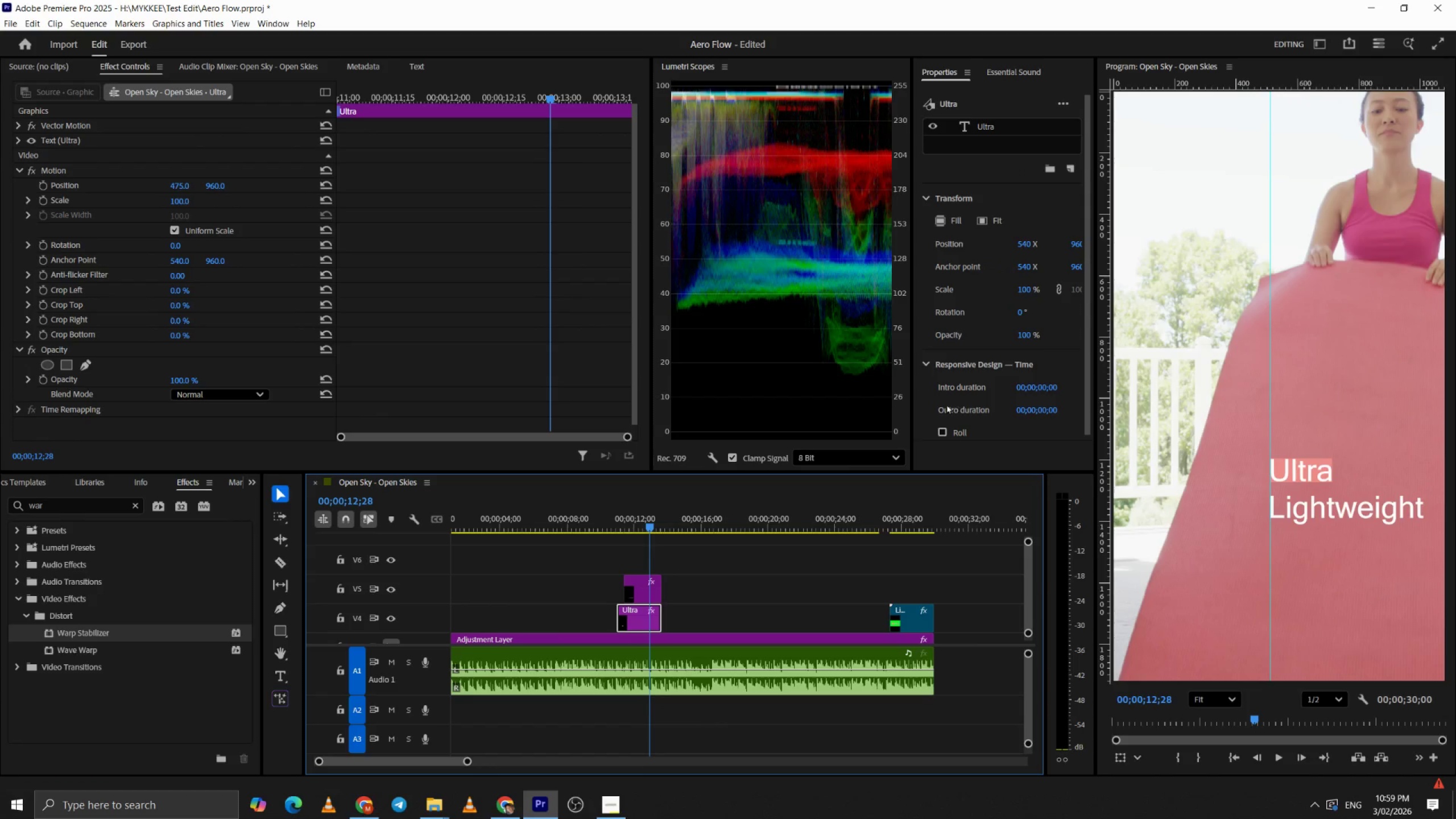 
left_click([1006, 124])
 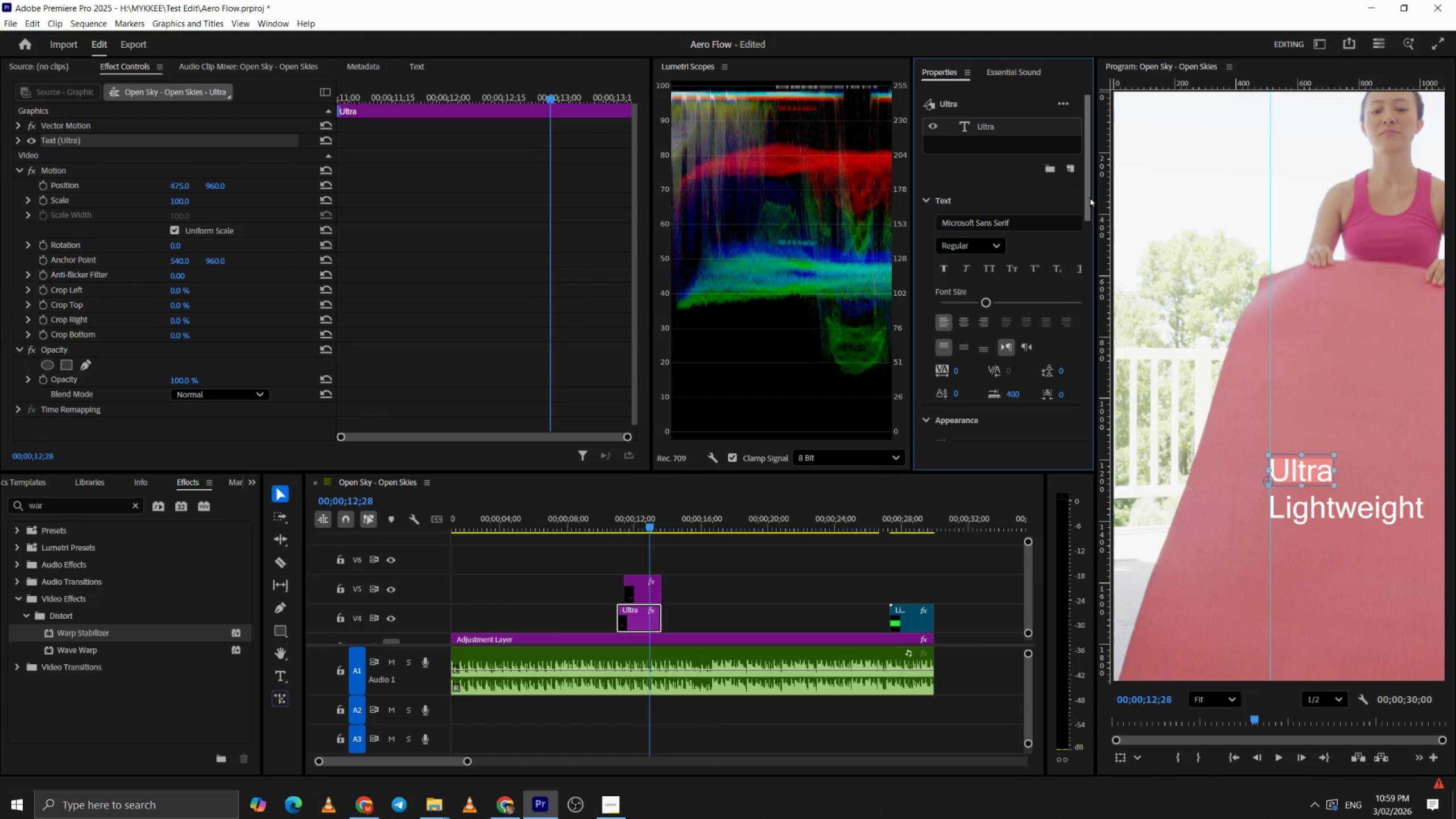 
left_click_drag(start_coordinate=[1086, 197], to_coordinate=[1077, 304])
 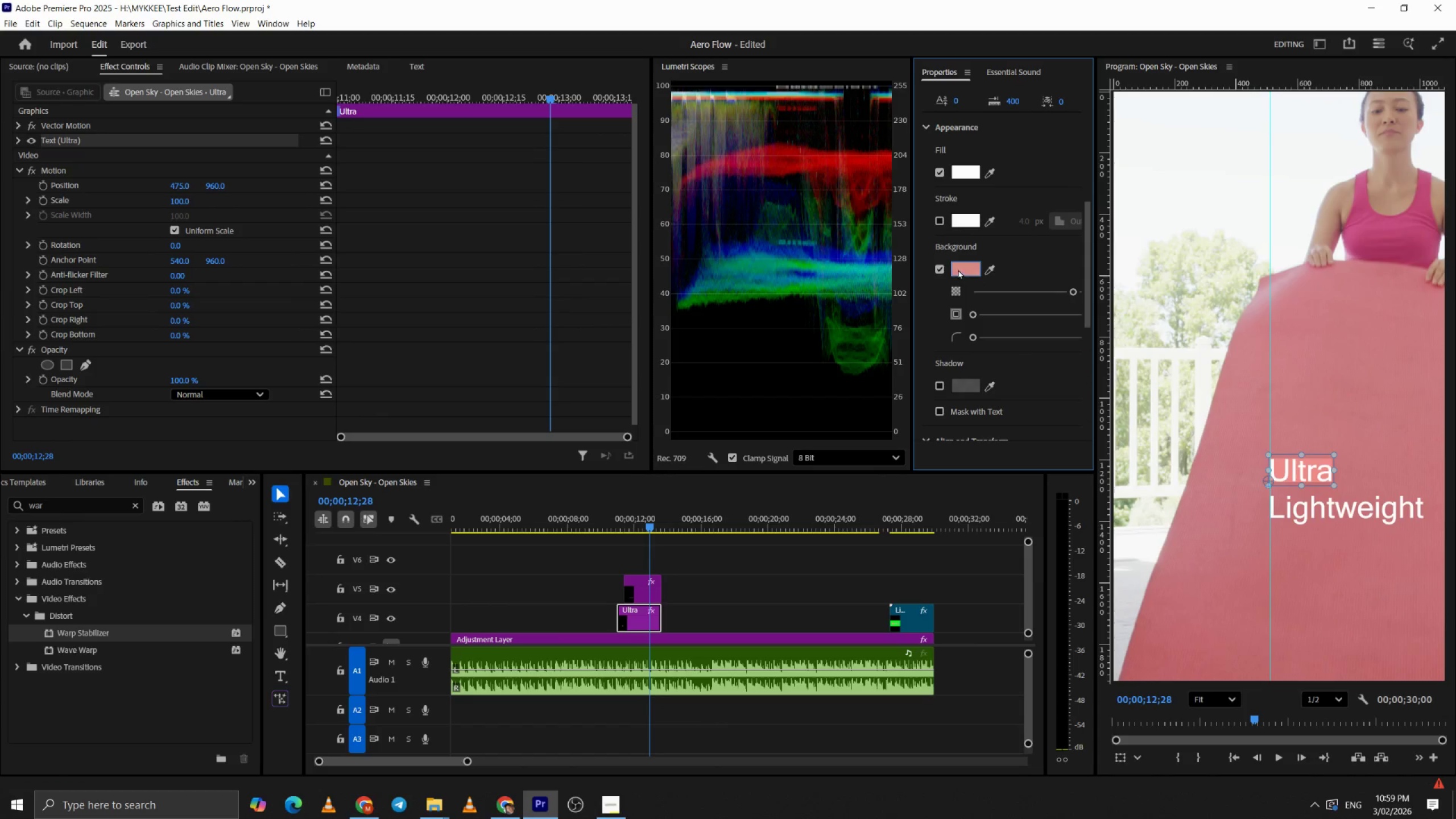 
left_click([957, 269])
 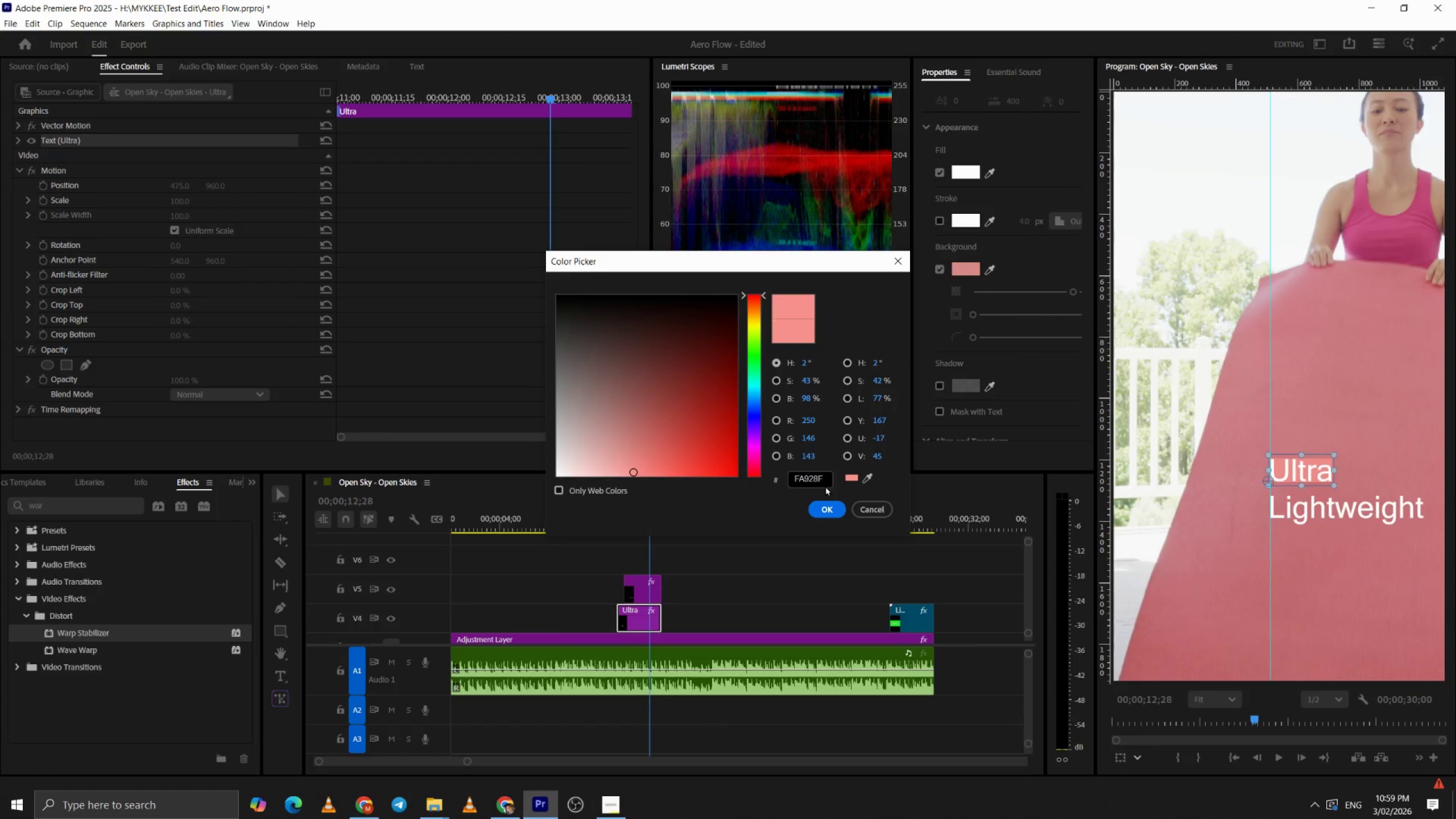 
left_click_drag(start_coordinate=[825, 480], to_coordinate=[744, 482])
 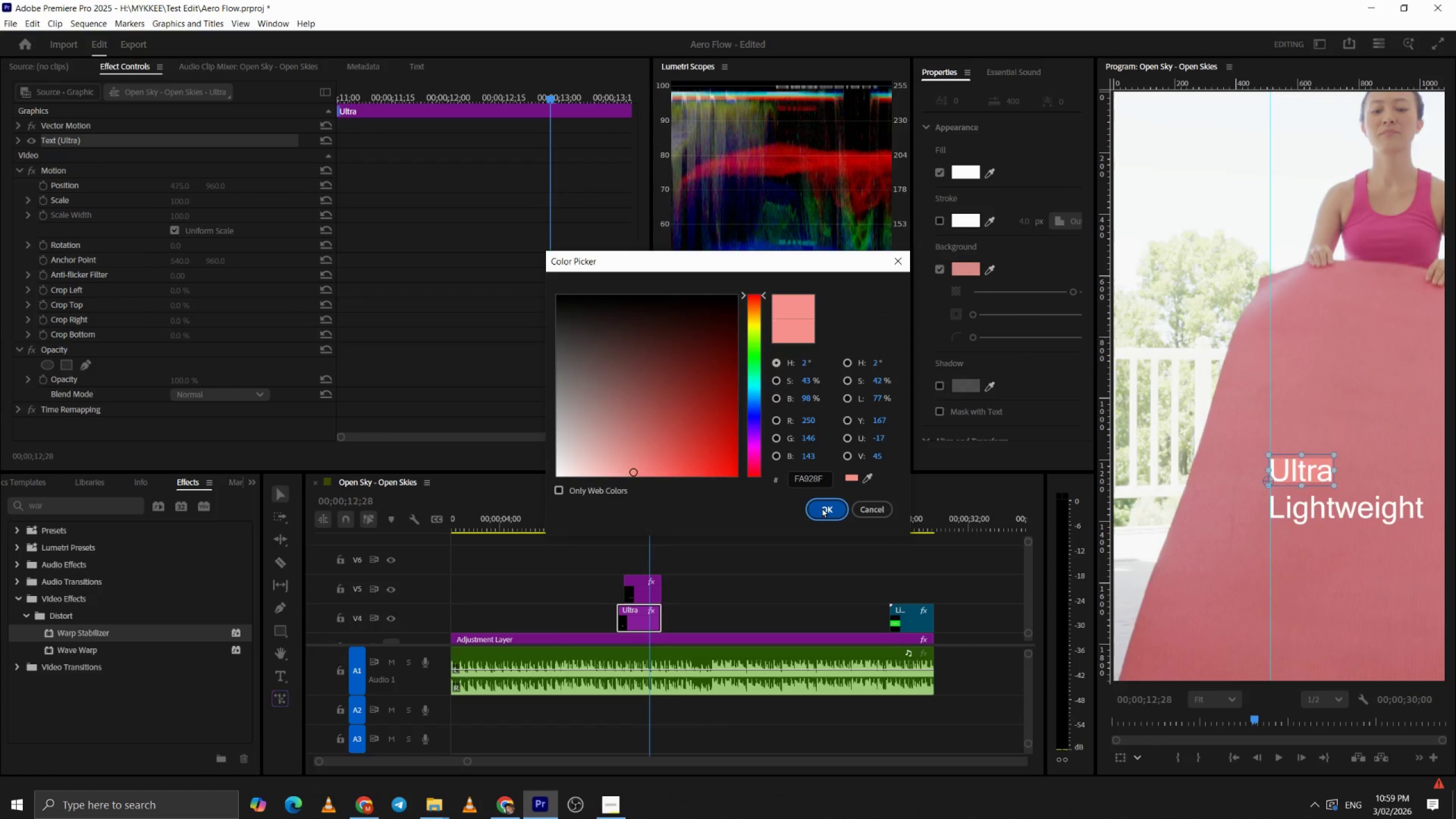 
key(Control+C)
 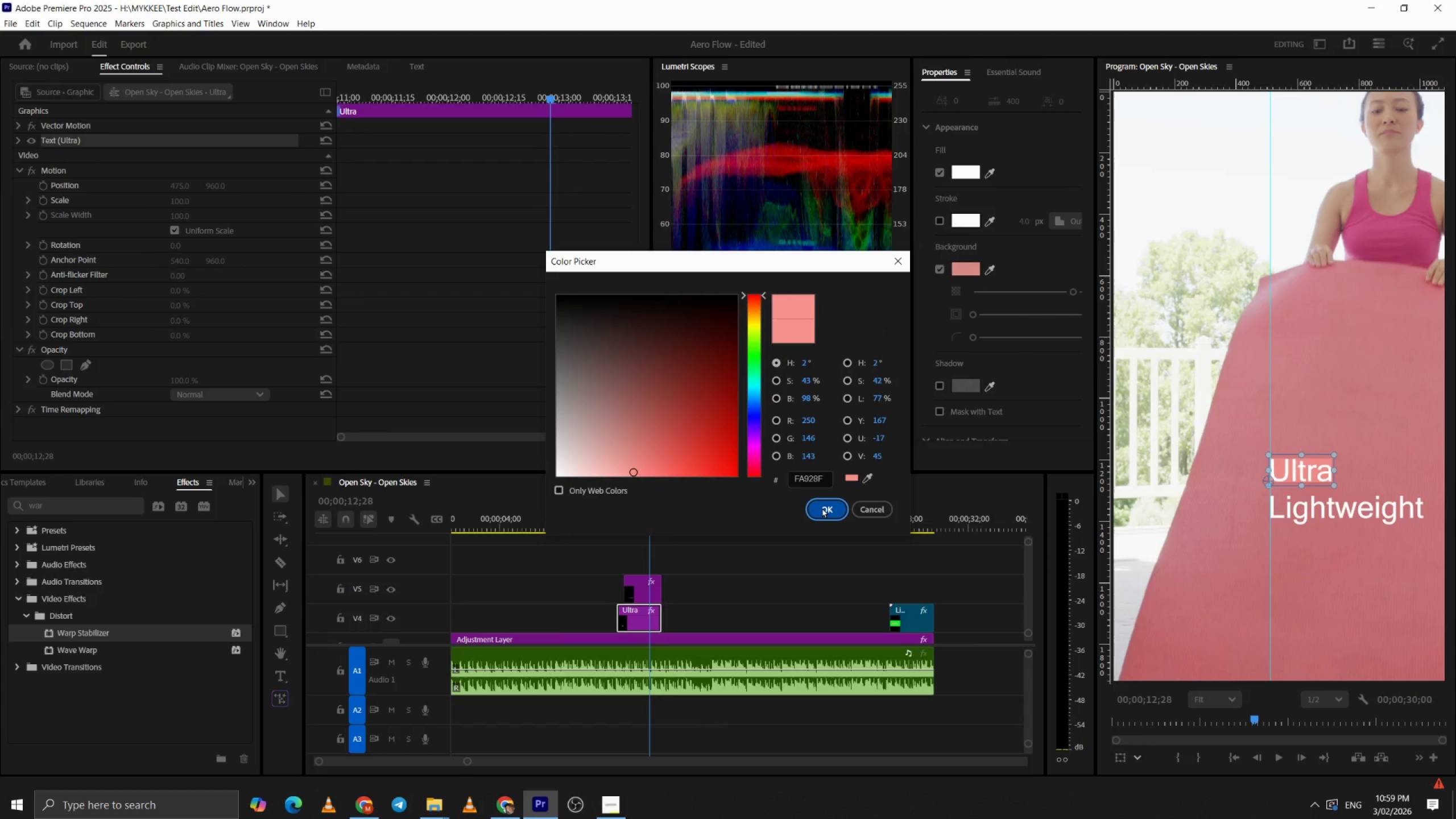 
left_click([821, 507])
 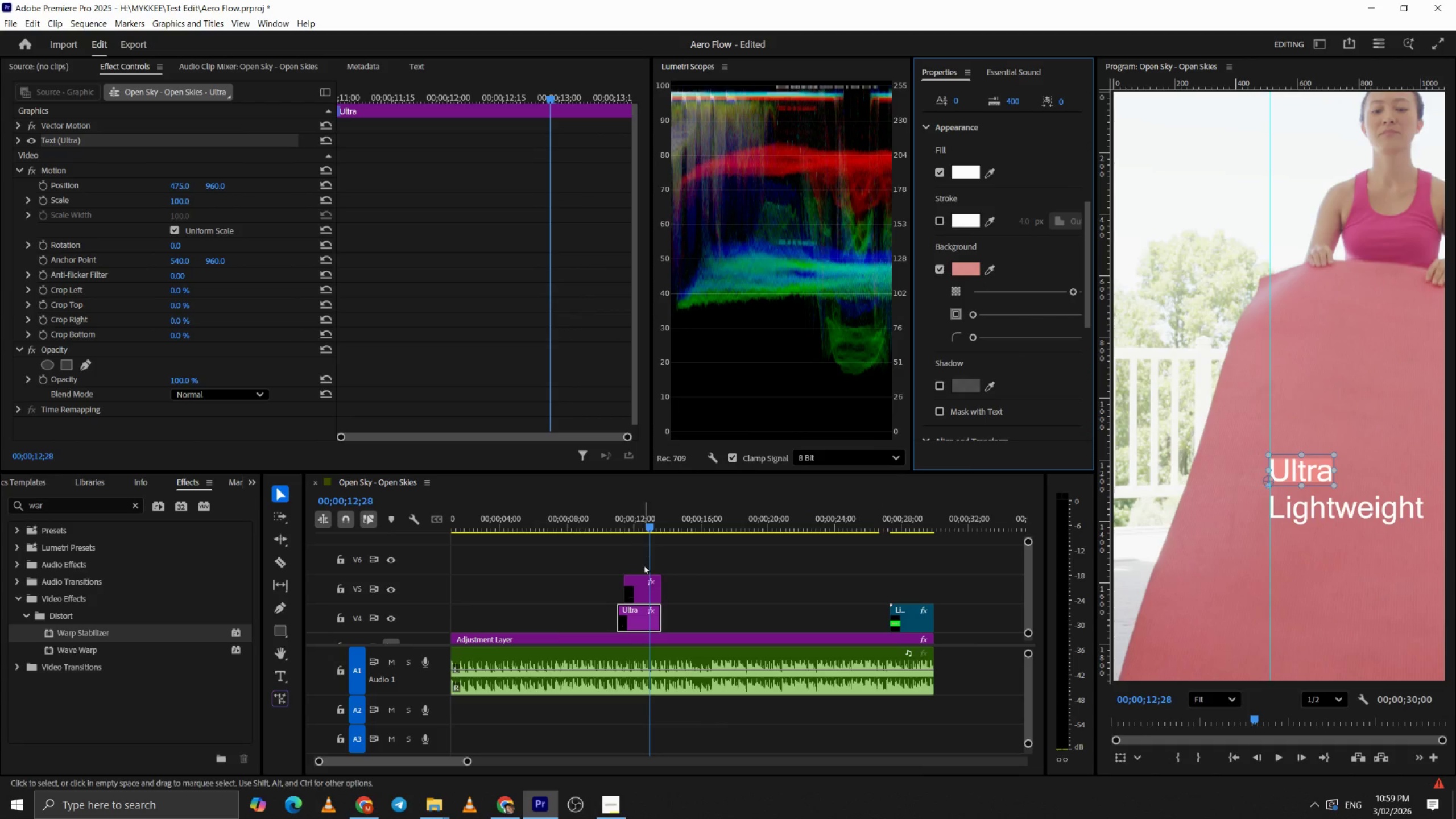 
left_click([632, 584])
 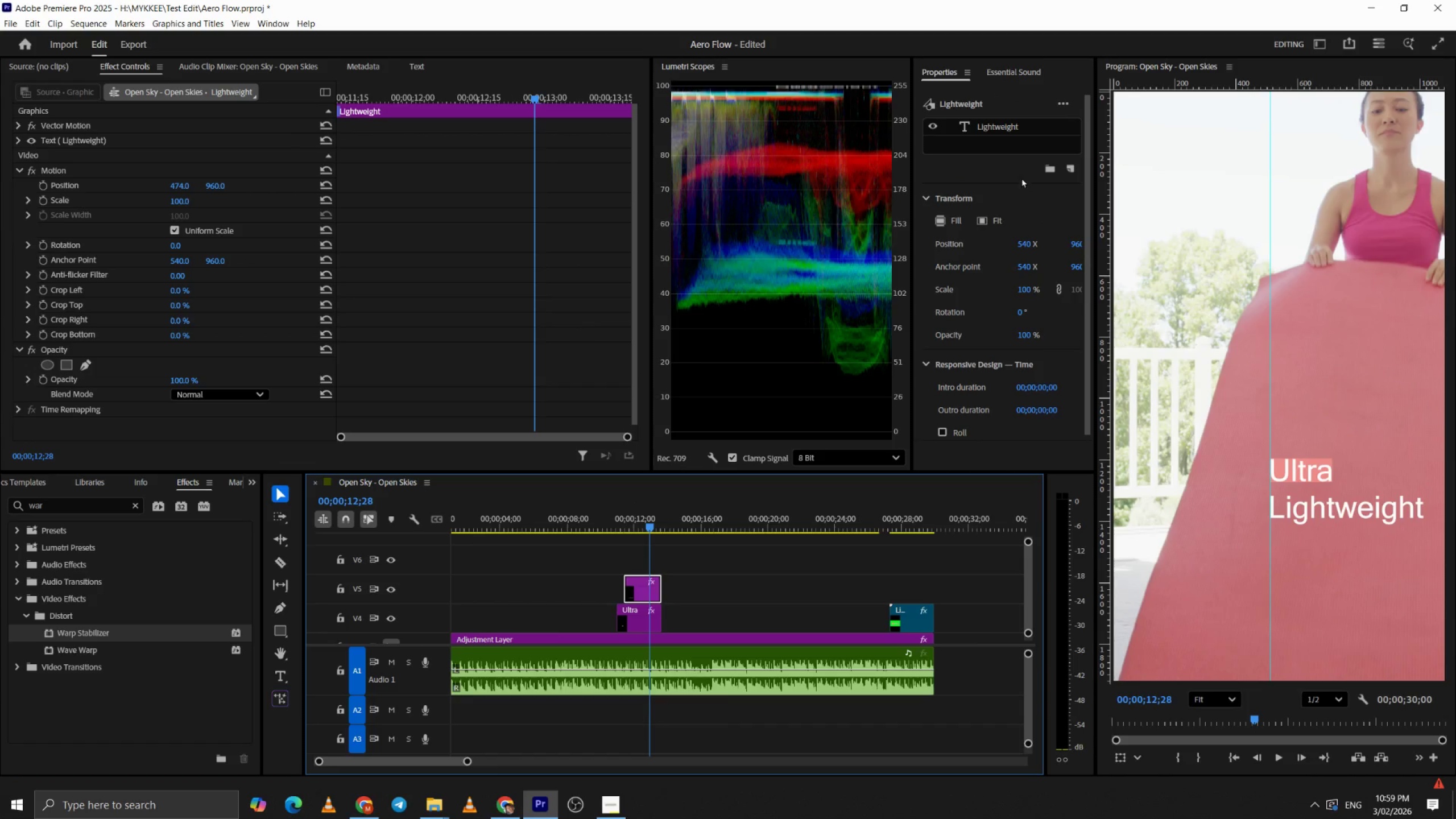 
left_click([1003, 128])
 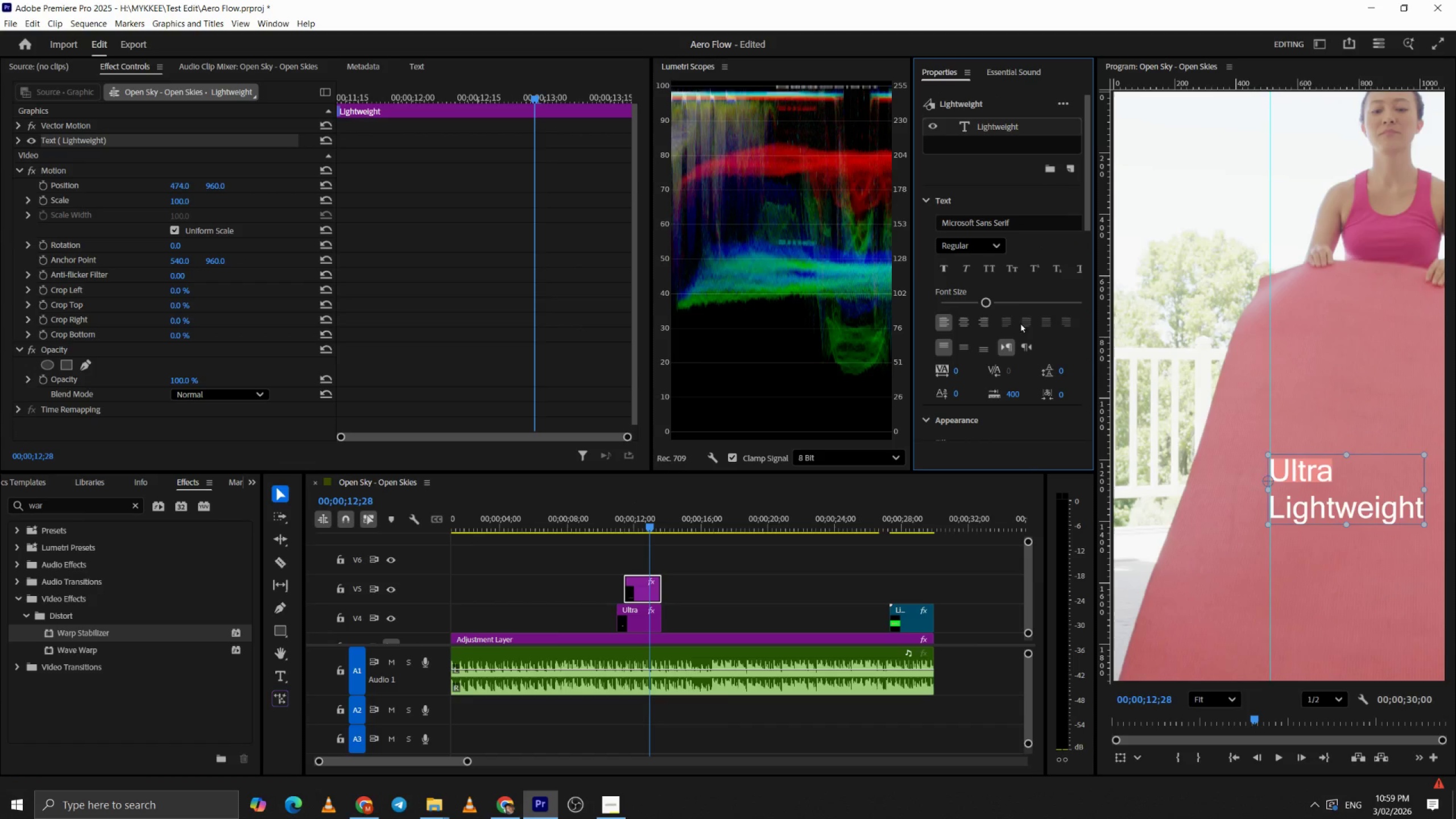 
left_click_drag(start_coordinate=[1087, 215], to_coordinate=[1081, 334])
 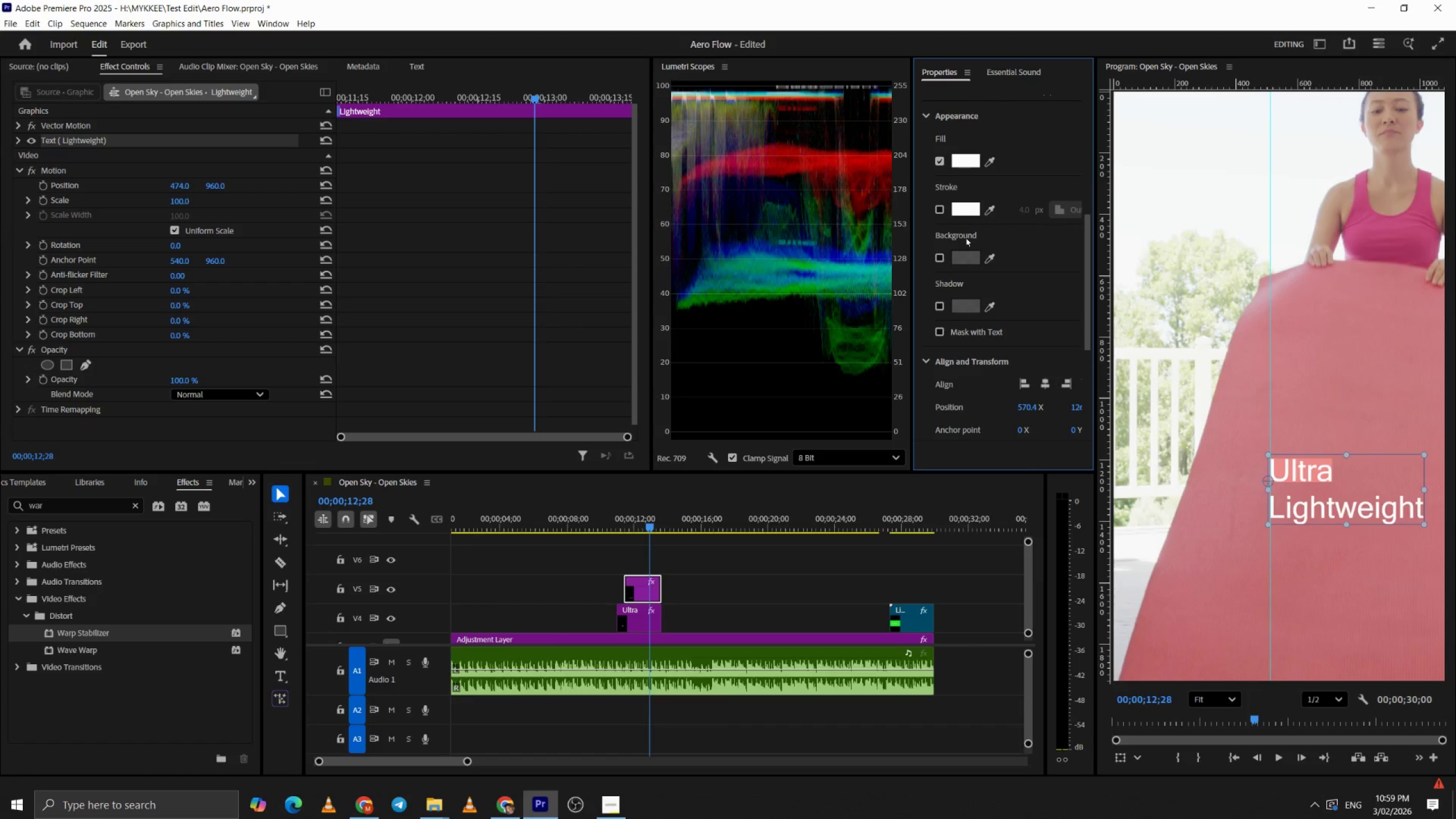 
left_click([939, 251])
 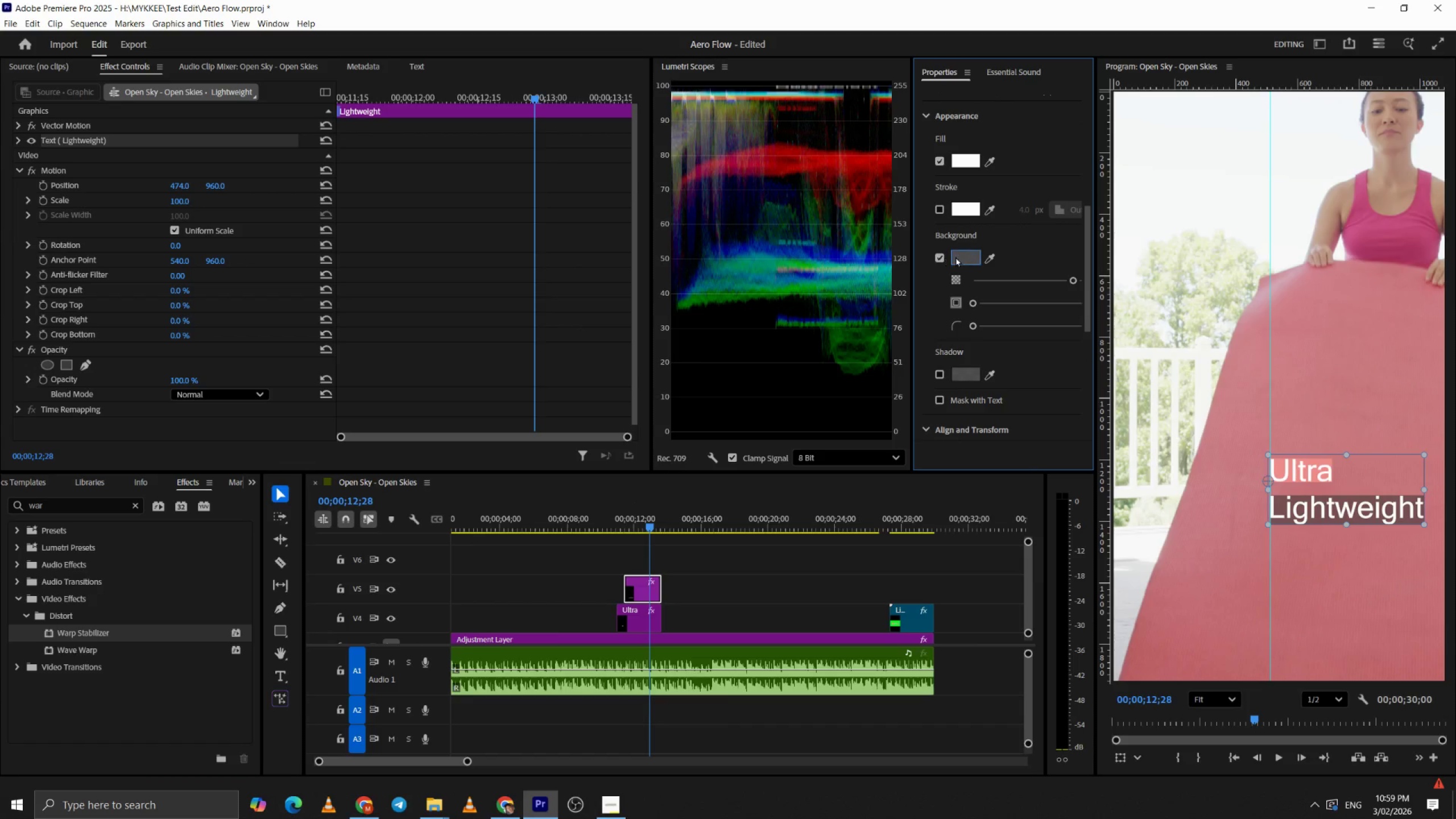 
left_click([959, 257])
 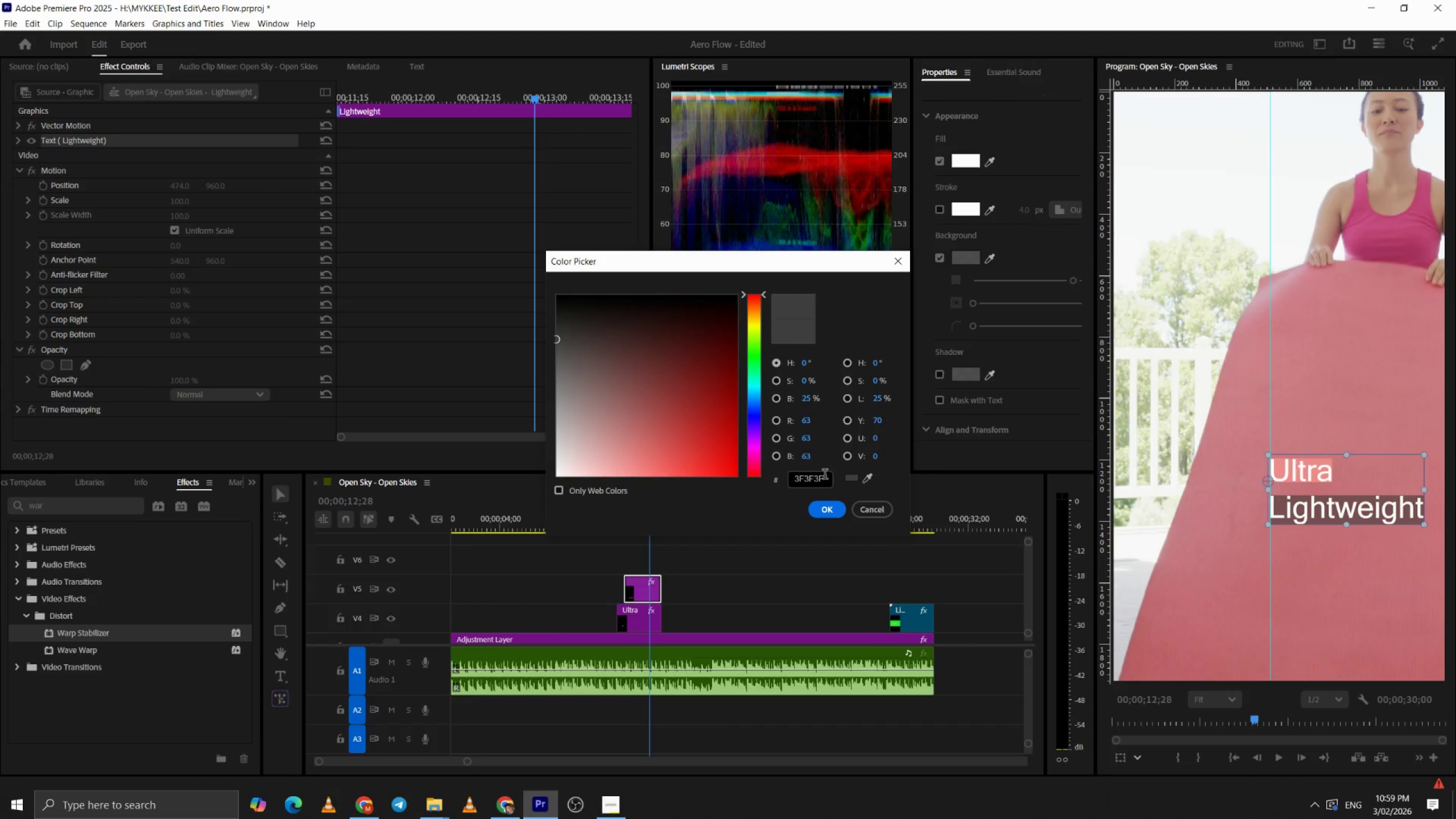 
left_click_drag(start_coordinate=[825, 475], to_coordinate=[730, 479])
 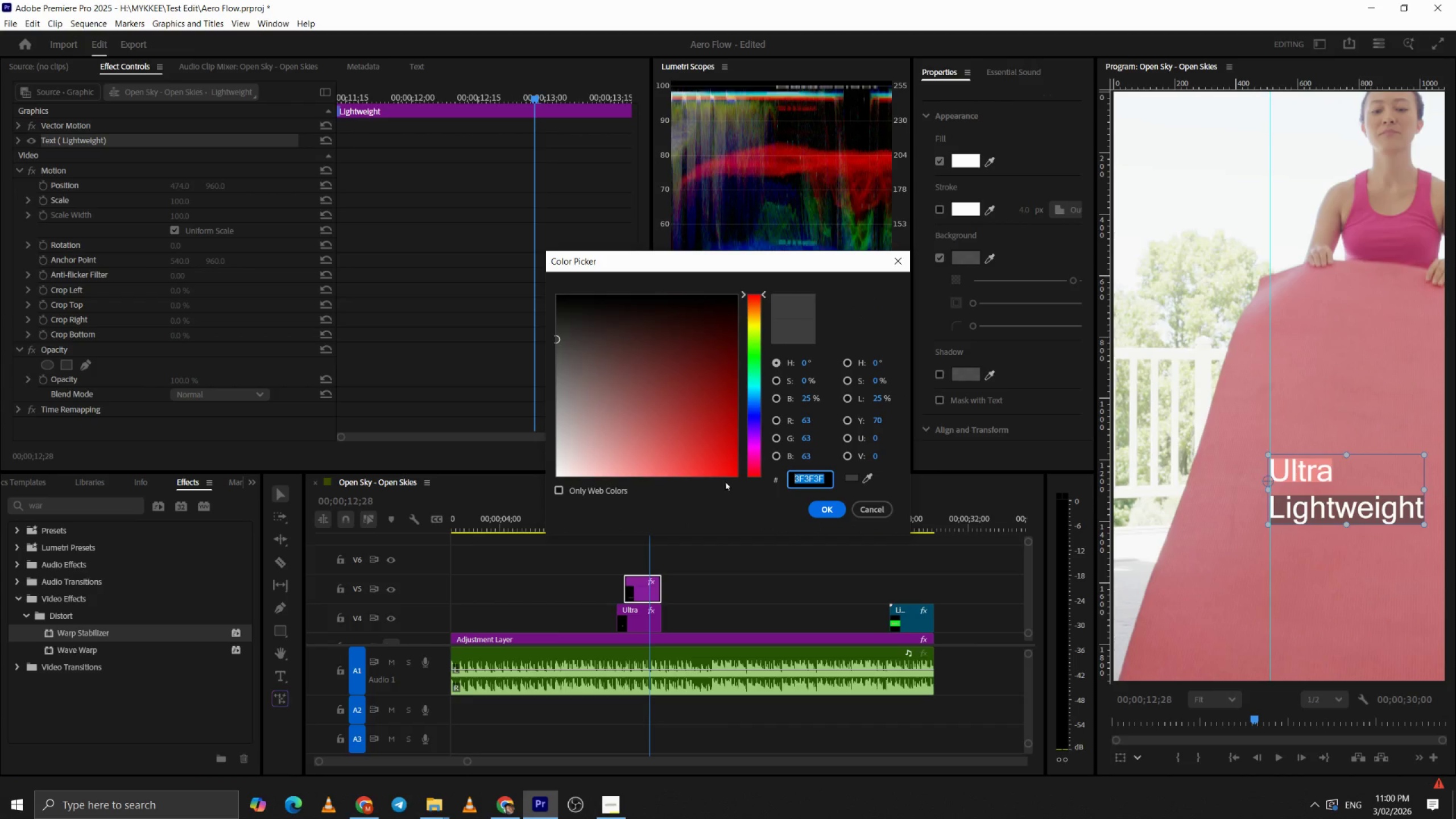 
key(Control+V)
 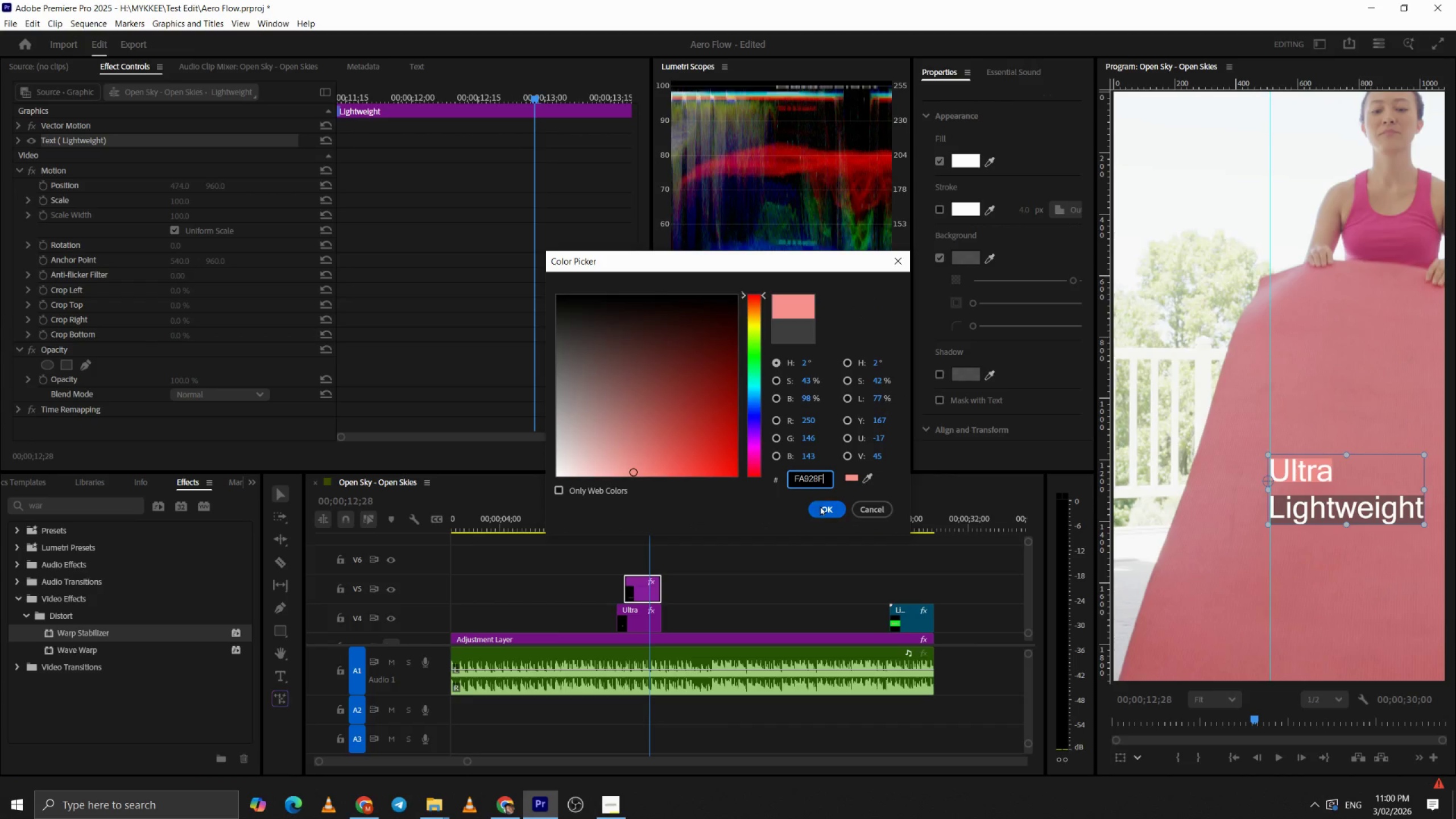 
left_click([820, 506])
 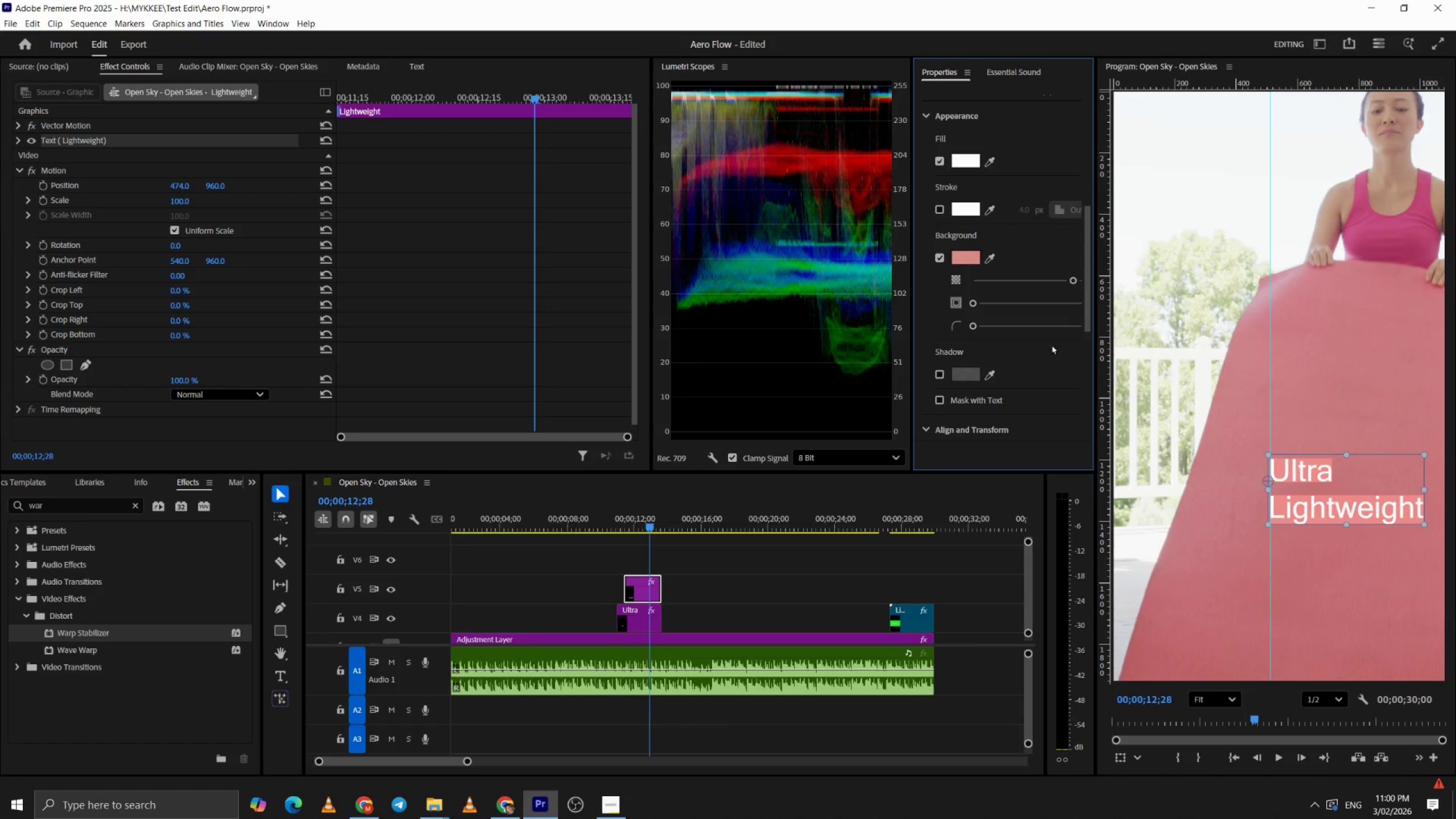 
left_click_drag(start_coordinate=[975, 303], to_coordinate=[987, 304])
 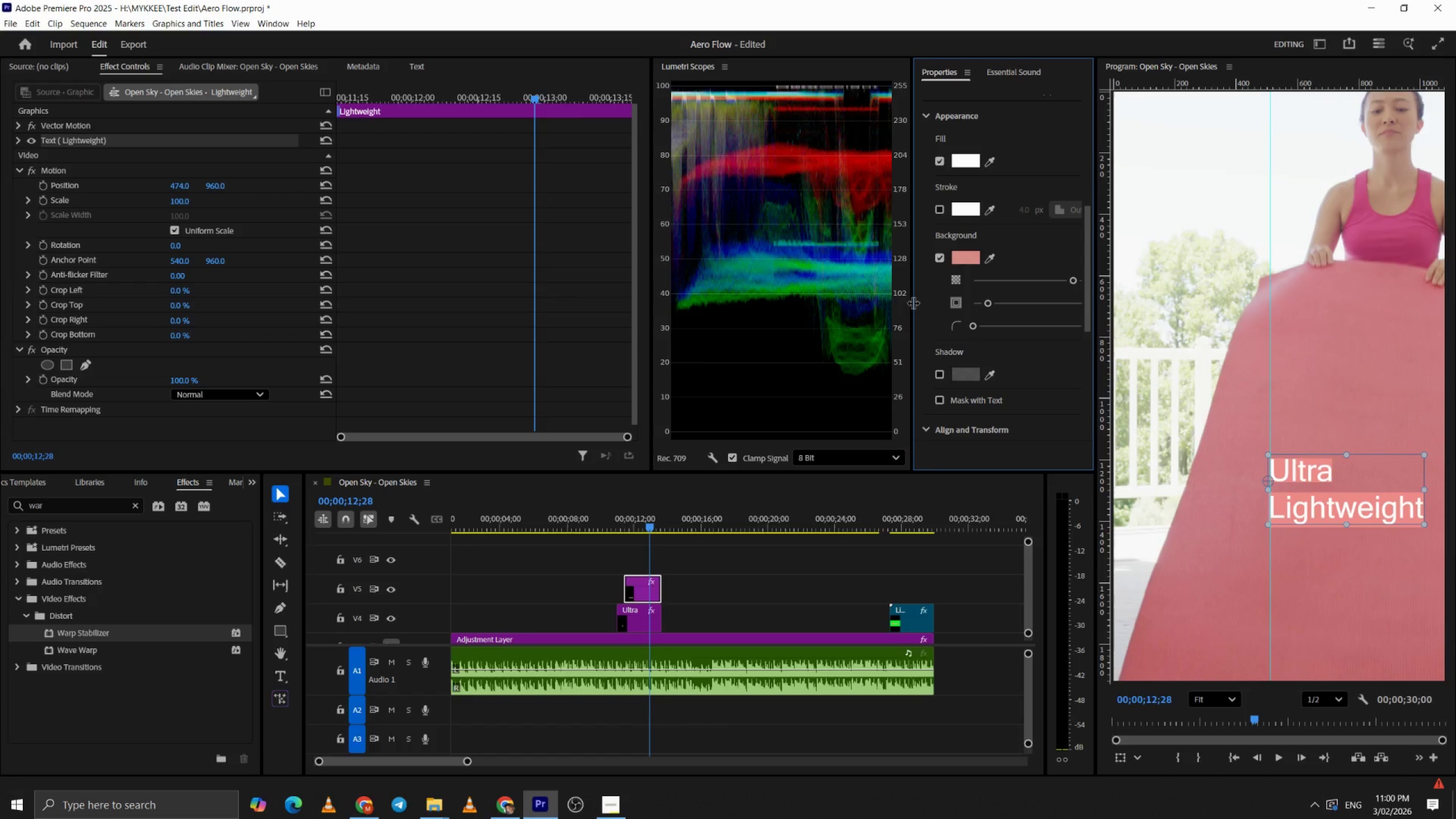 
left_click_drag(start_coordinate=[913, 303], to_coordinate=[839, 304])
 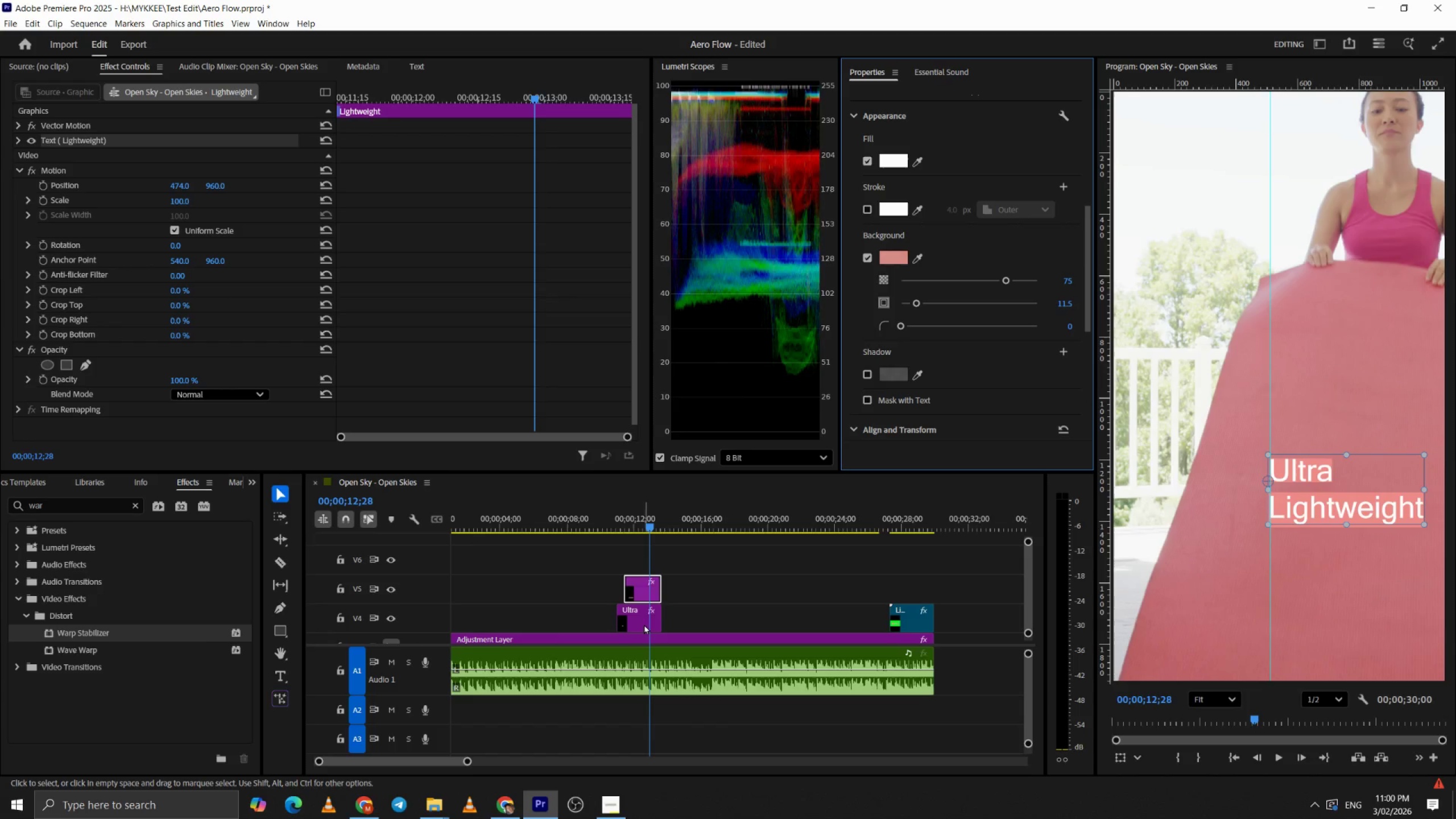 
left_click([639, 623])
 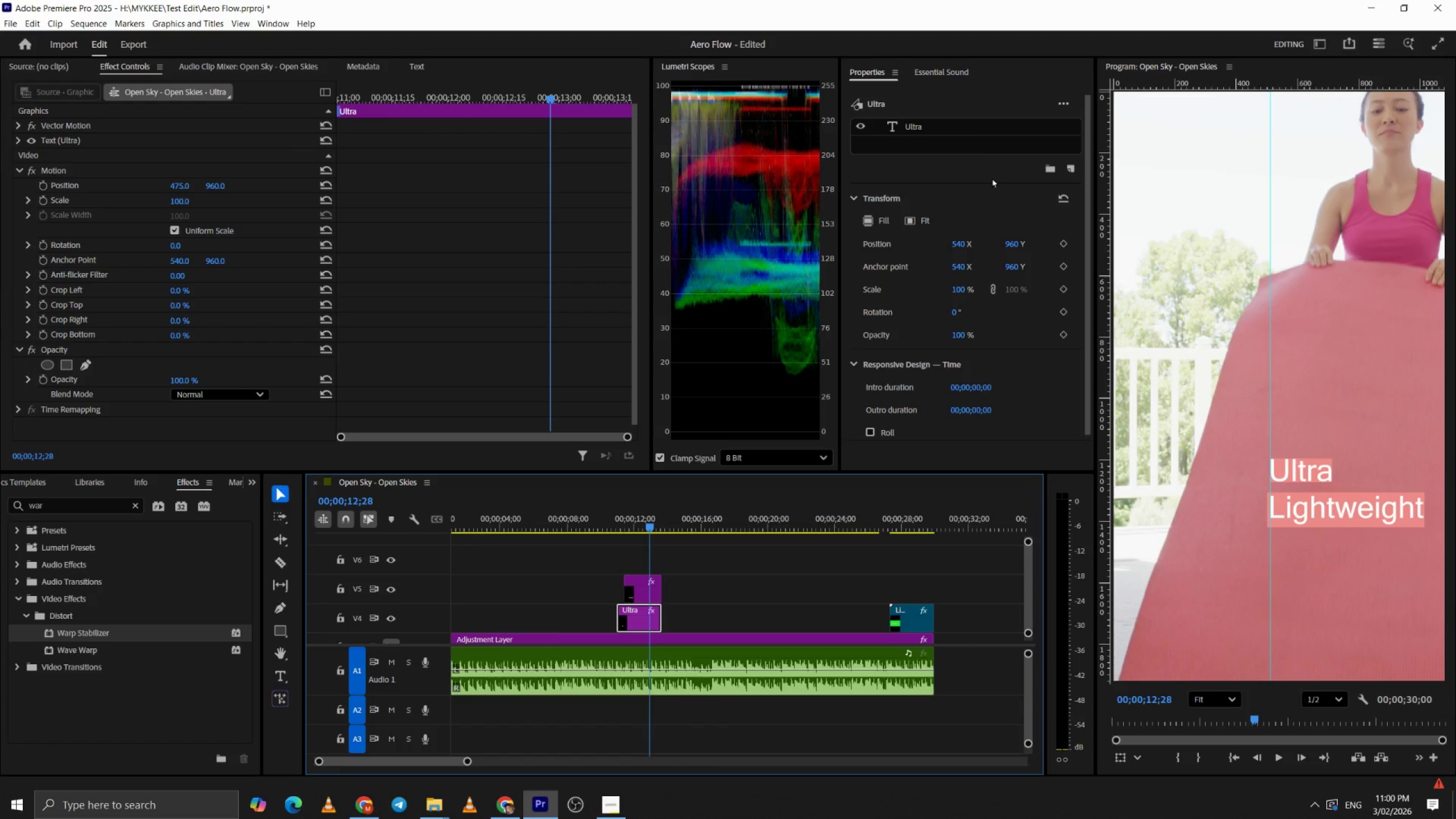 
left_click([969, 127])
 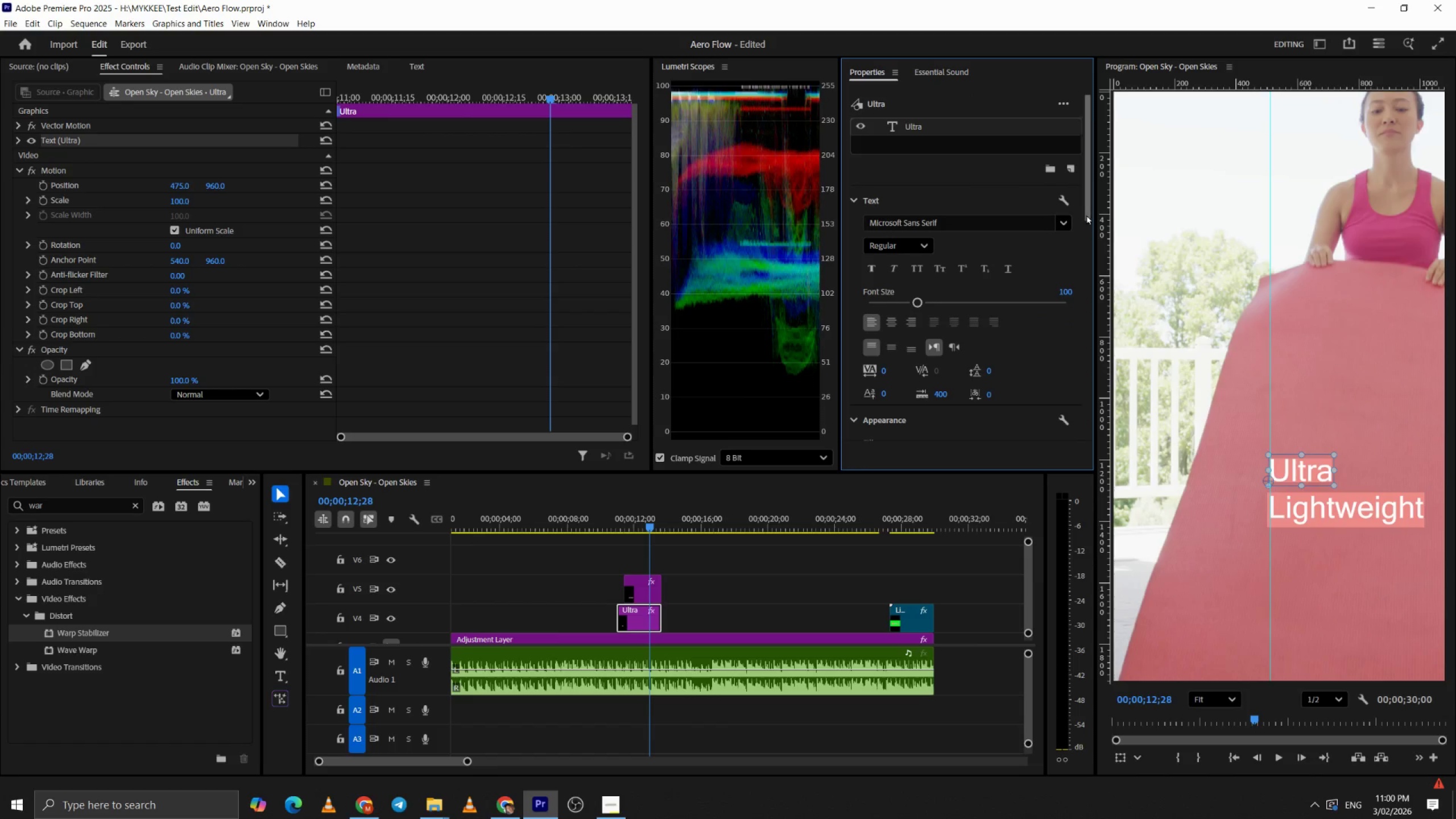 
left_click_drag(start_coordinate=[1087, 214], to_coordinate=[1081, 328])
 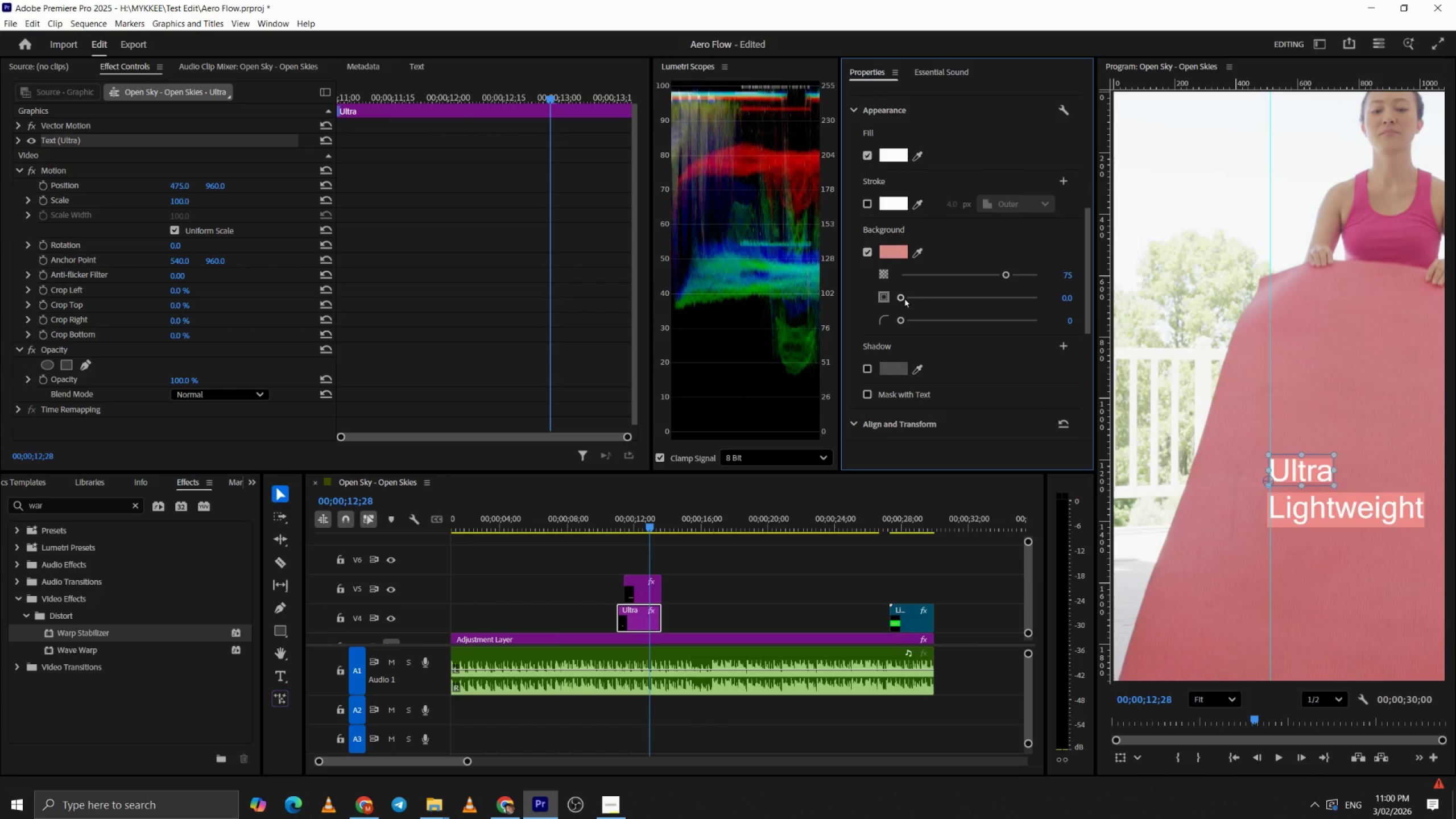 
left_click_drag(start_coordinate=[902, 297], to_coordinate=[915, 298])
 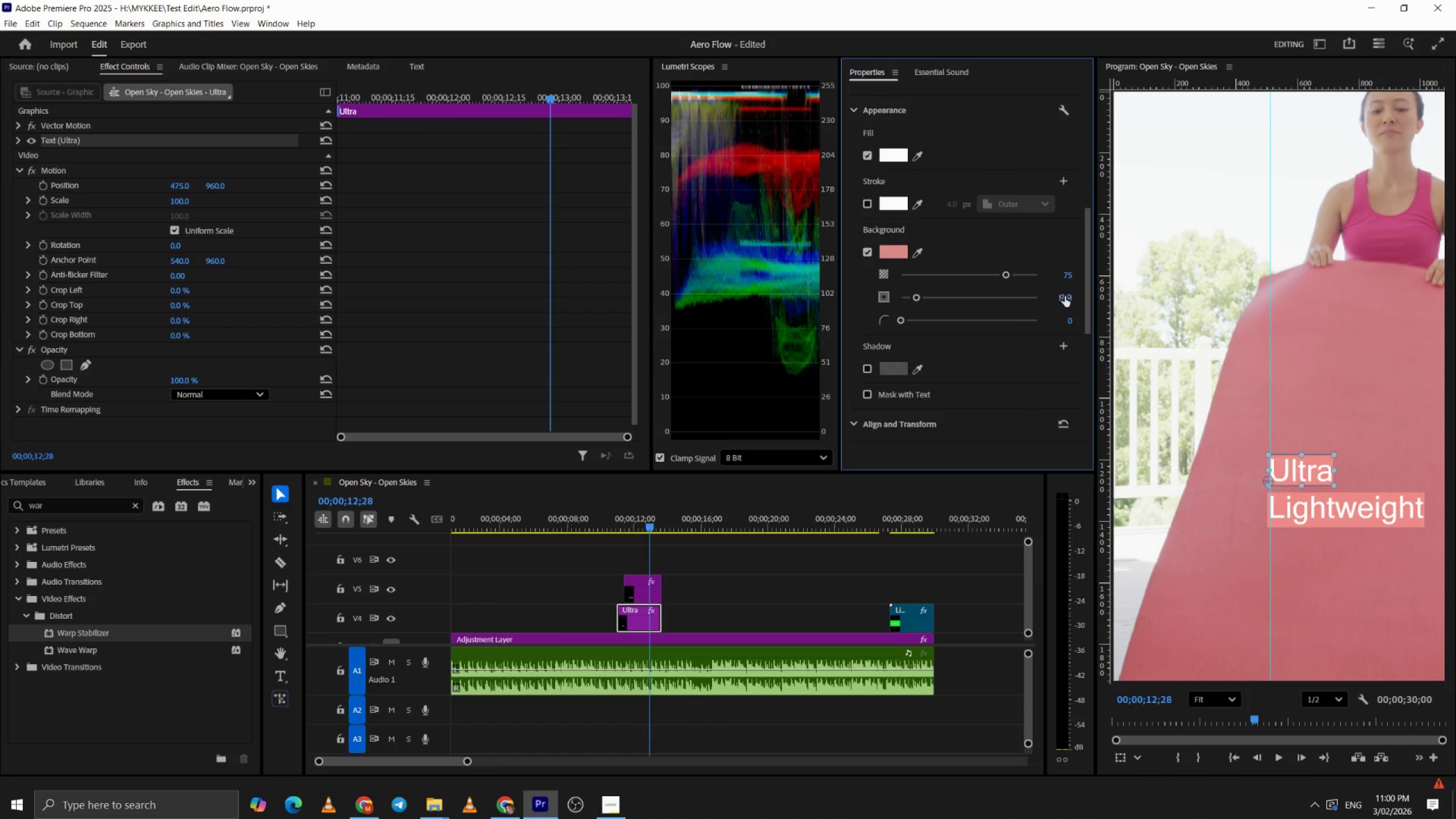 
double_click([1058, 292])
 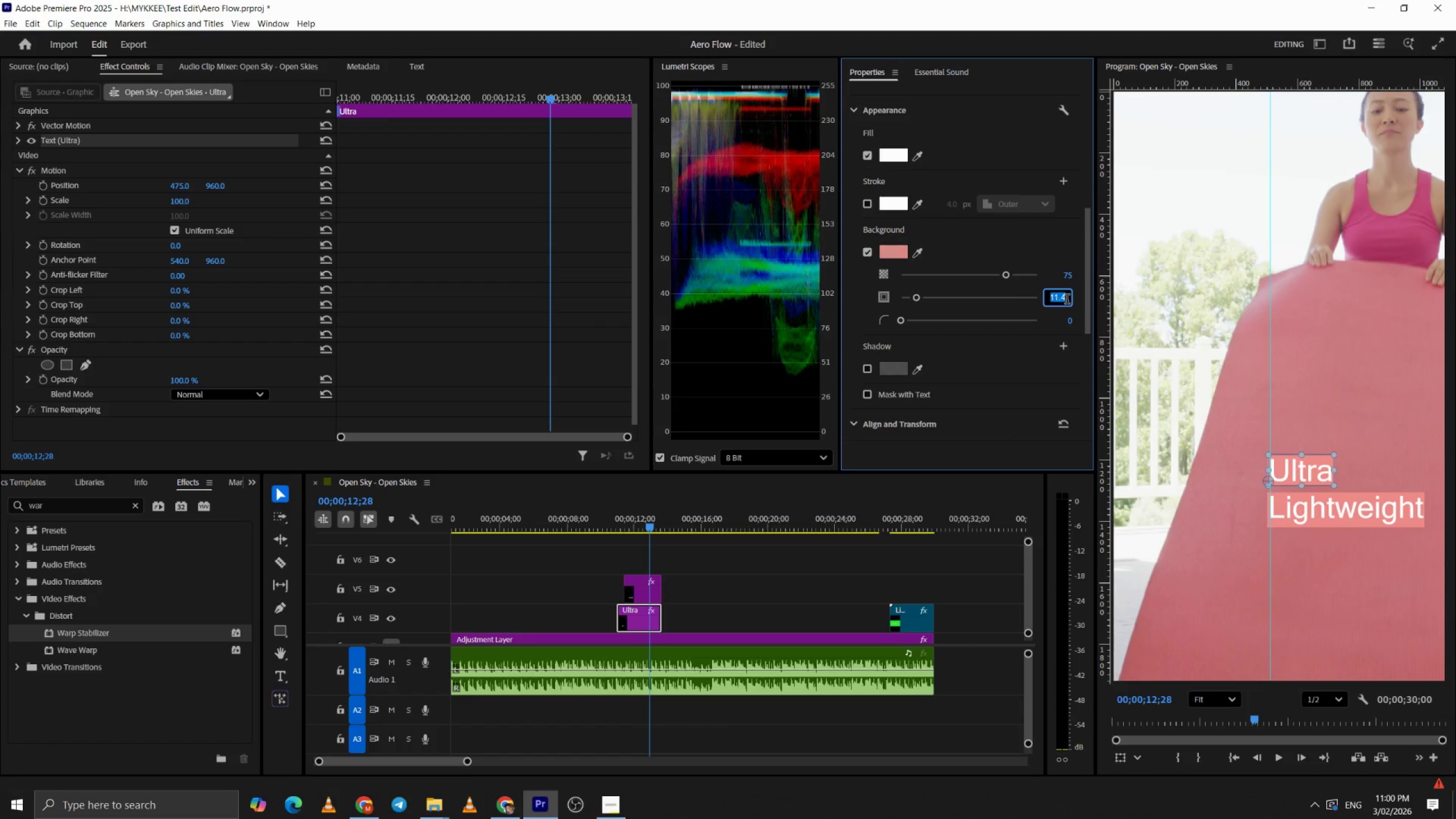 
double_click([1064, 301])
 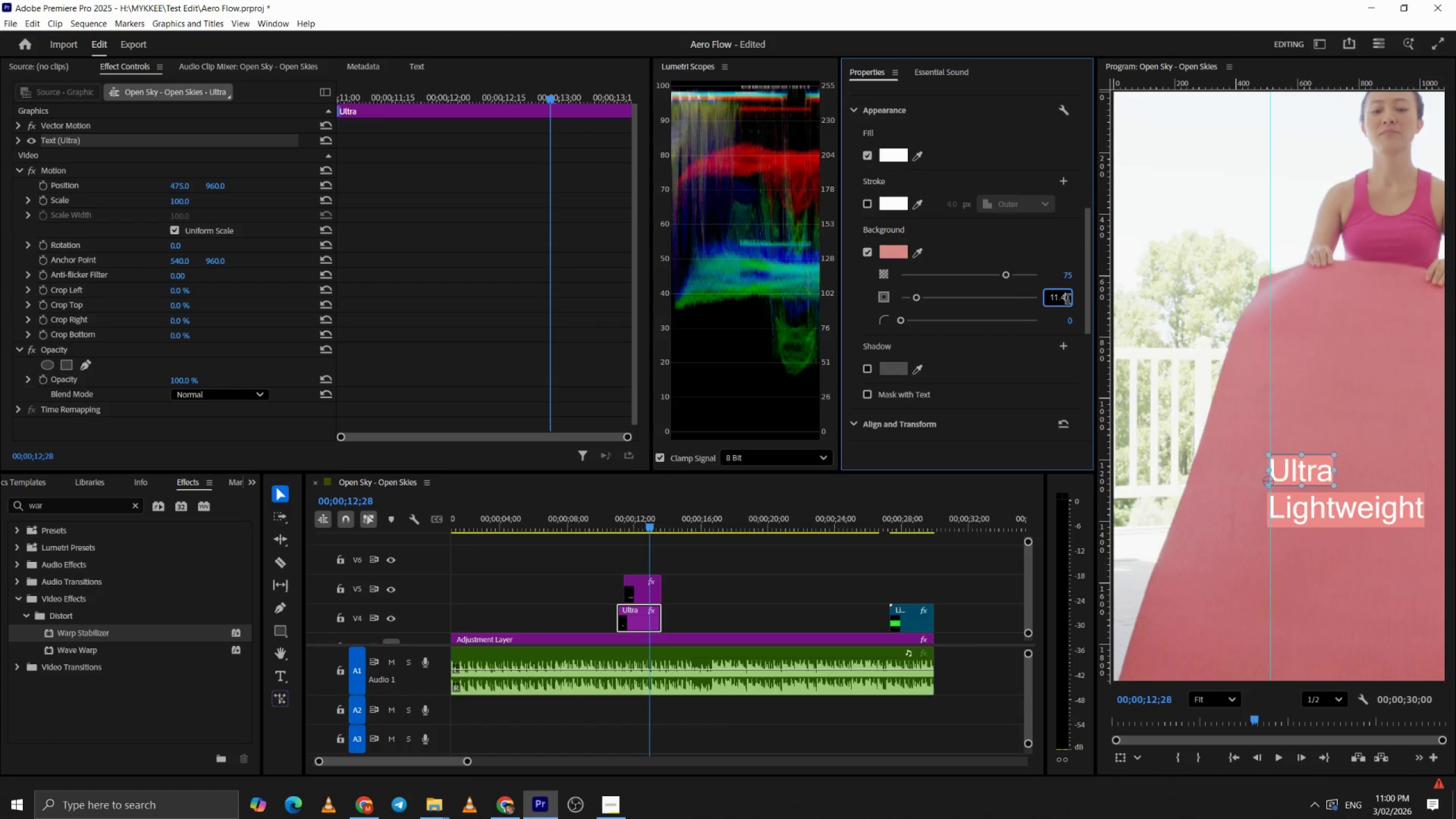 
key(Backspace)
 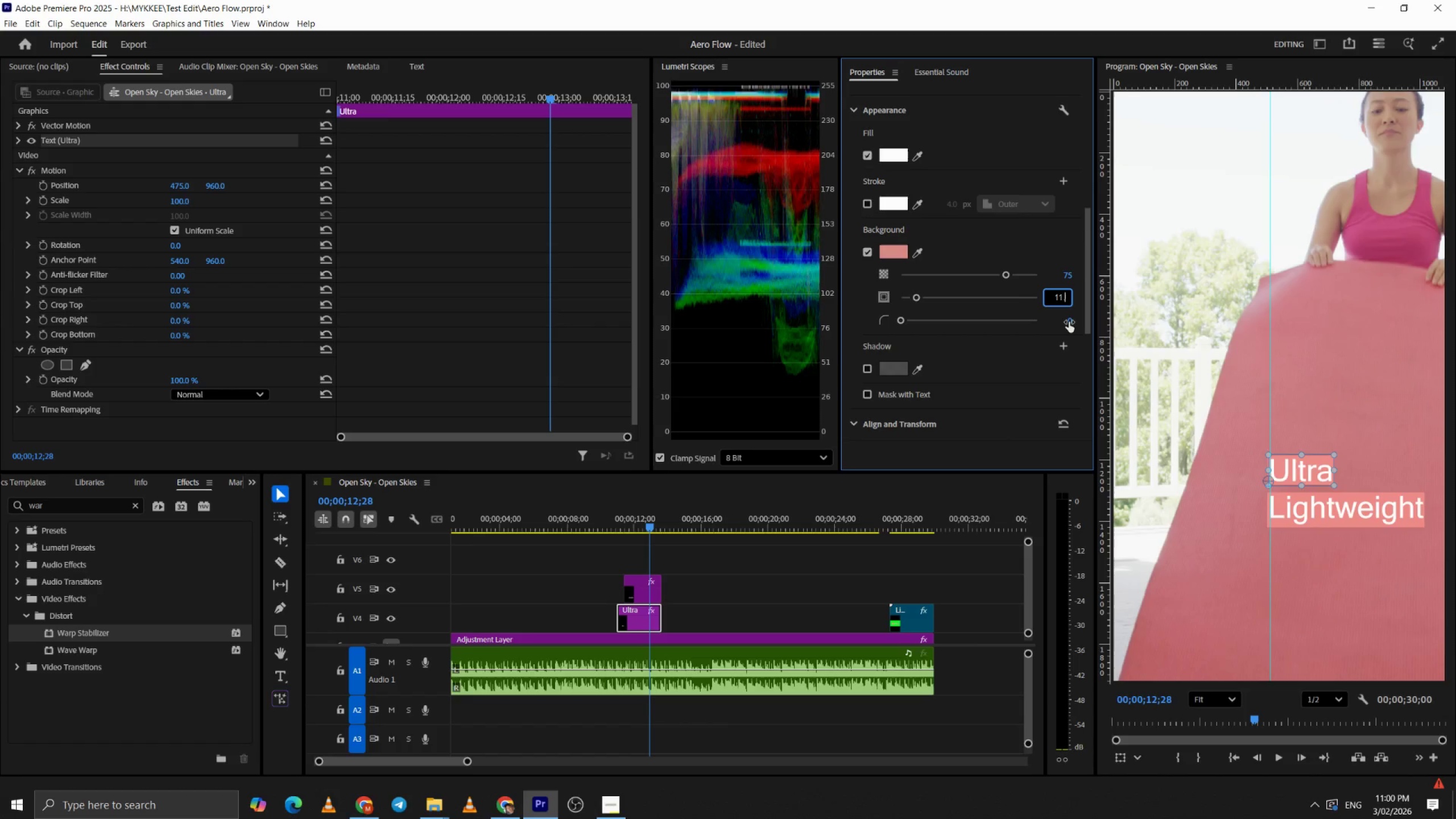 
key(5)
 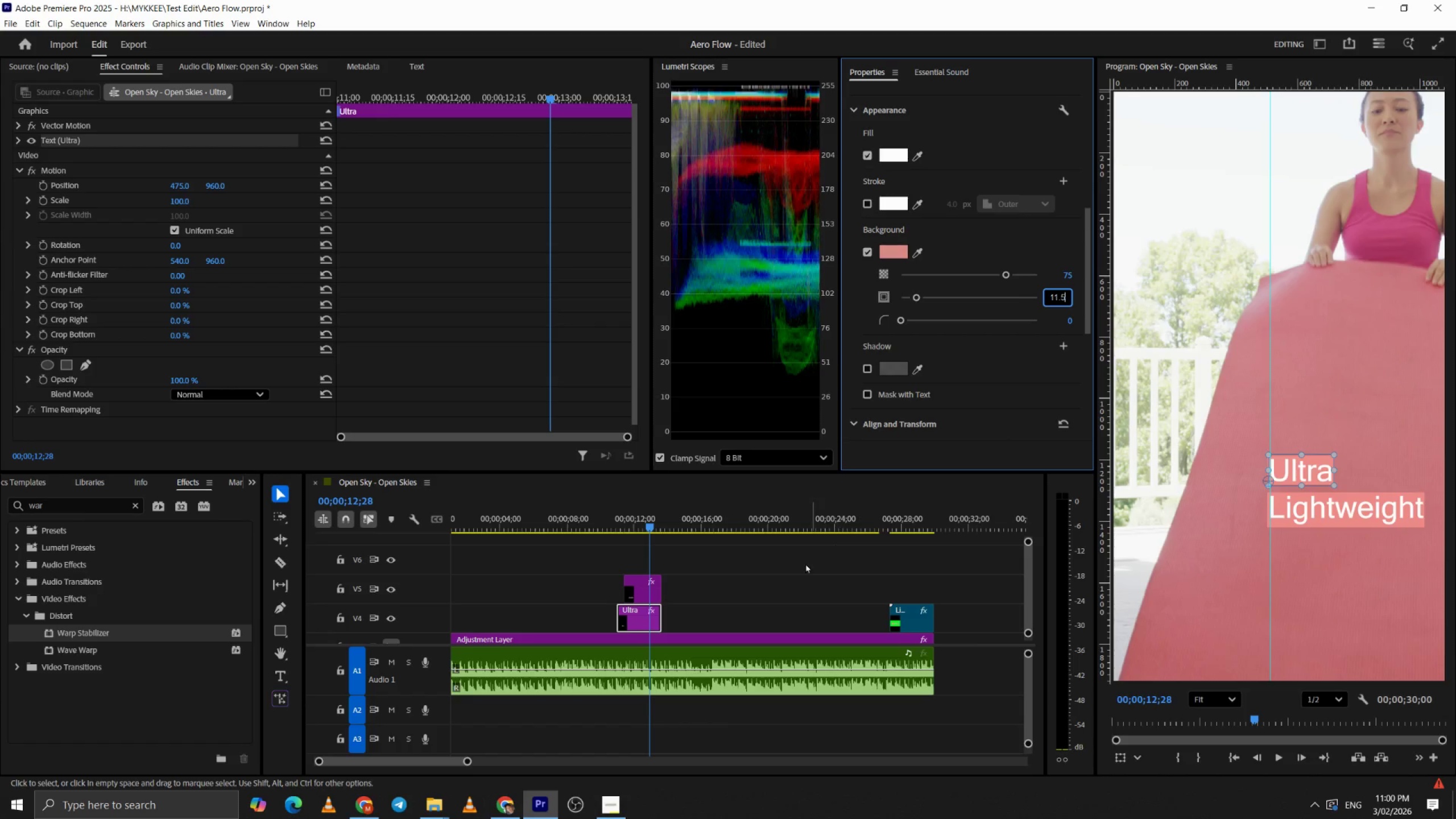 
left_click([733, 567])
 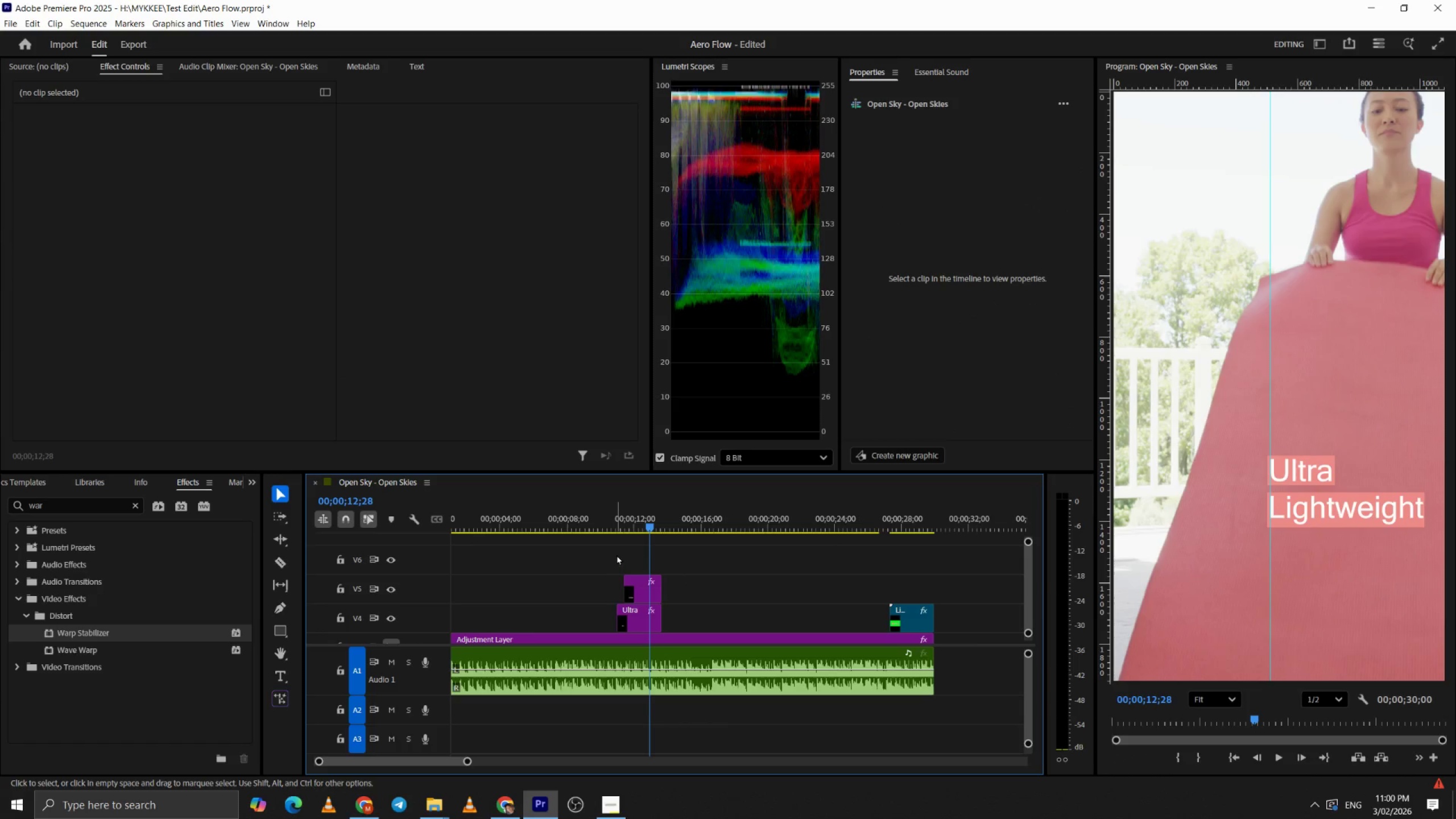 
left_click_drag(start_coordinate=[623, 519], to_coordinate=[618, 518])
 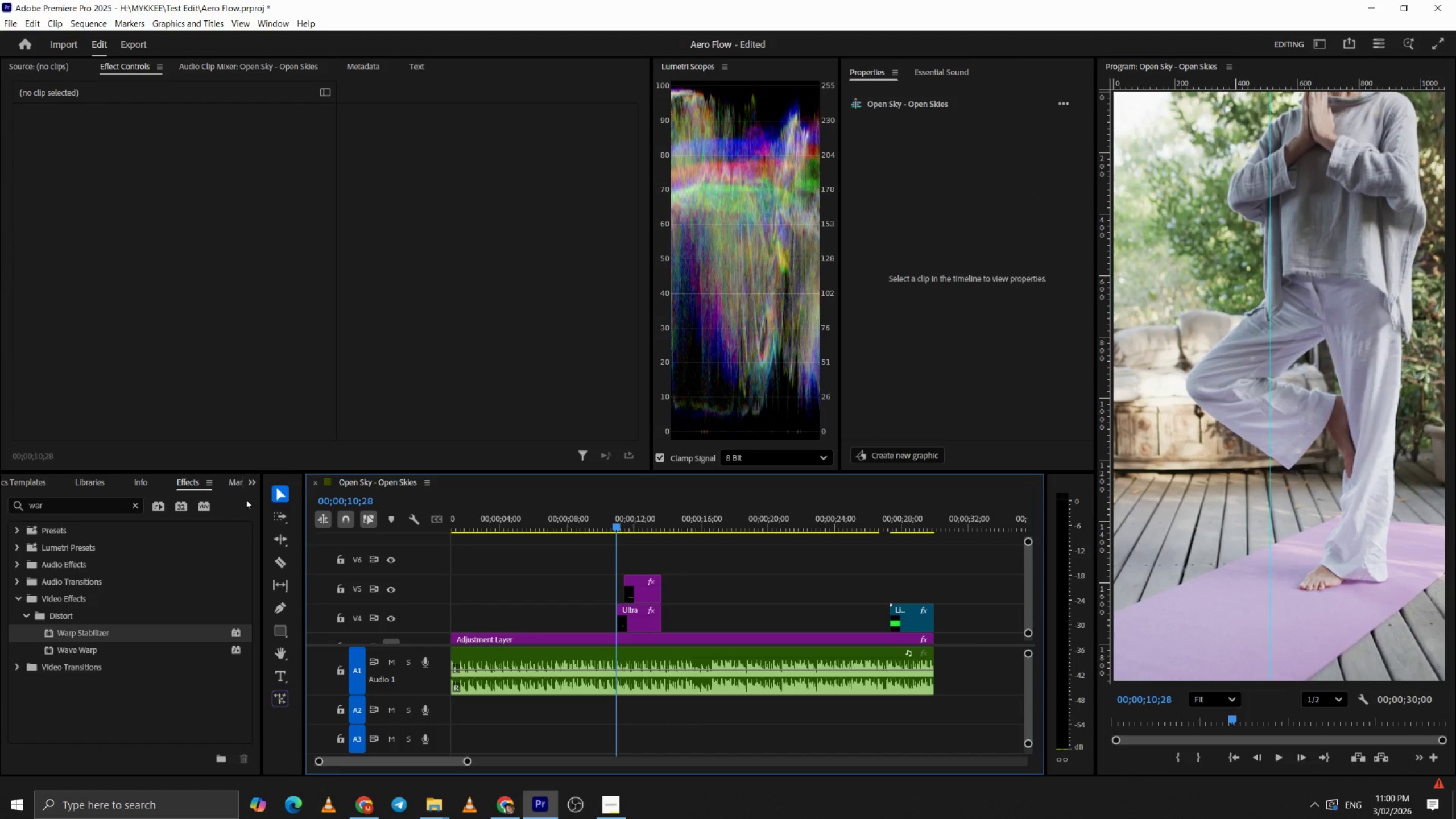 
key(Space)
 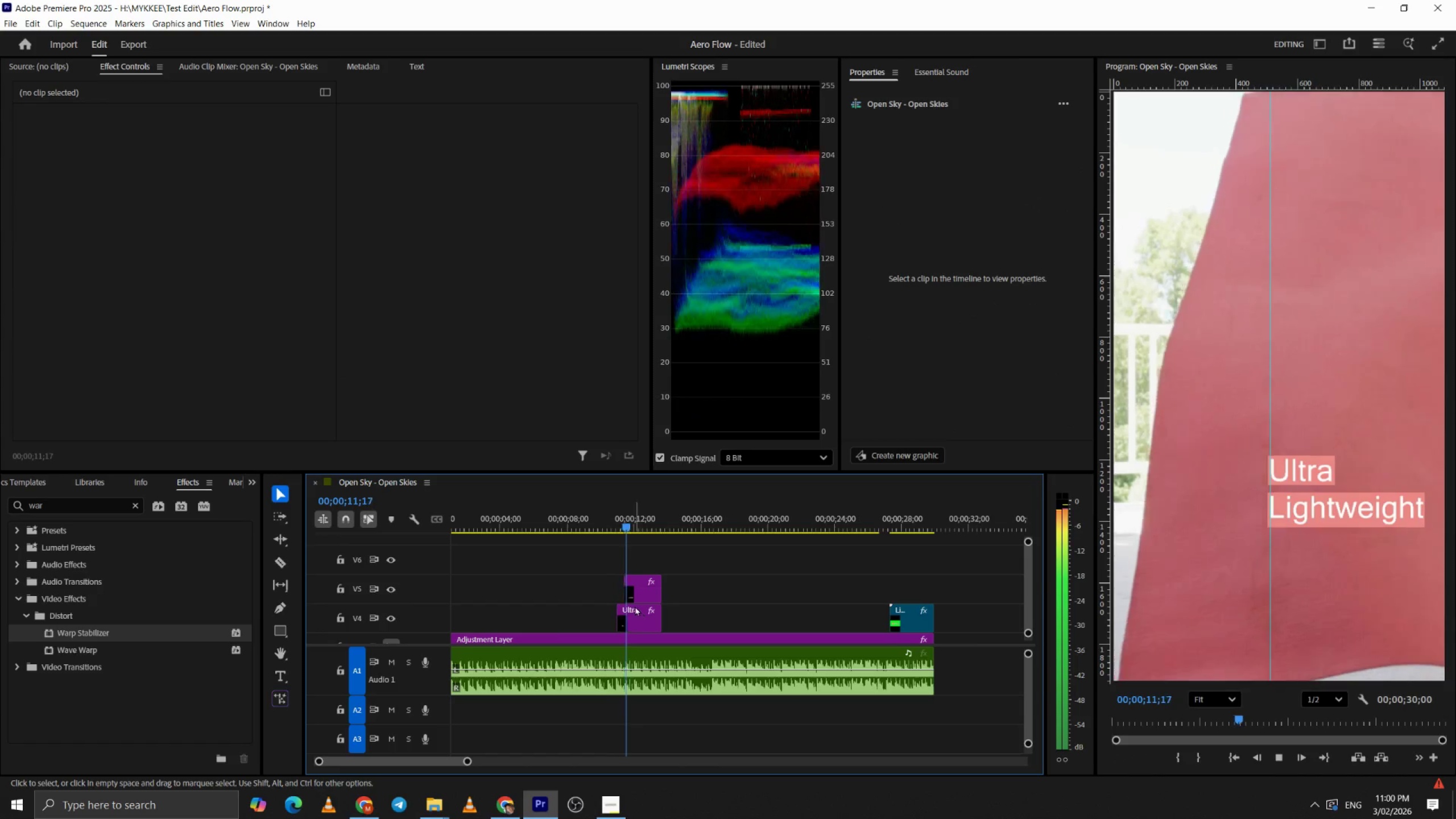 
key(Space)
 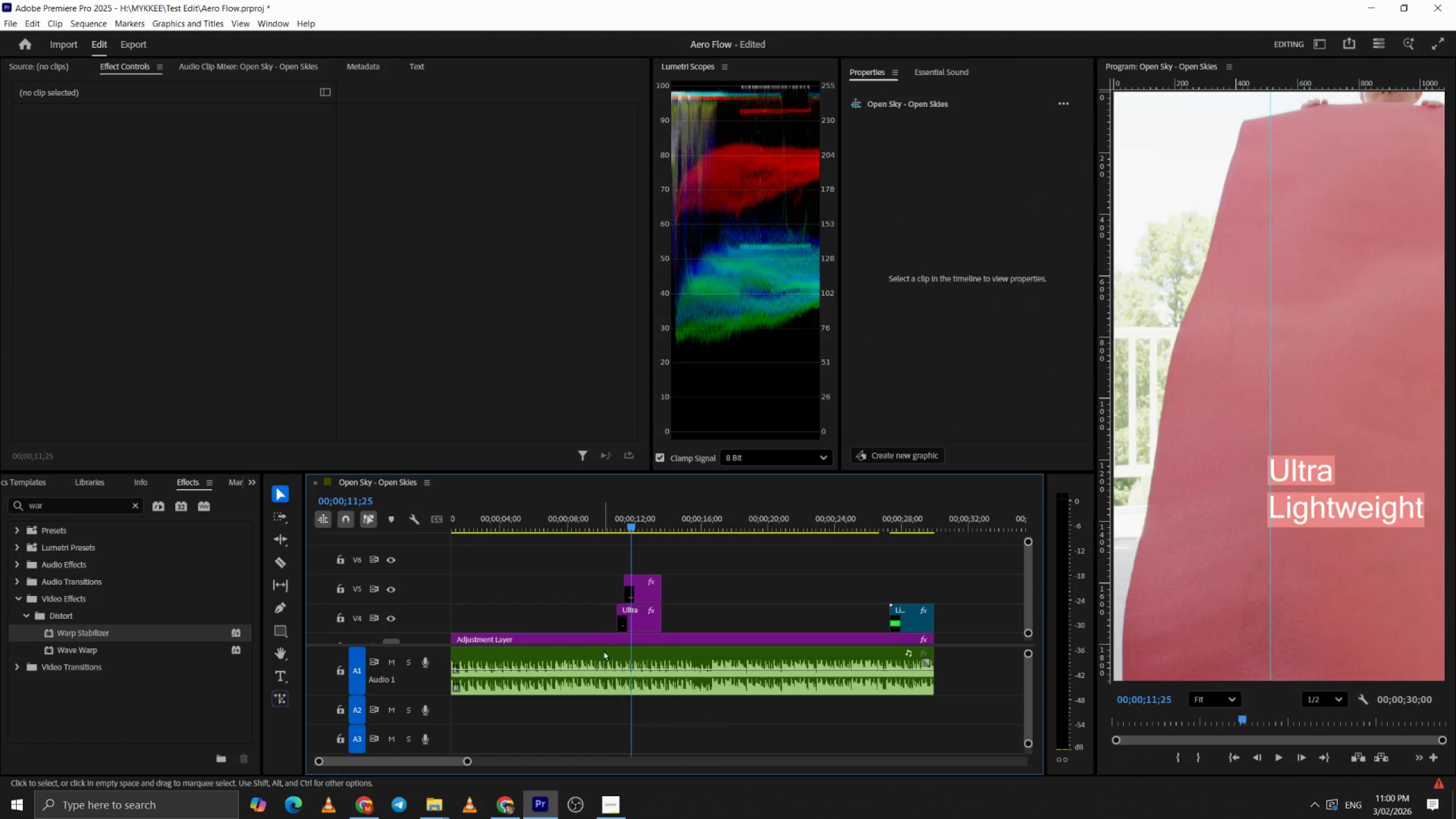 
mouse_move([608, 640])
 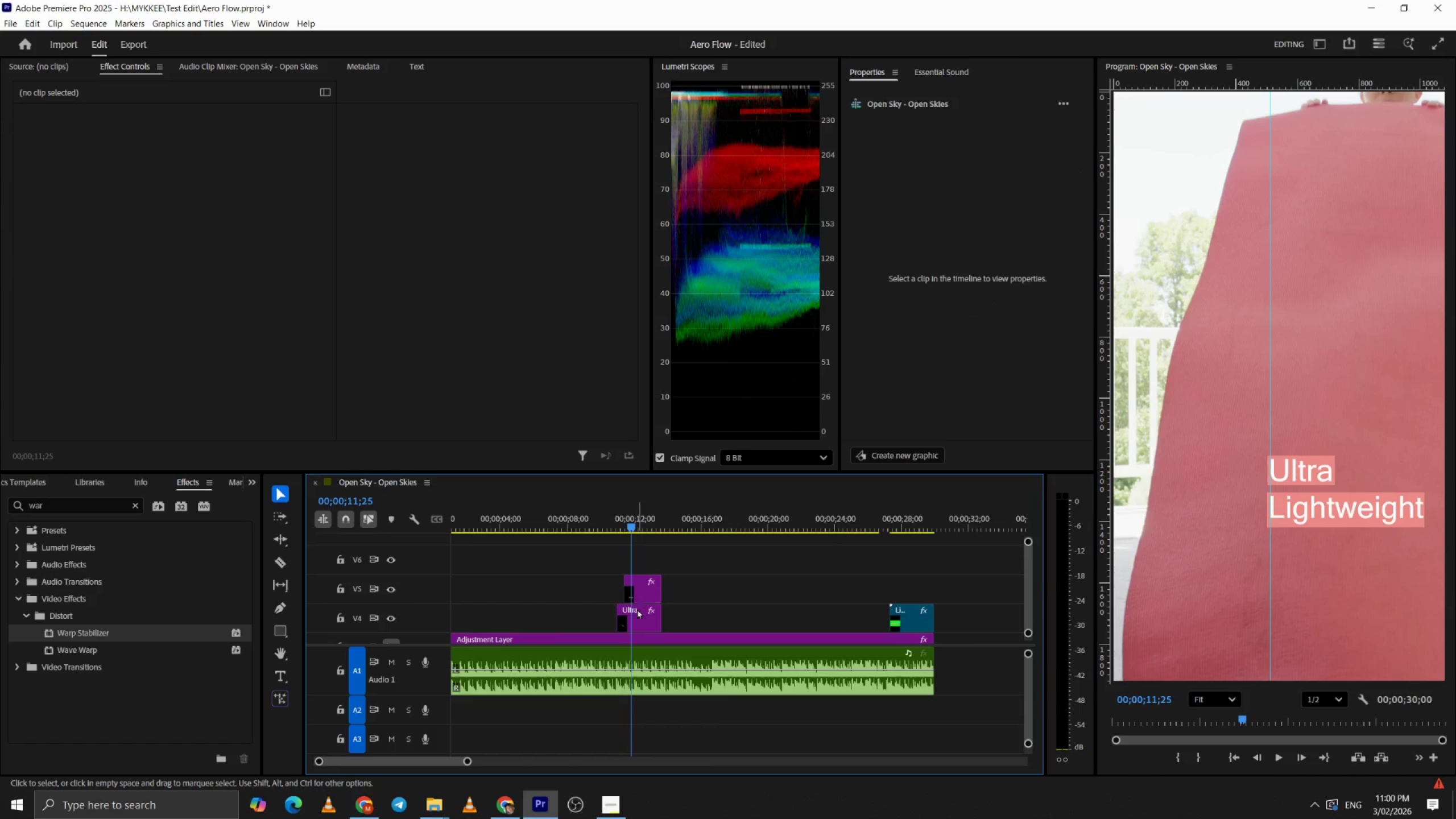 
left_click([635, 617])
 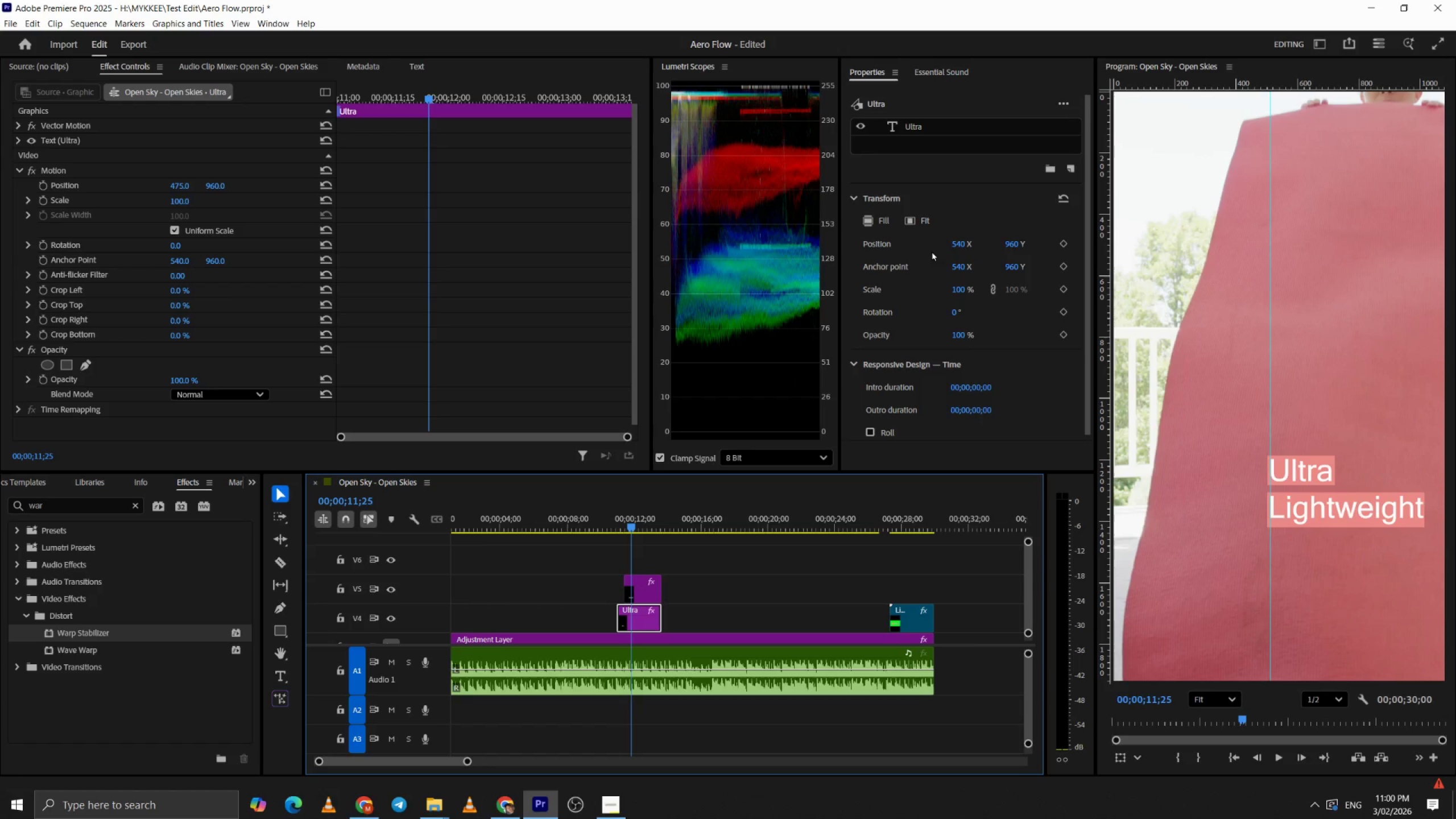 
left_click([925, 123])
 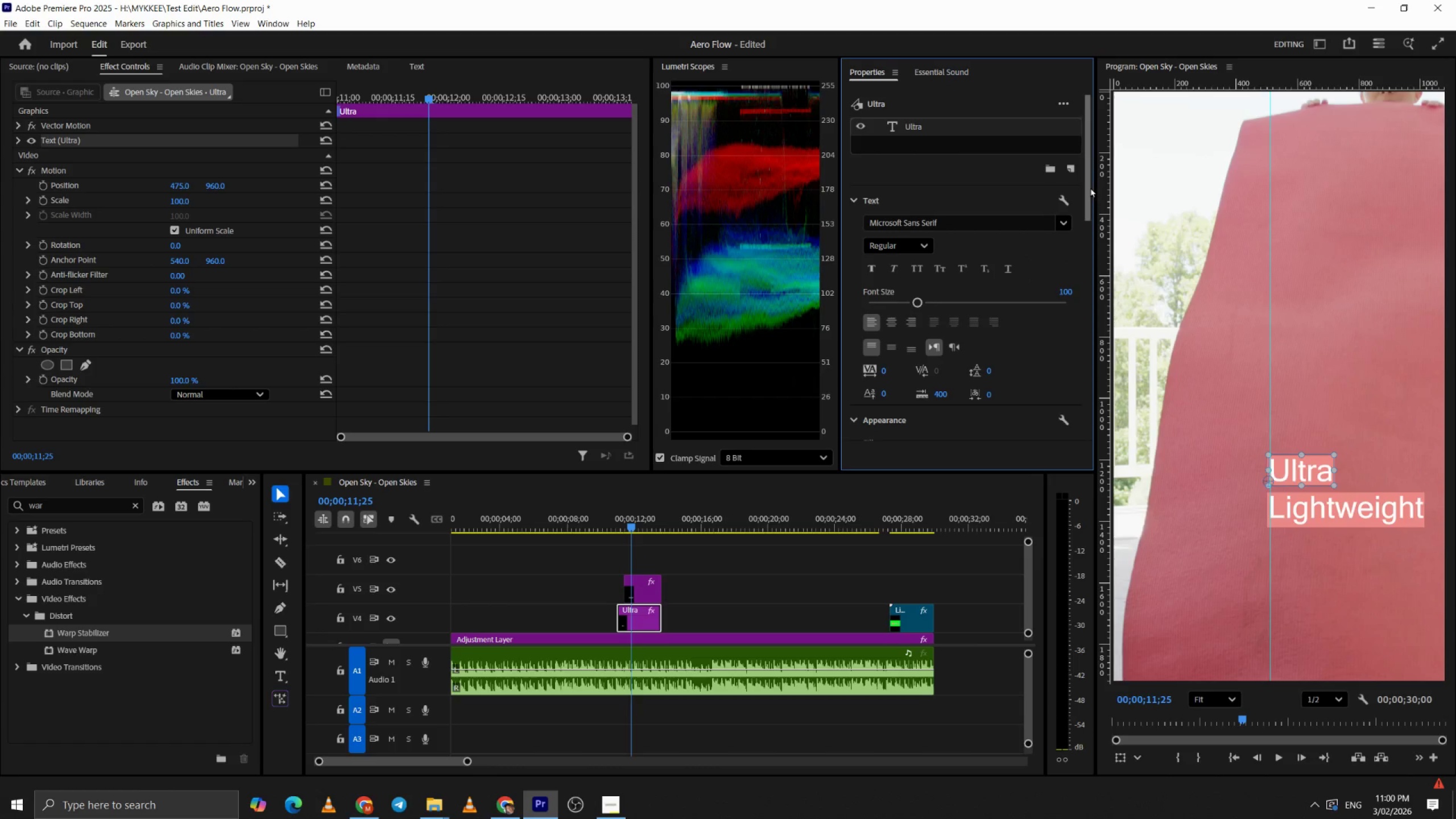 
left_click_drag(start_coordinate=[1090, 187], to_coordinate=[1081, 336])
 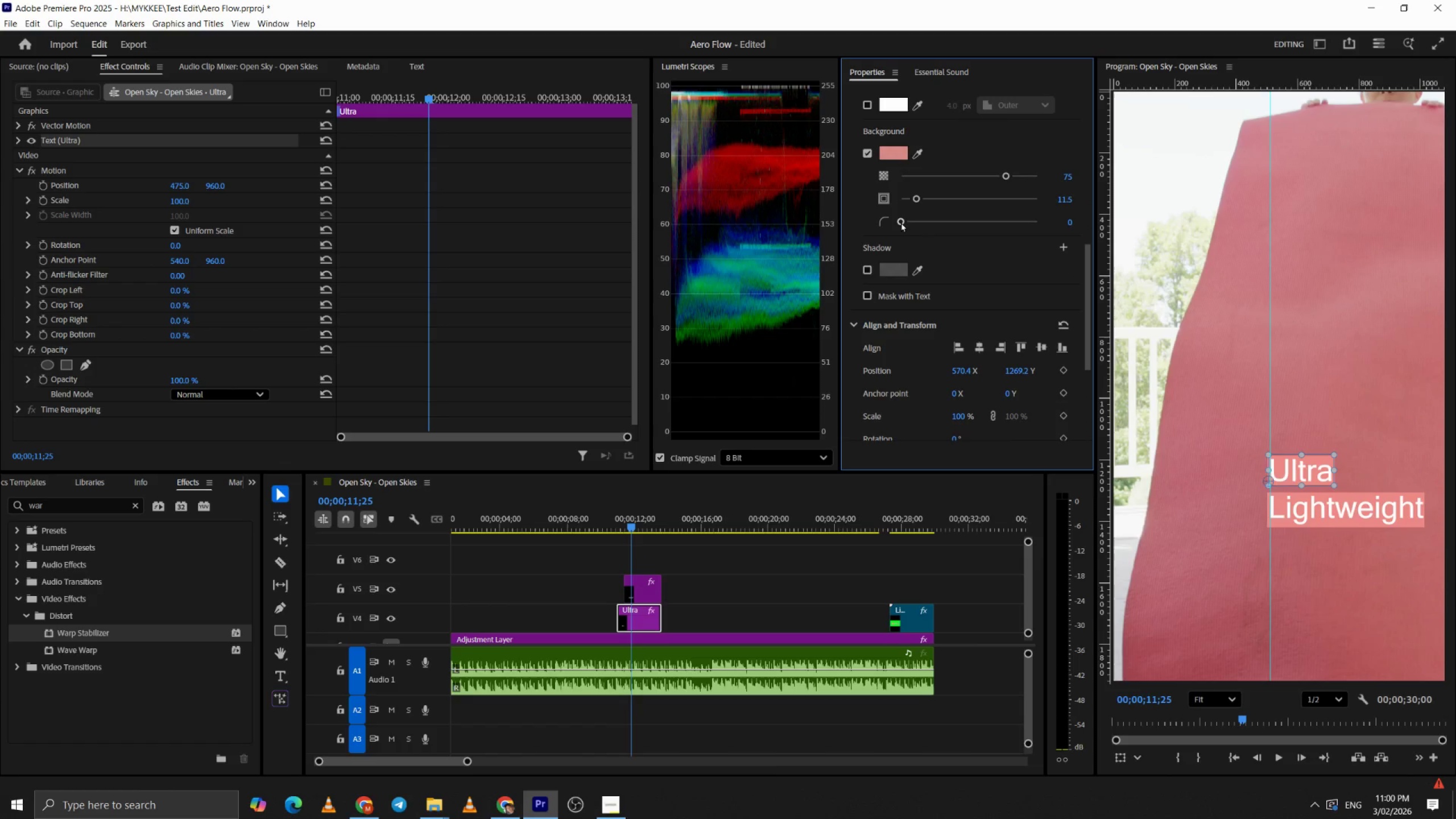 
left_click_drag(start_coordinate=[900, 222], to_coordinate=[737, 226])
 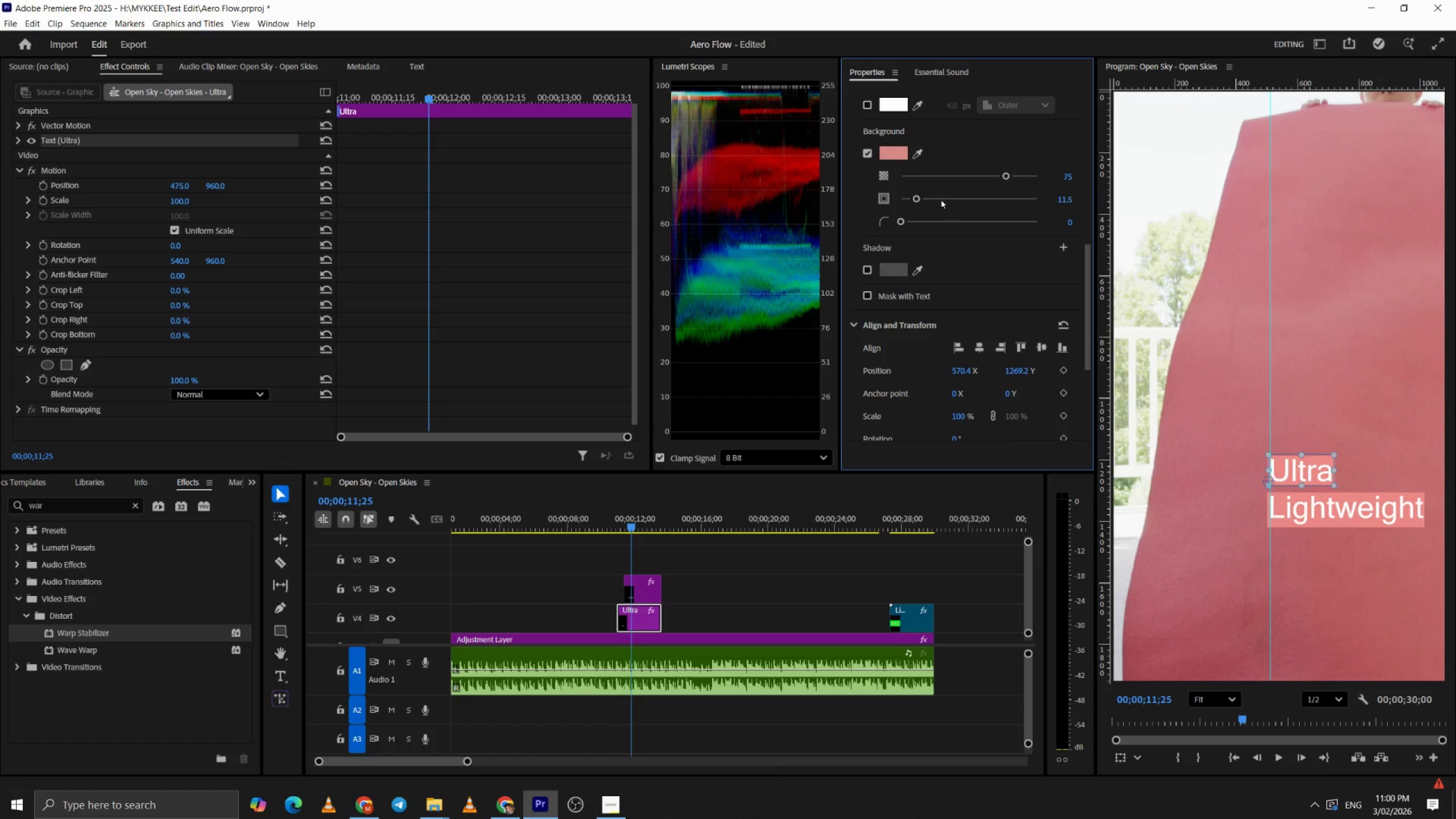 
left_click_drag(start_coordinate=[917, 197], to_coordinate=[934, 200])
 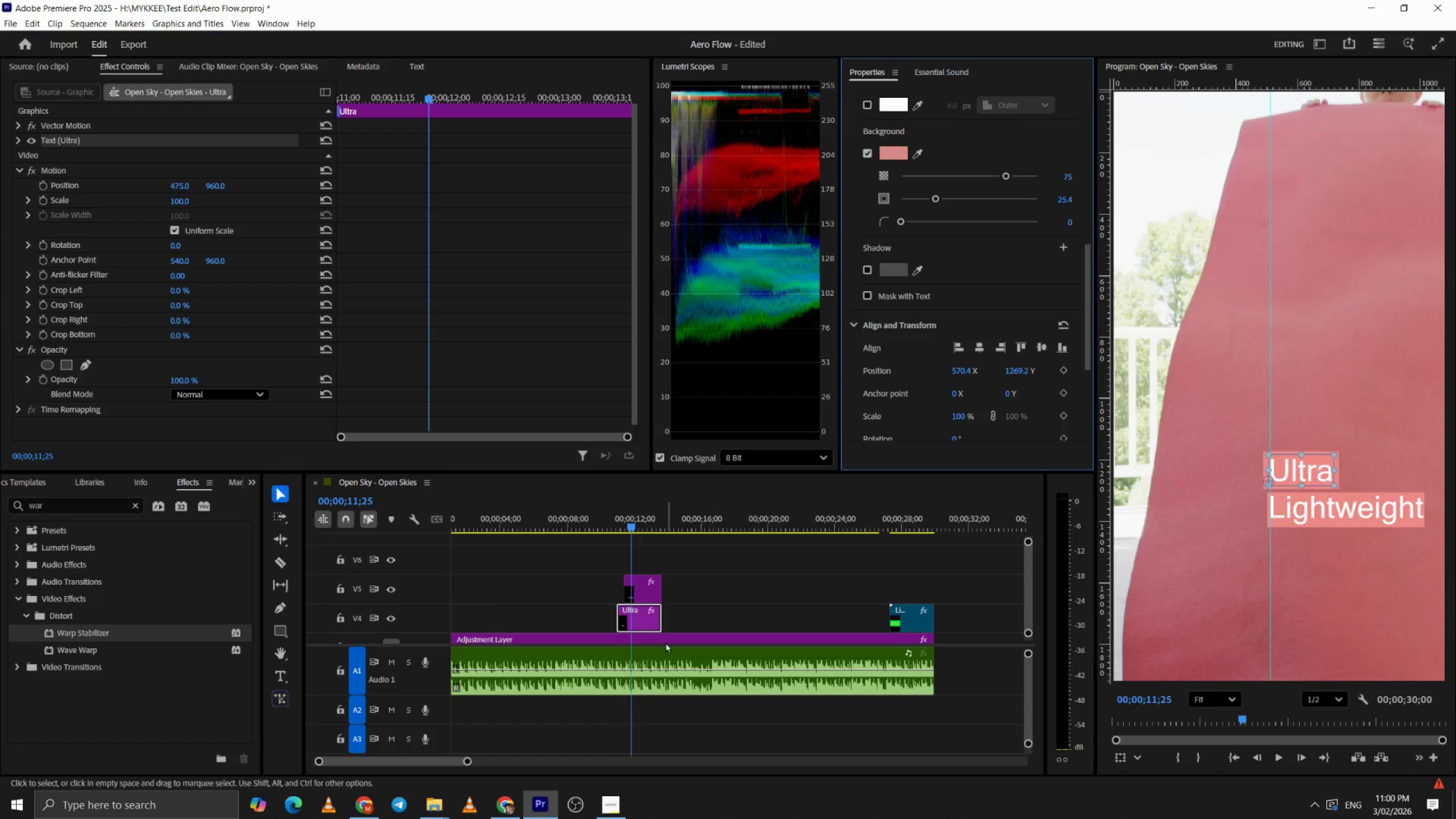 
left_click([653, 588])
 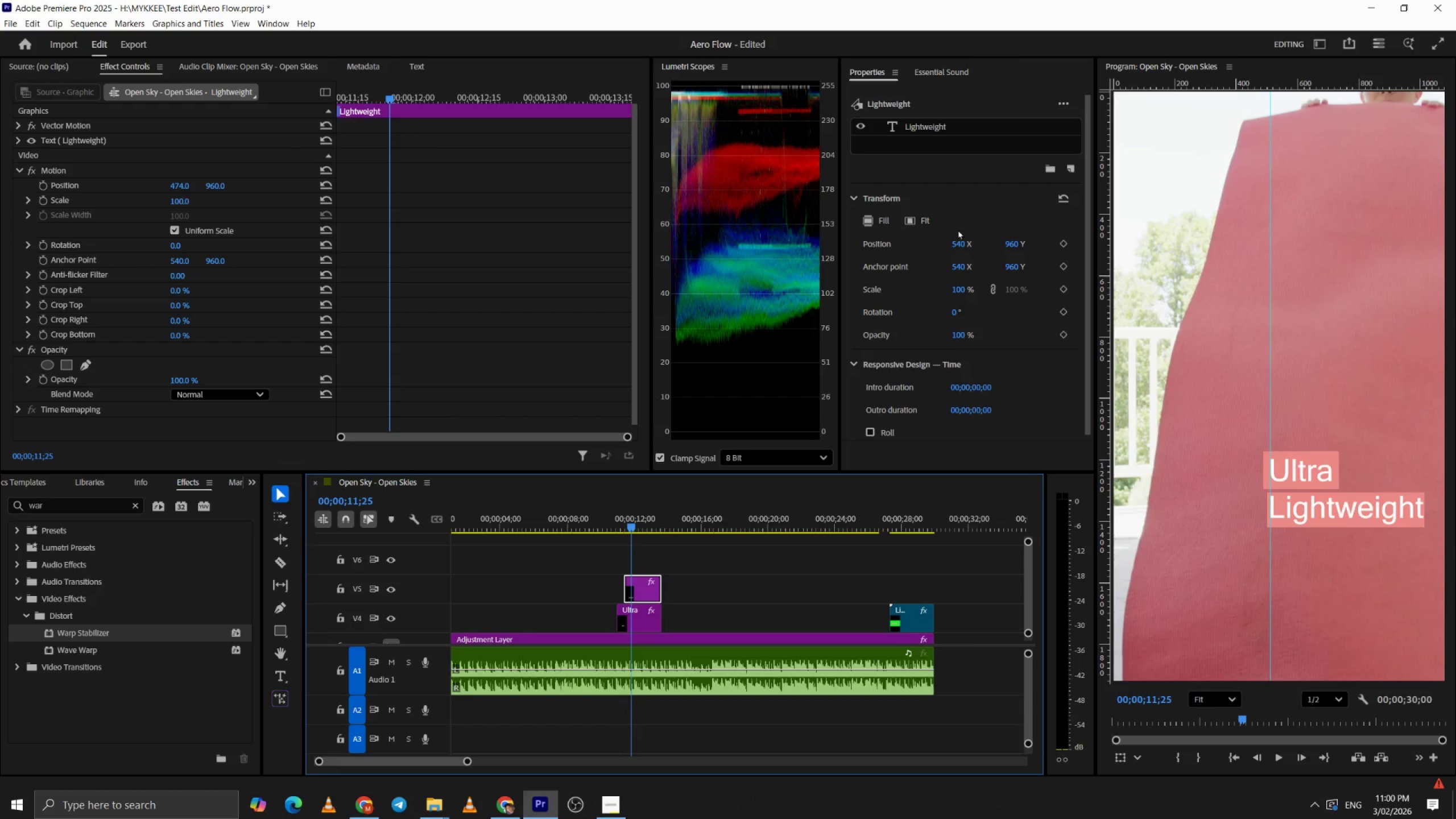 
left_click([962, 125])
 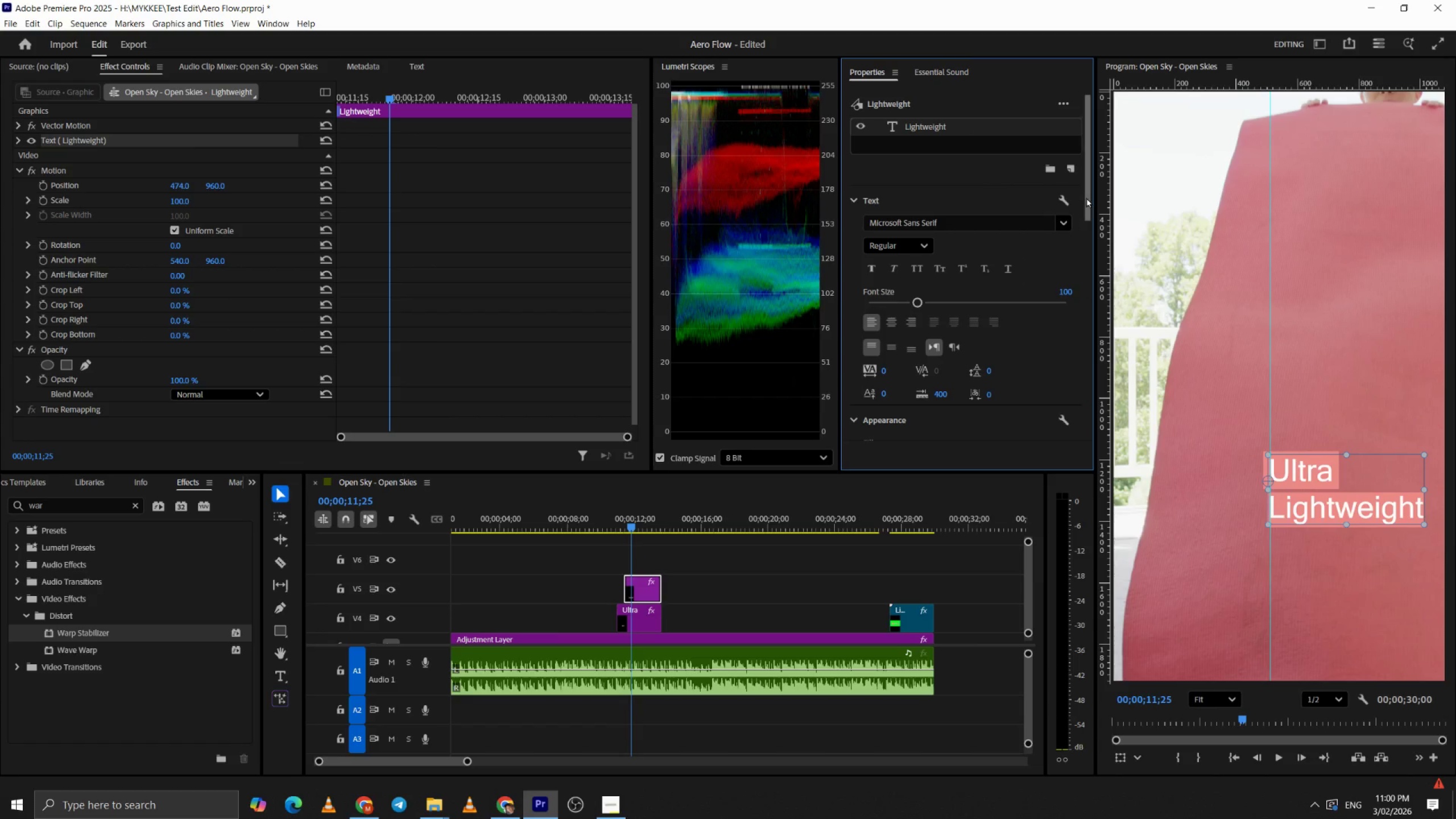 
left_click_drag(start_coordinate=[1086, 197], to_coordinate=[1077, 316])
 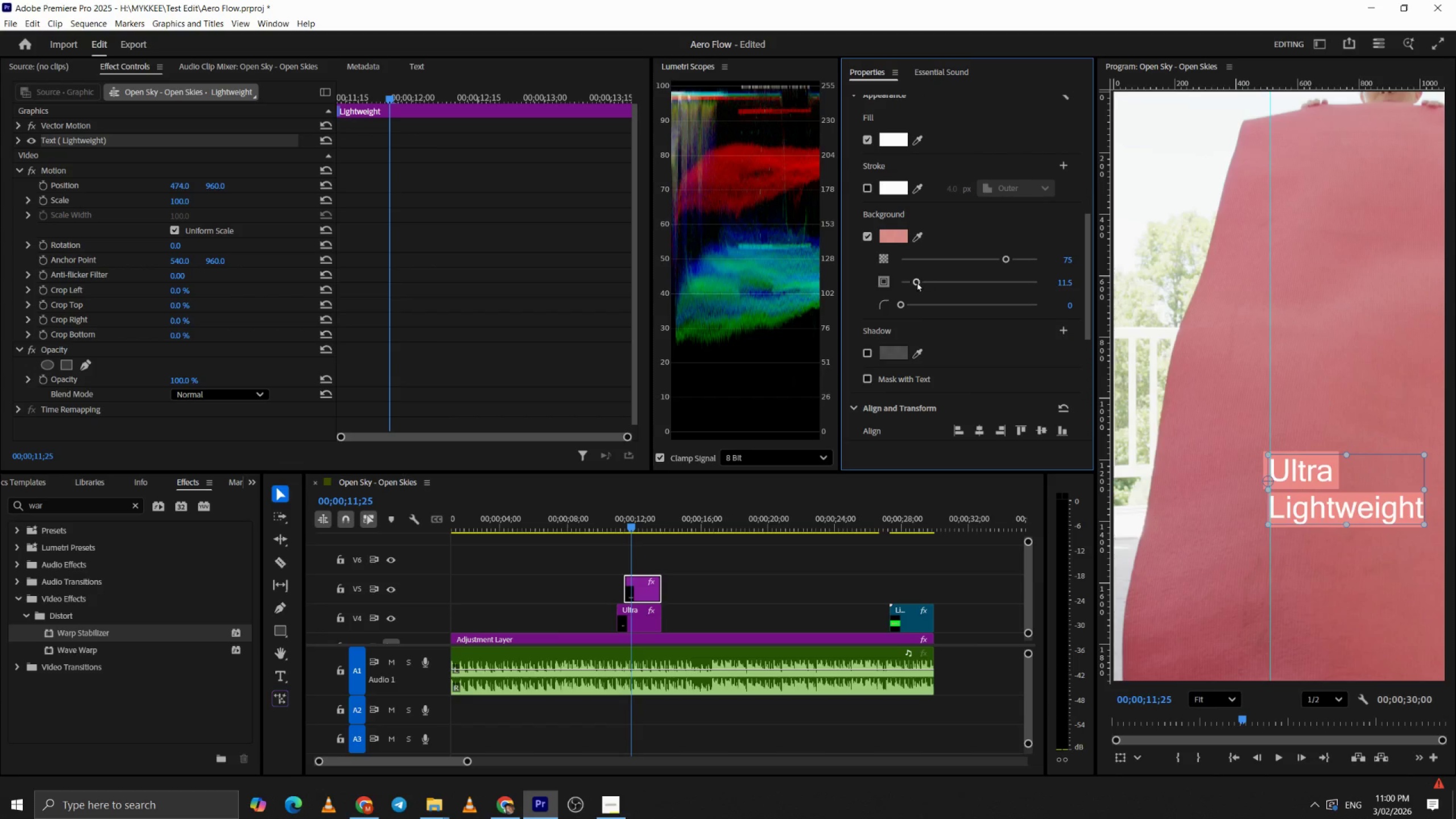 
left_click_drag(start_coordinate=[916, 282], to_coordinate=[934, 284])
 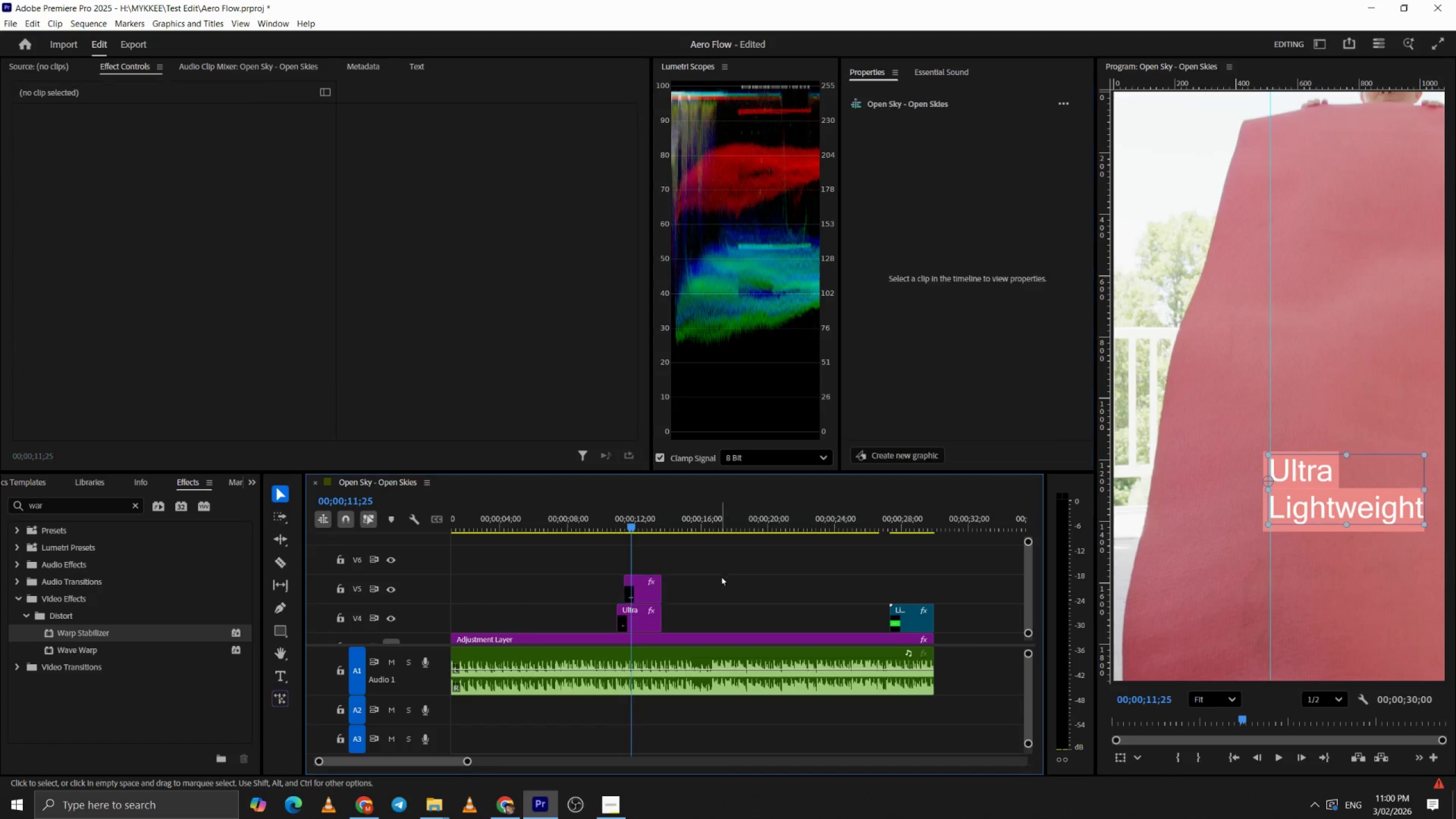 
left_click([727, 582])
 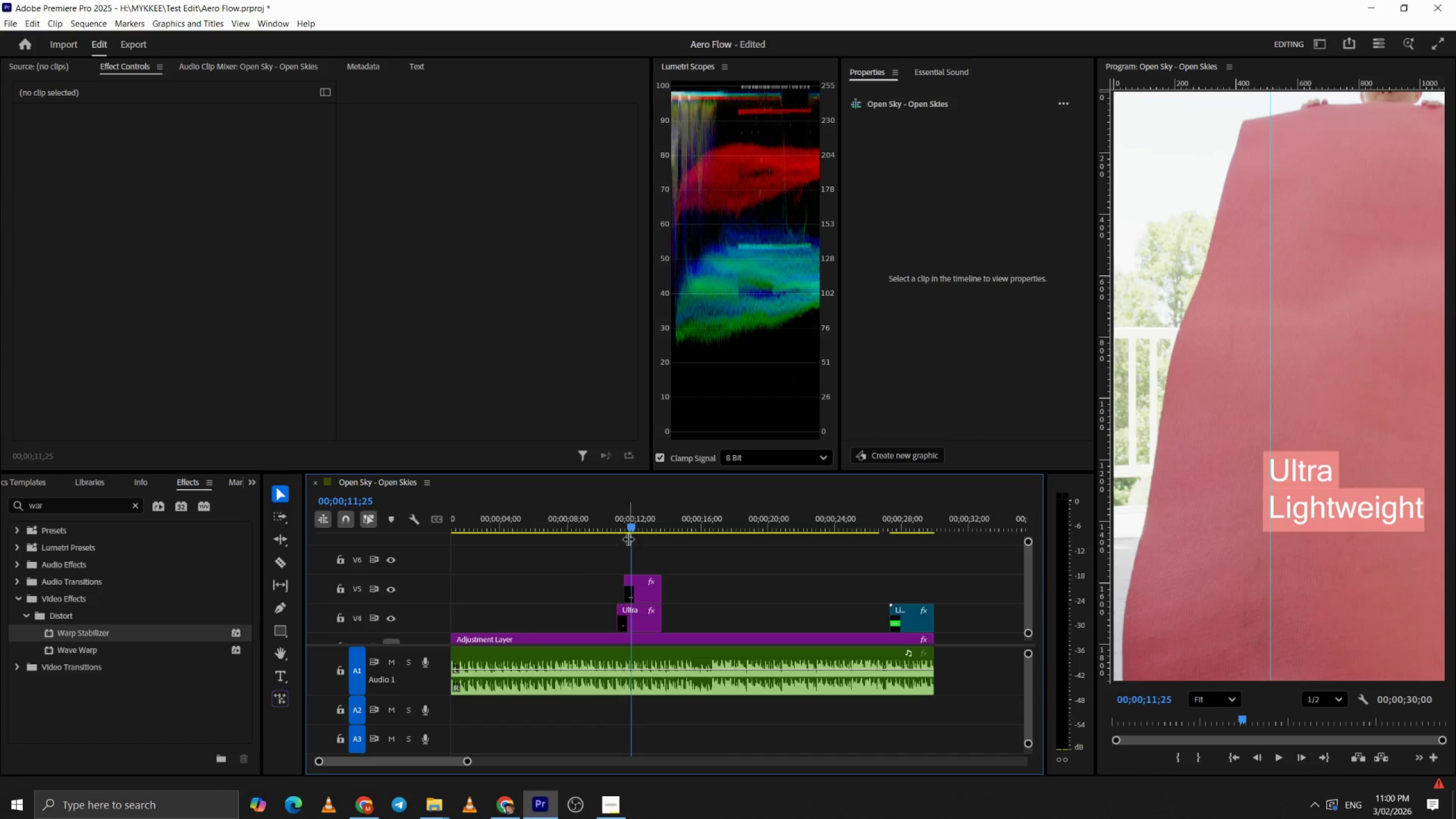 
left_click([634, 585])
 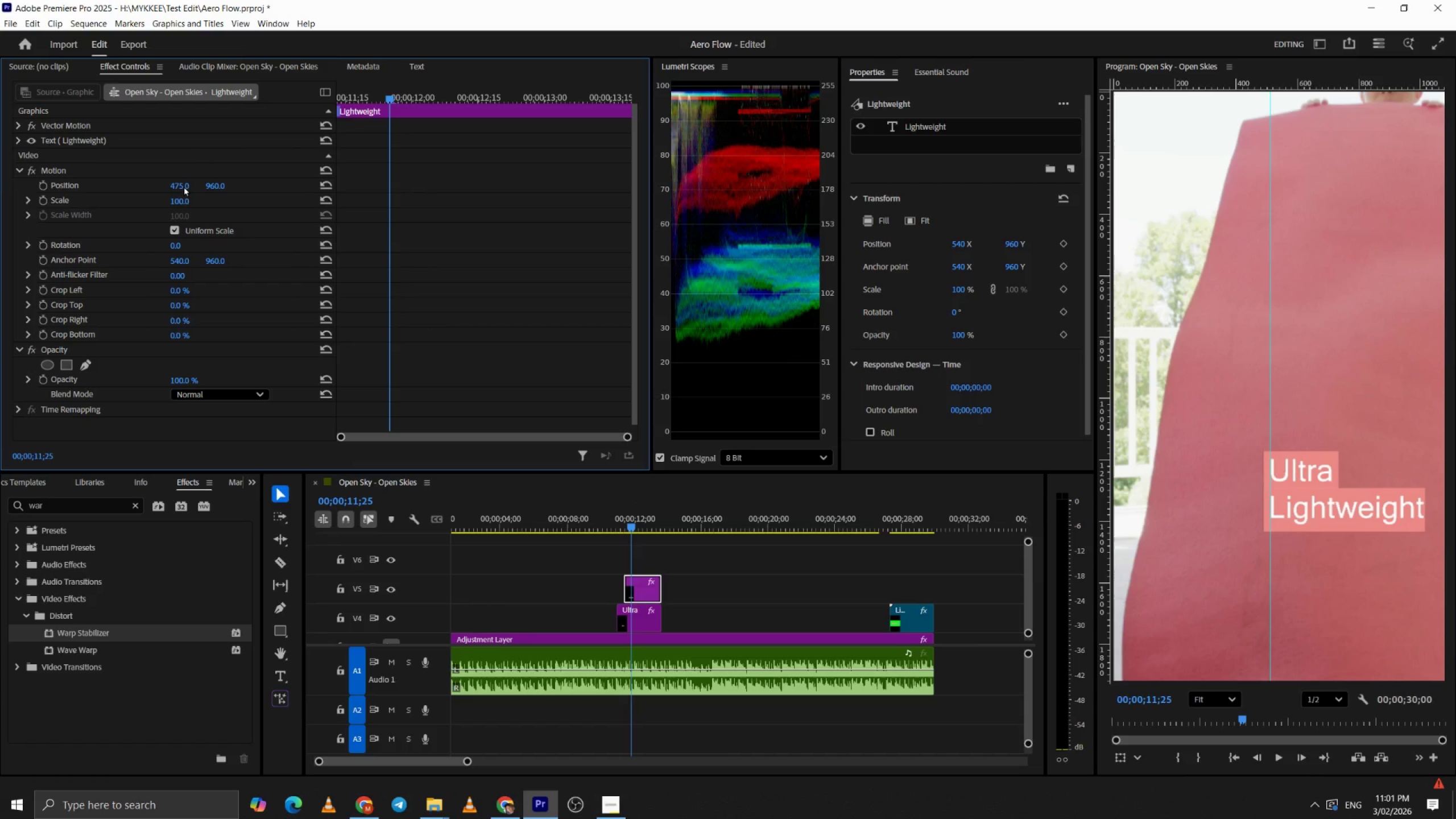 
wait(5.94)
 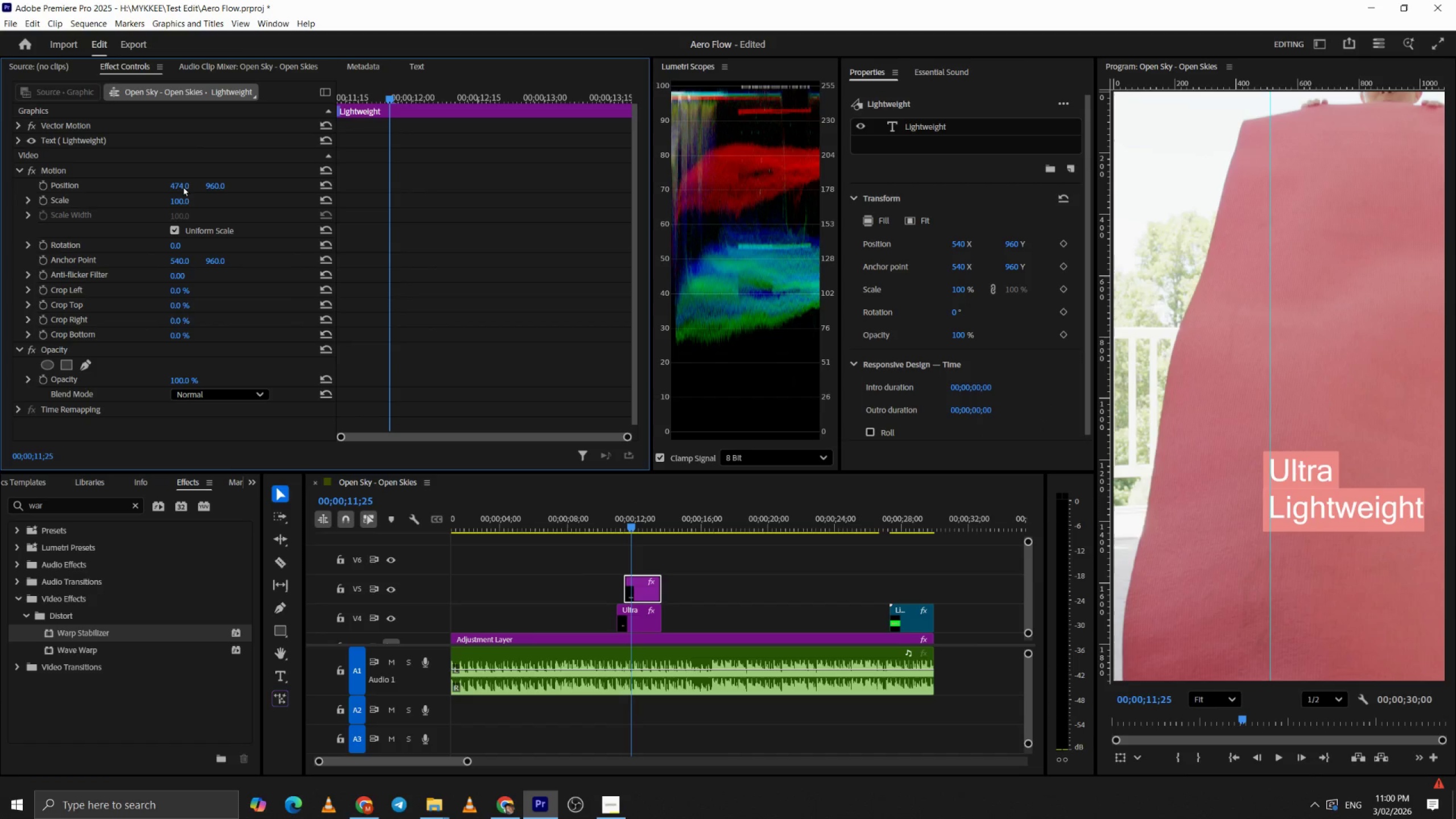 
left_click_drag(start_coordinate=[614, 519], to_coordinate=[609, 520])
 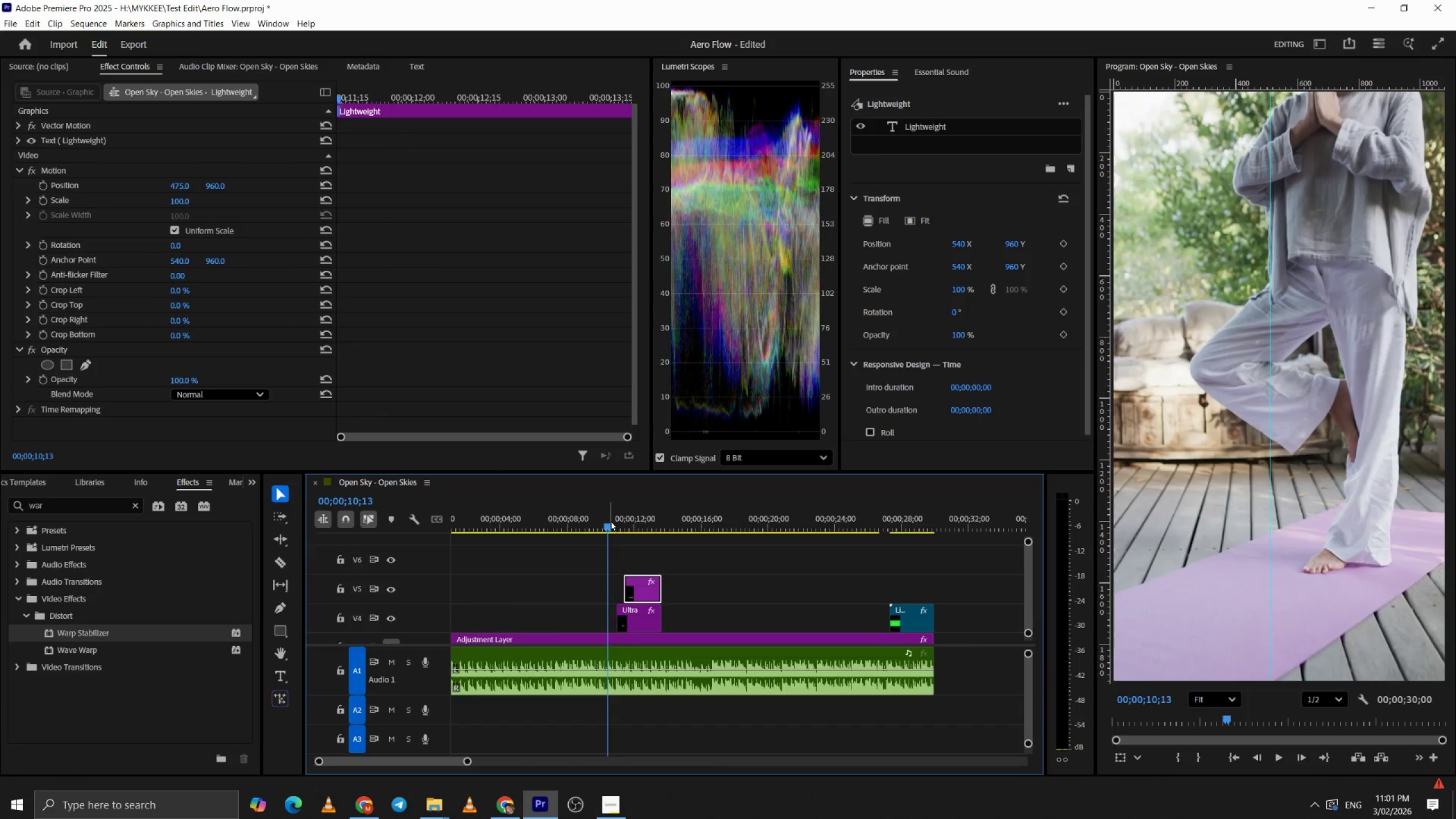 
key(Space)
 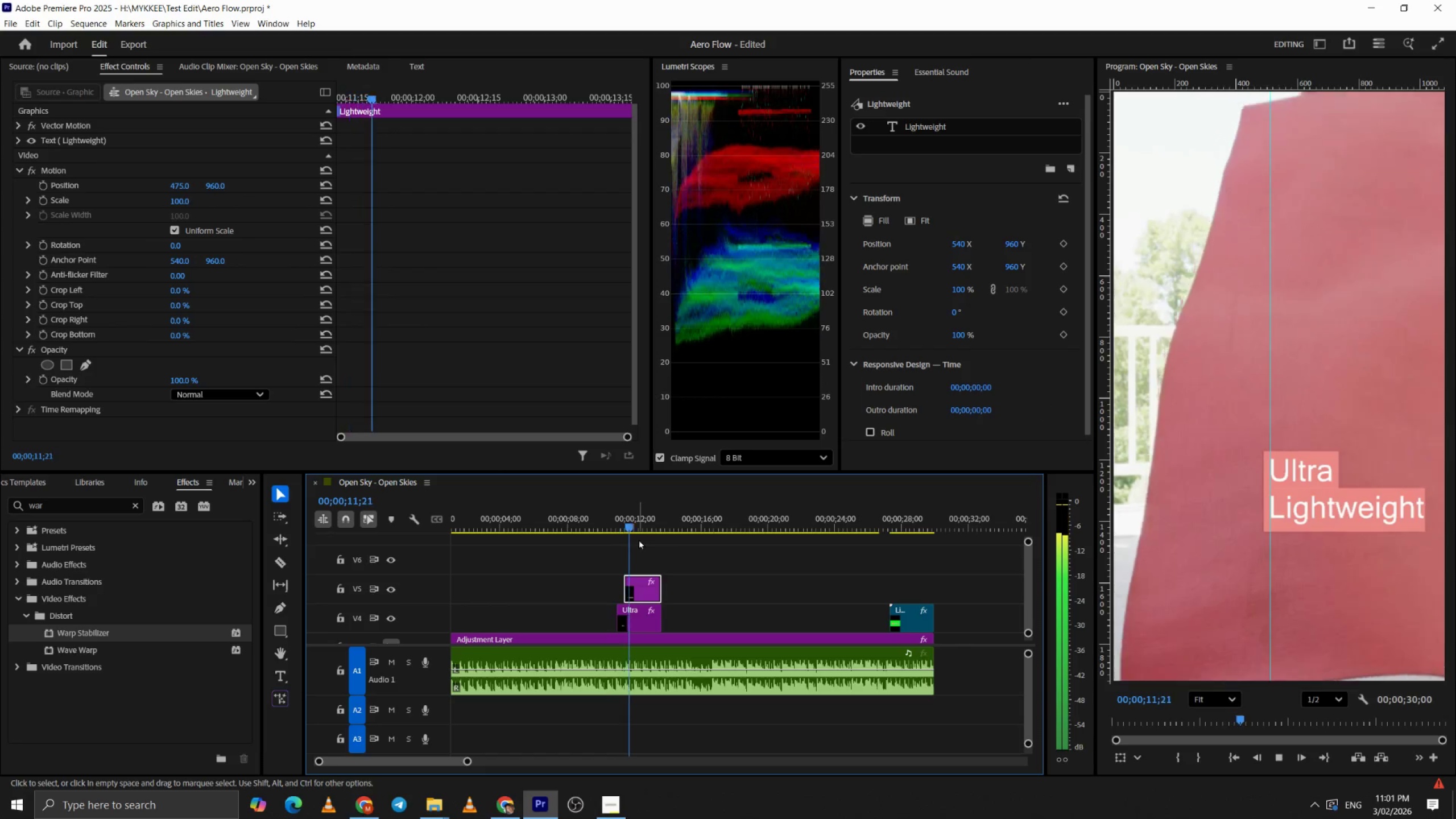 
key(Space)
 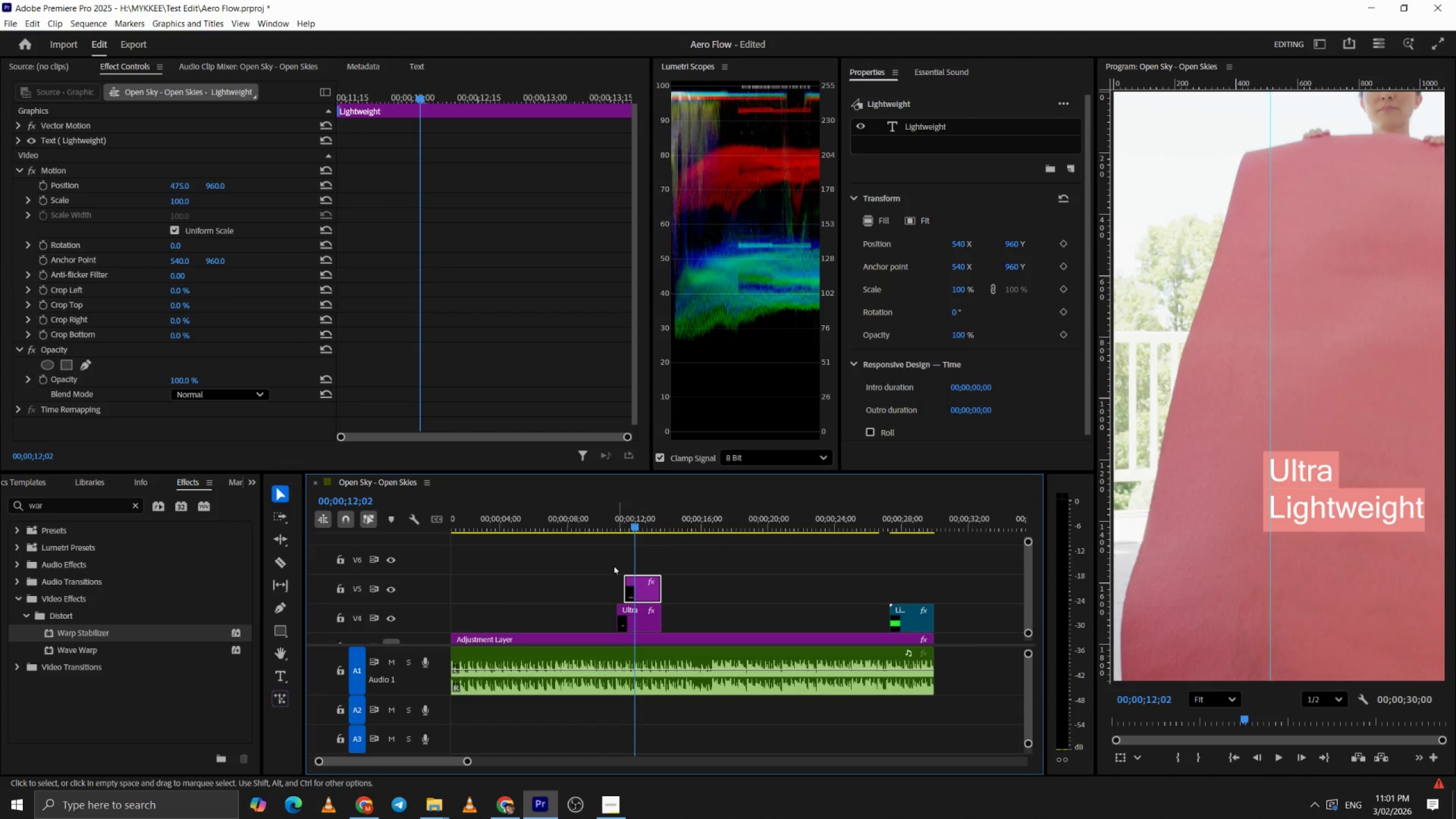 
left_click_drag(start_coordinate=[218, 188], to_coordinate=[231, 189])
 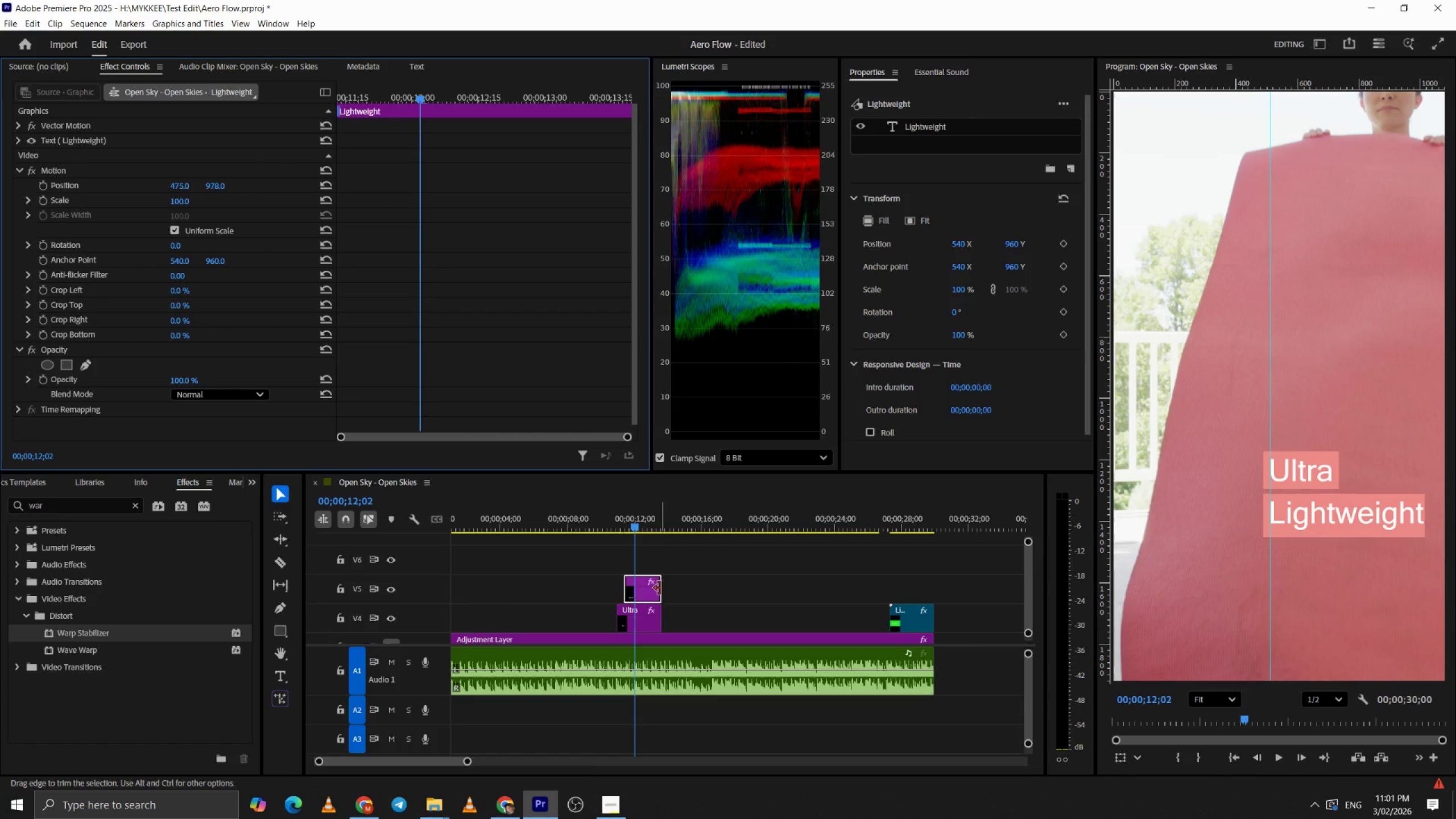 
double_click([630, 588])
 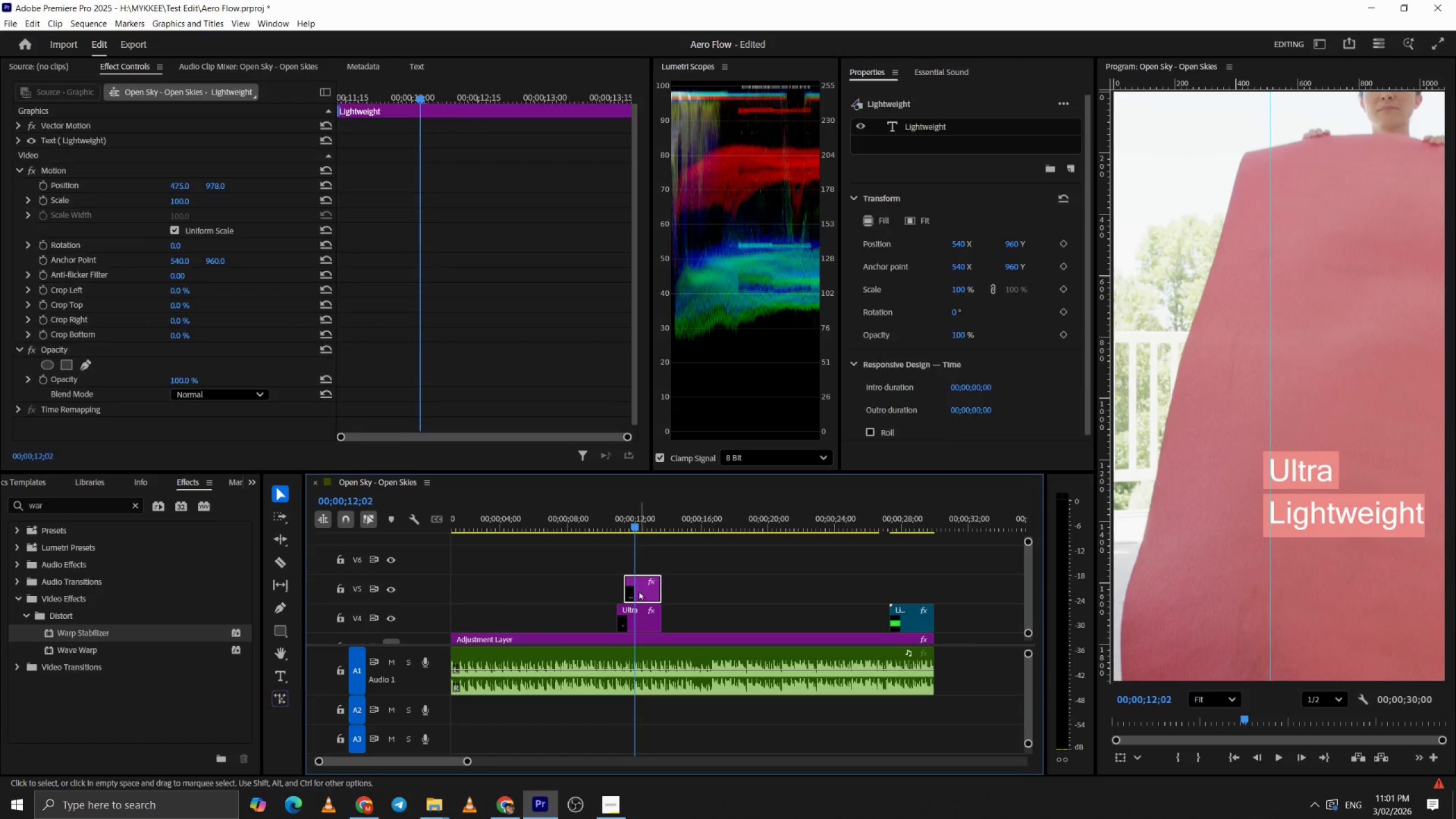 
double_click([635, 618])
 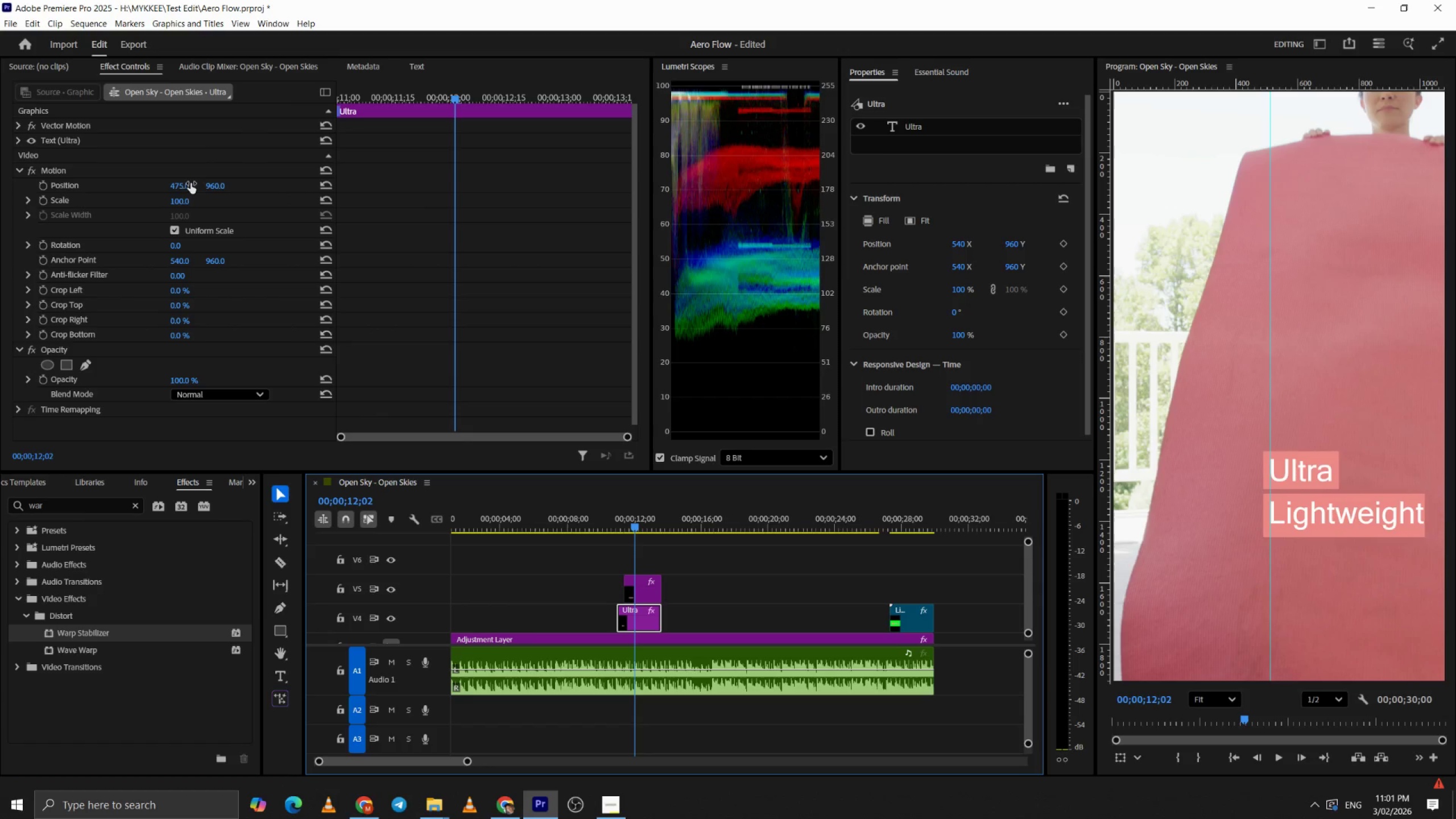 
left_click_drag(start_coordinate=[186, 185], to_coordinate=[391, 208])
 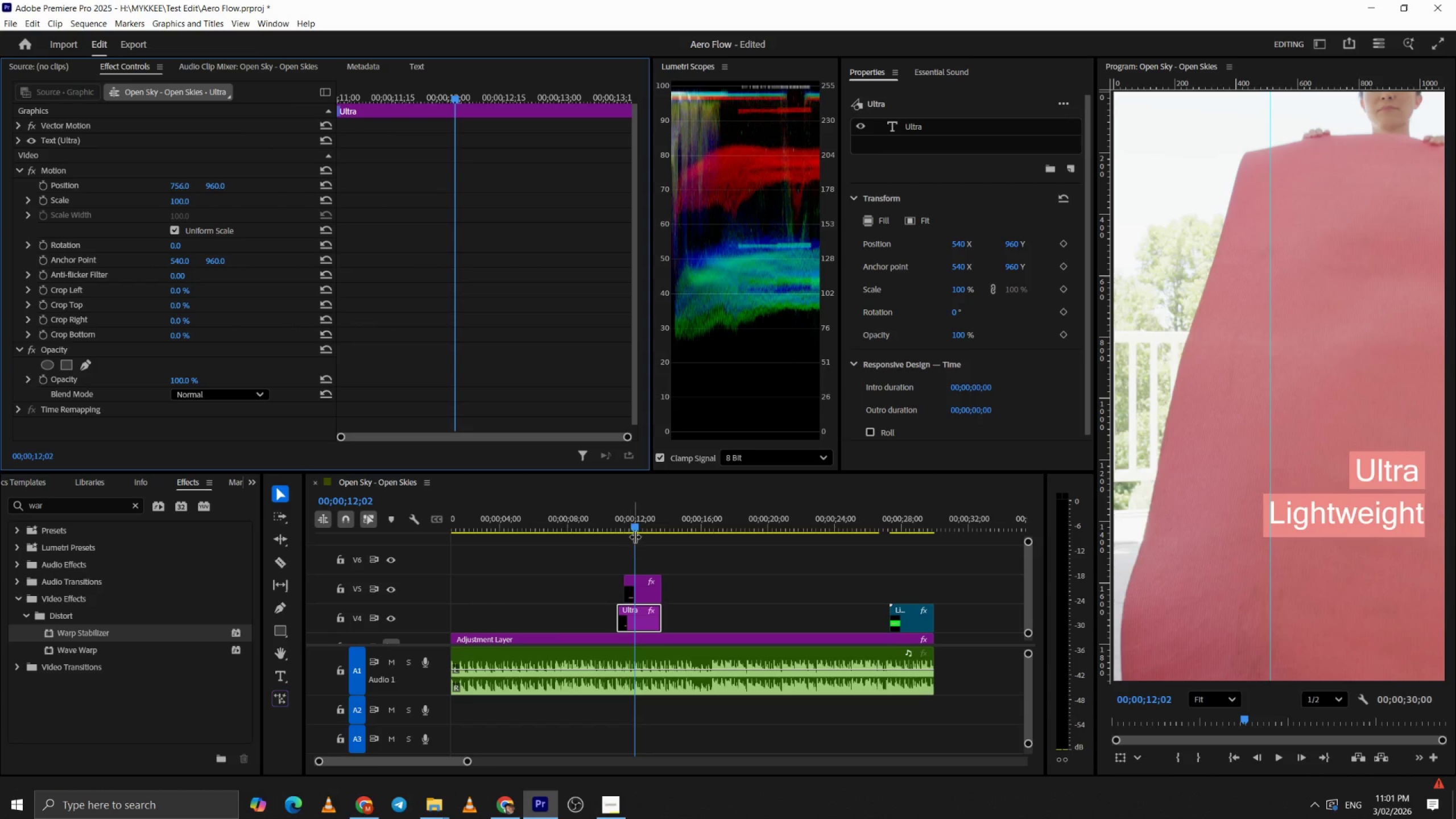 
left_click([712, 598])
 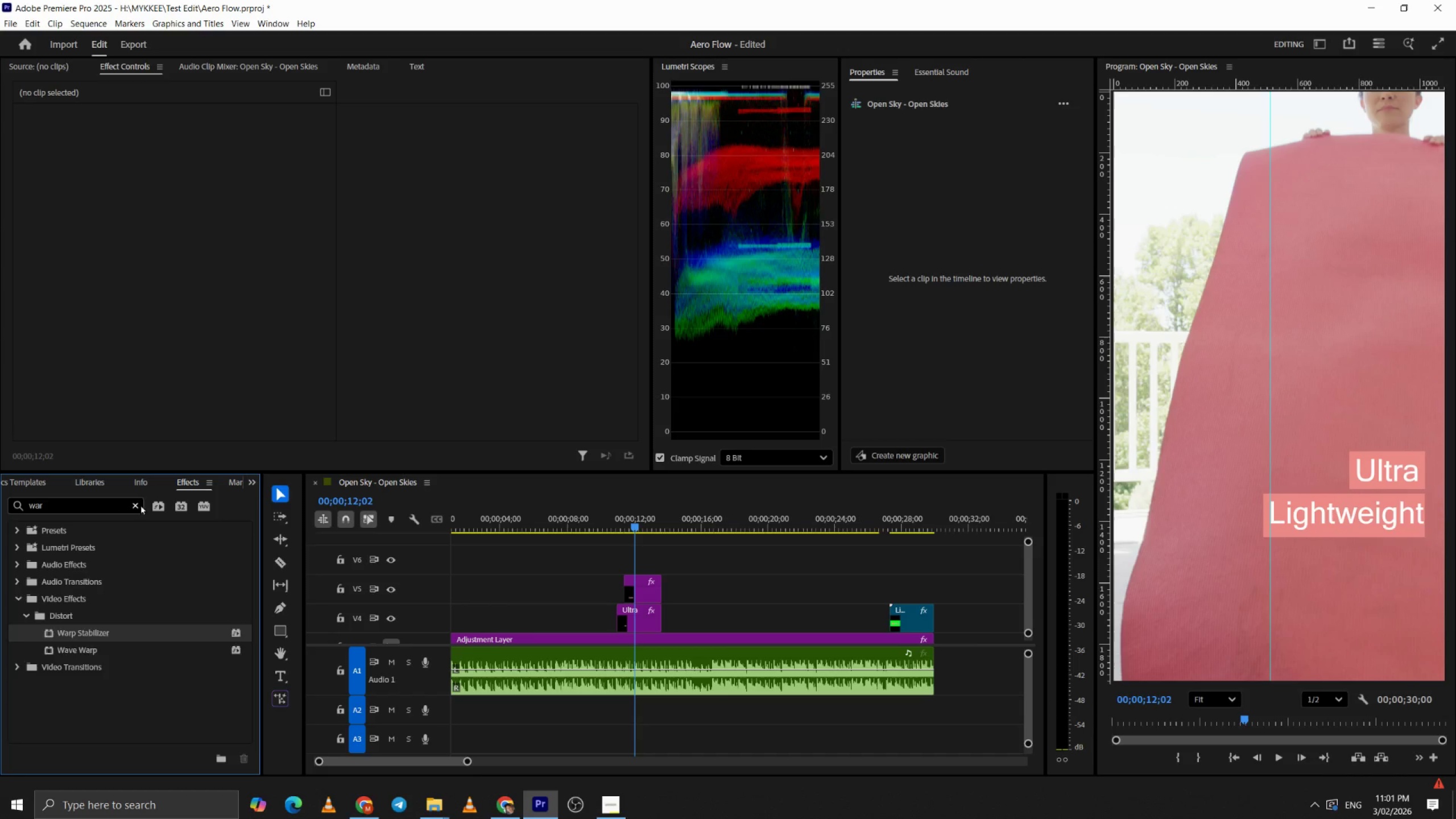 
left_click_drag(start_coordinate=[22, 614], to_coordinate=[19, 614])
 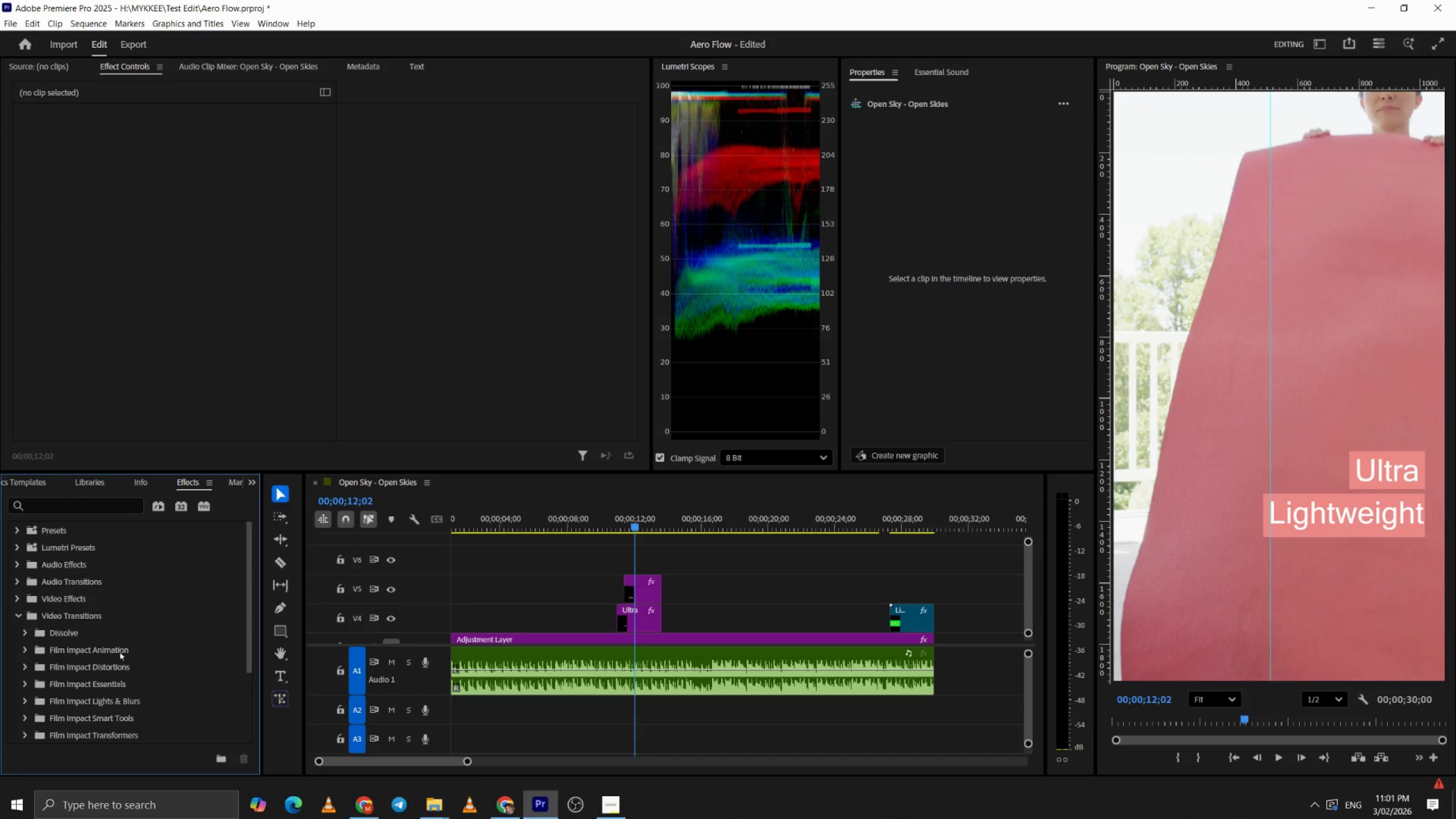 
scroll: coordinate [122, 654], scroll_direction: down, amount: 16.0
 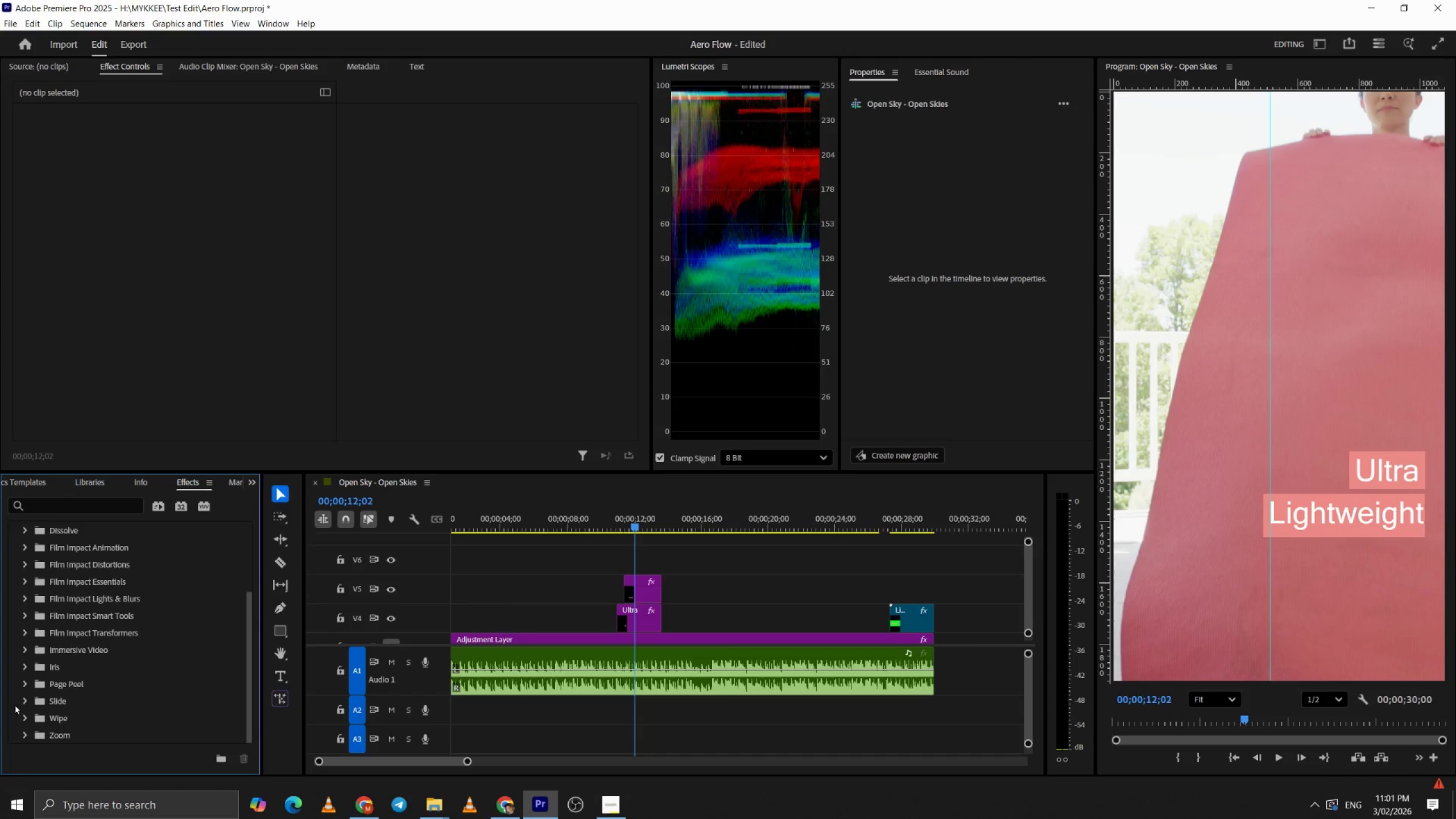 
left_click([24, 699])
 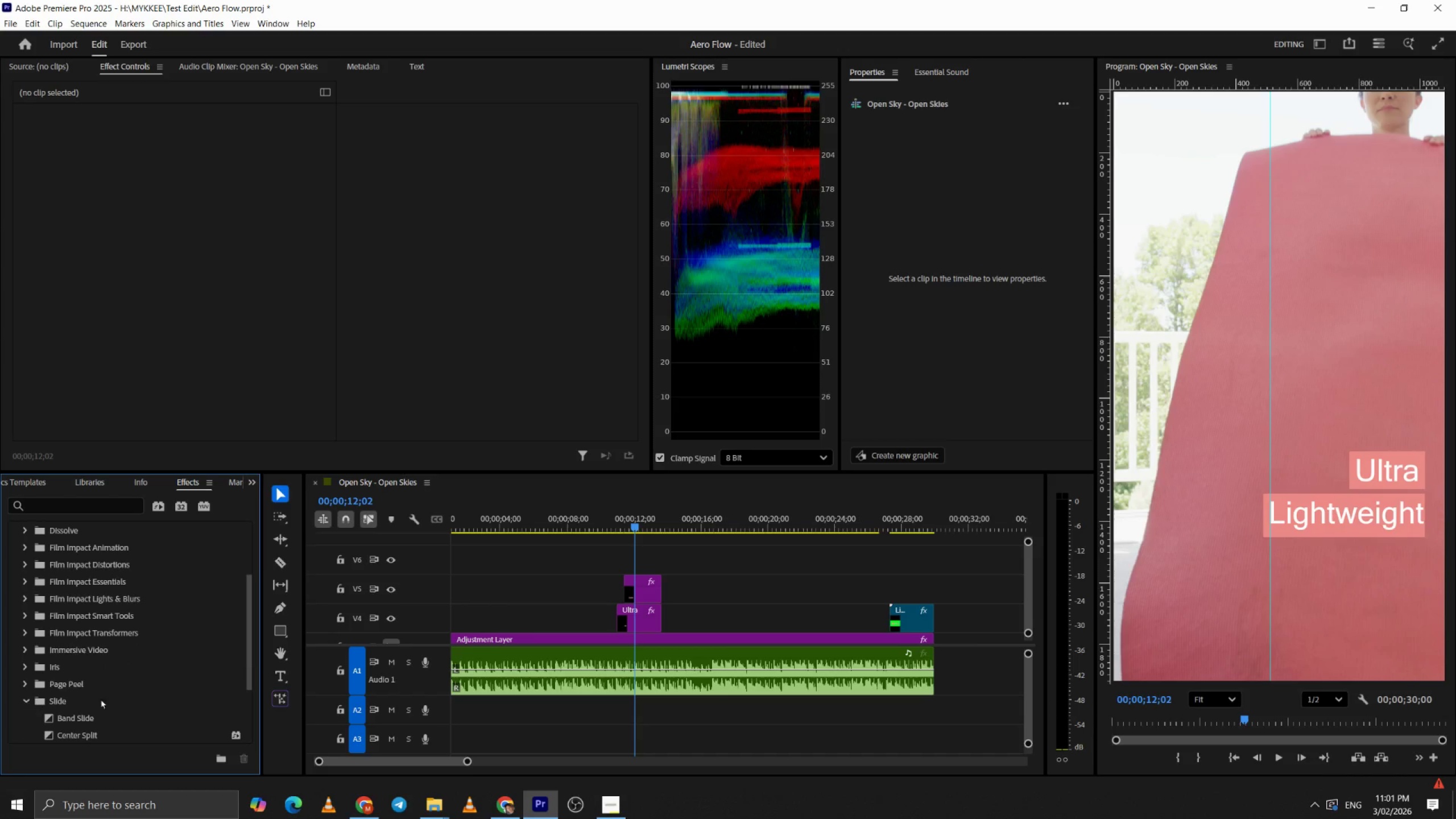 
scroll: coordinate [107, 694], scroll_direction: down, amount: 5.0
 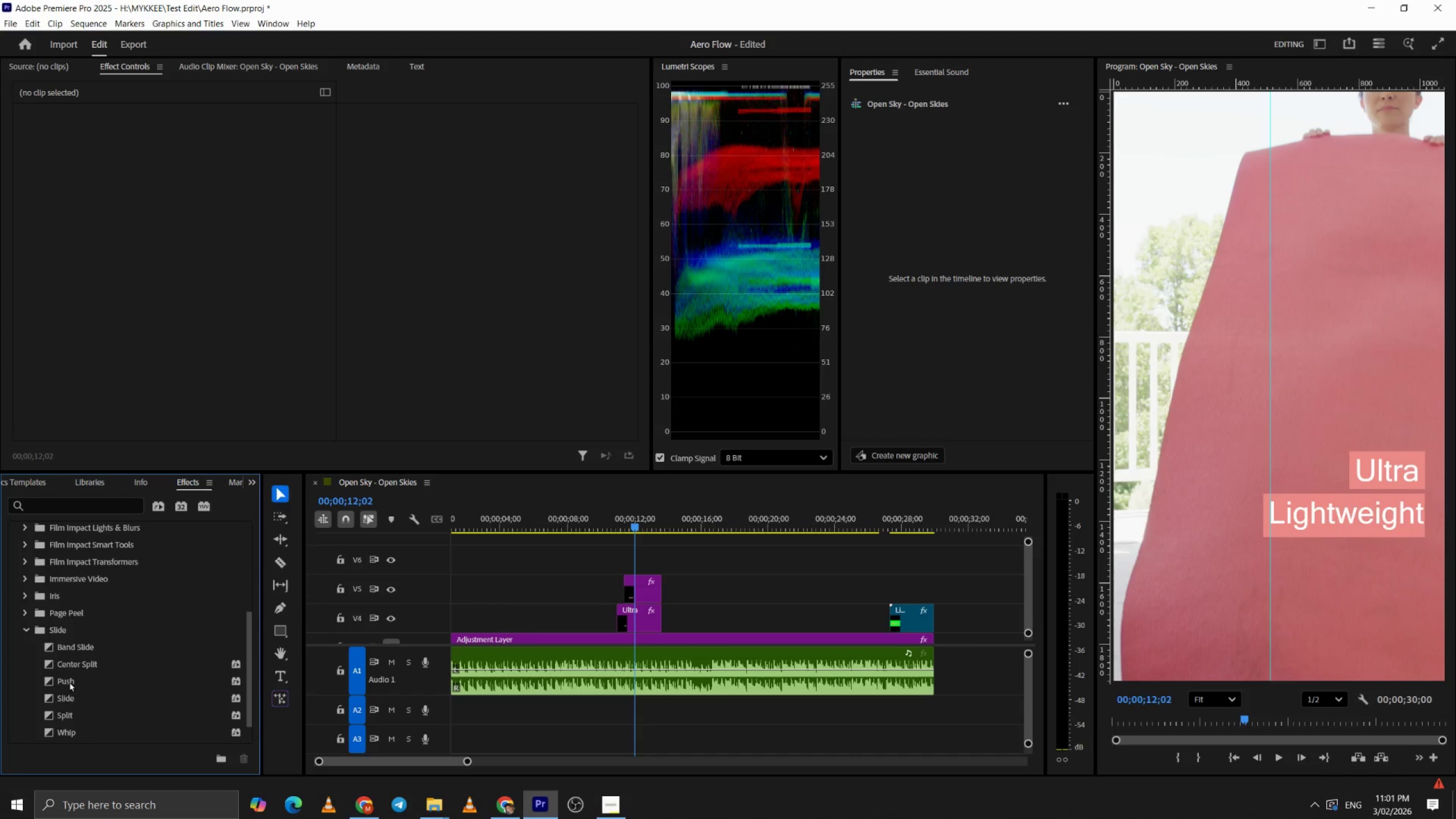 
left_click_drag(start_coordinate=[74, 685], to_coordinate=[621, 615])
 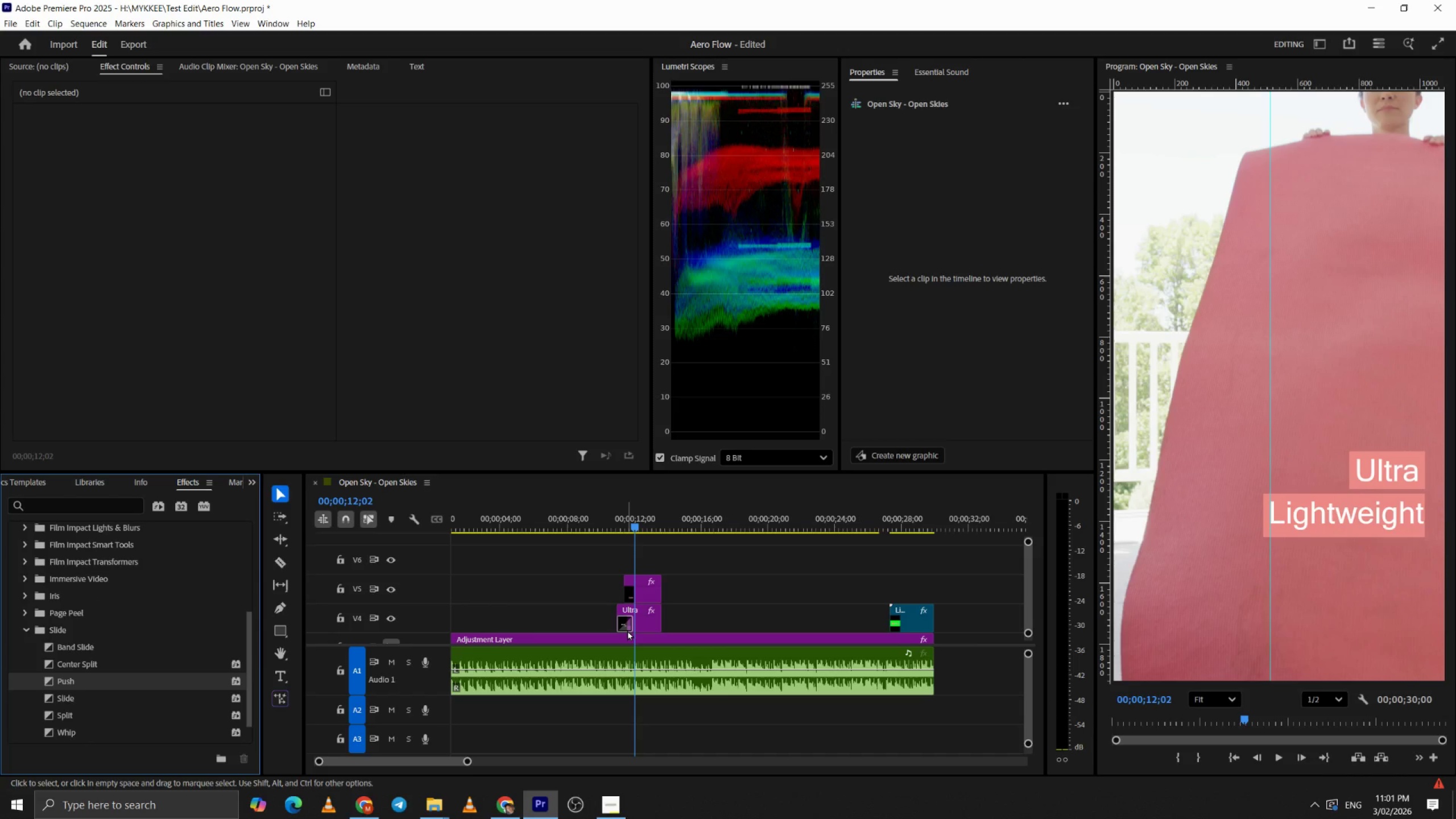 
left_click([627, 627])
 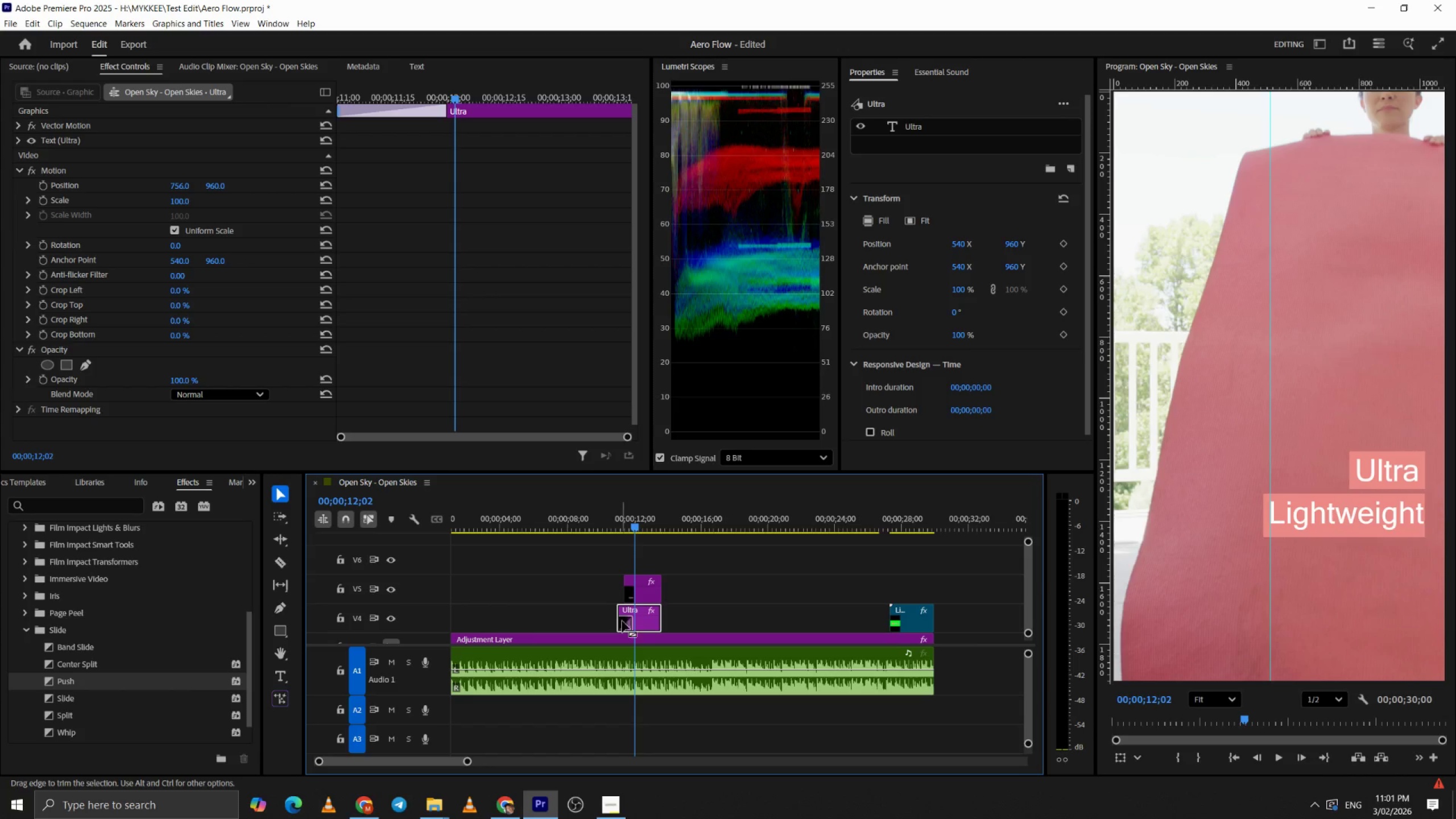 
left_click([628, 626])
 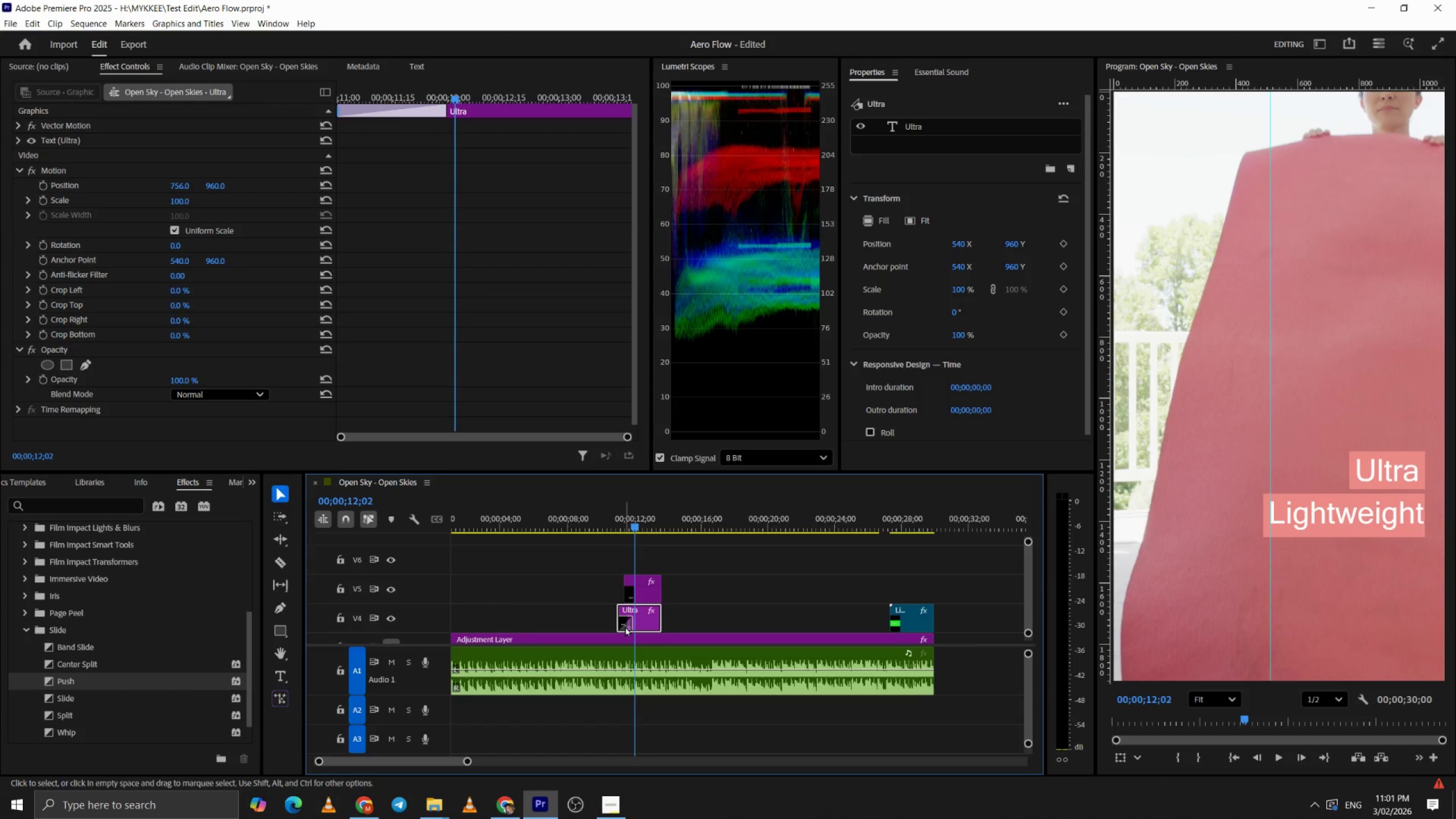 
double_click([623, 623])
 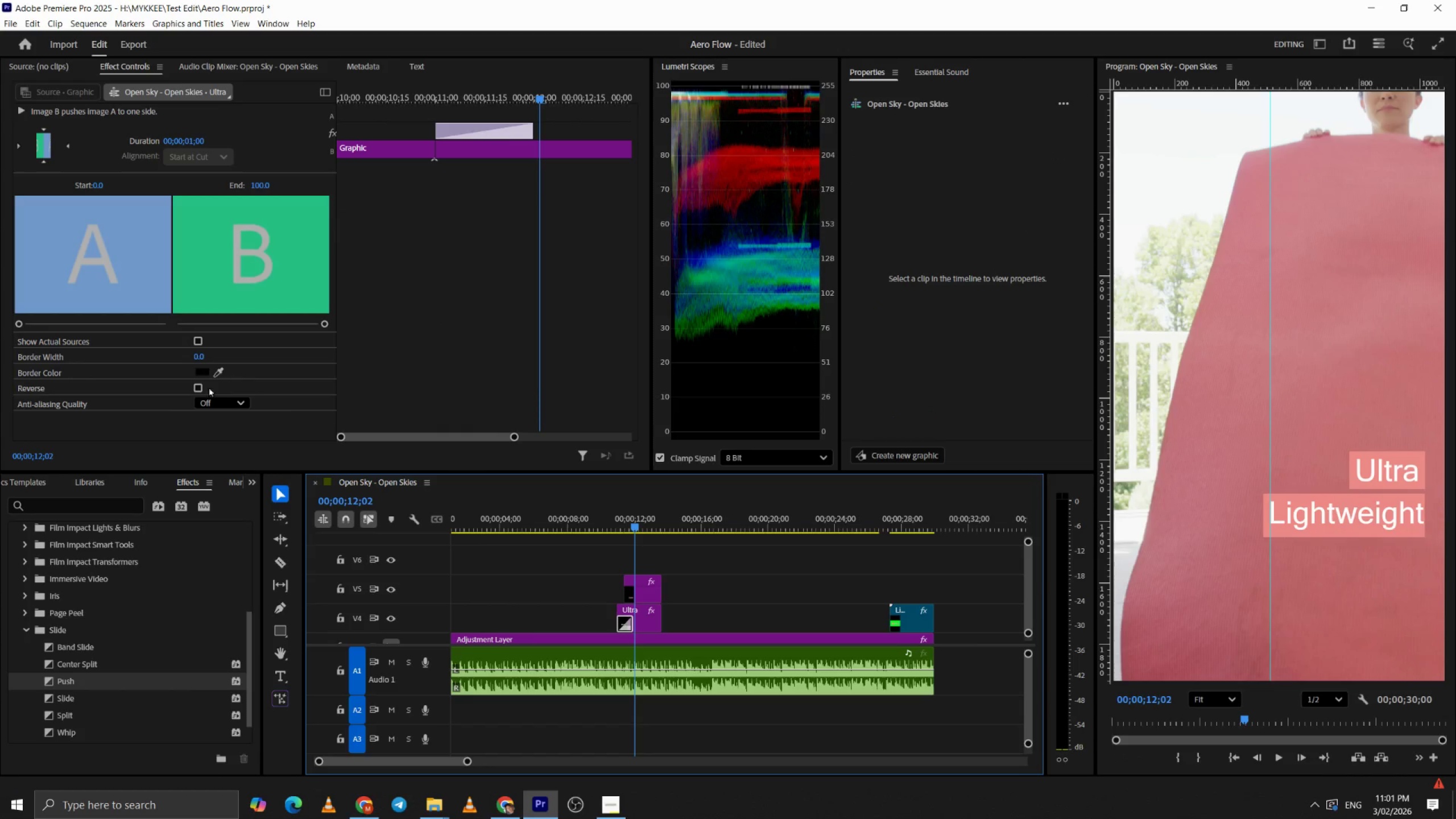 
left_click([194, 390])
 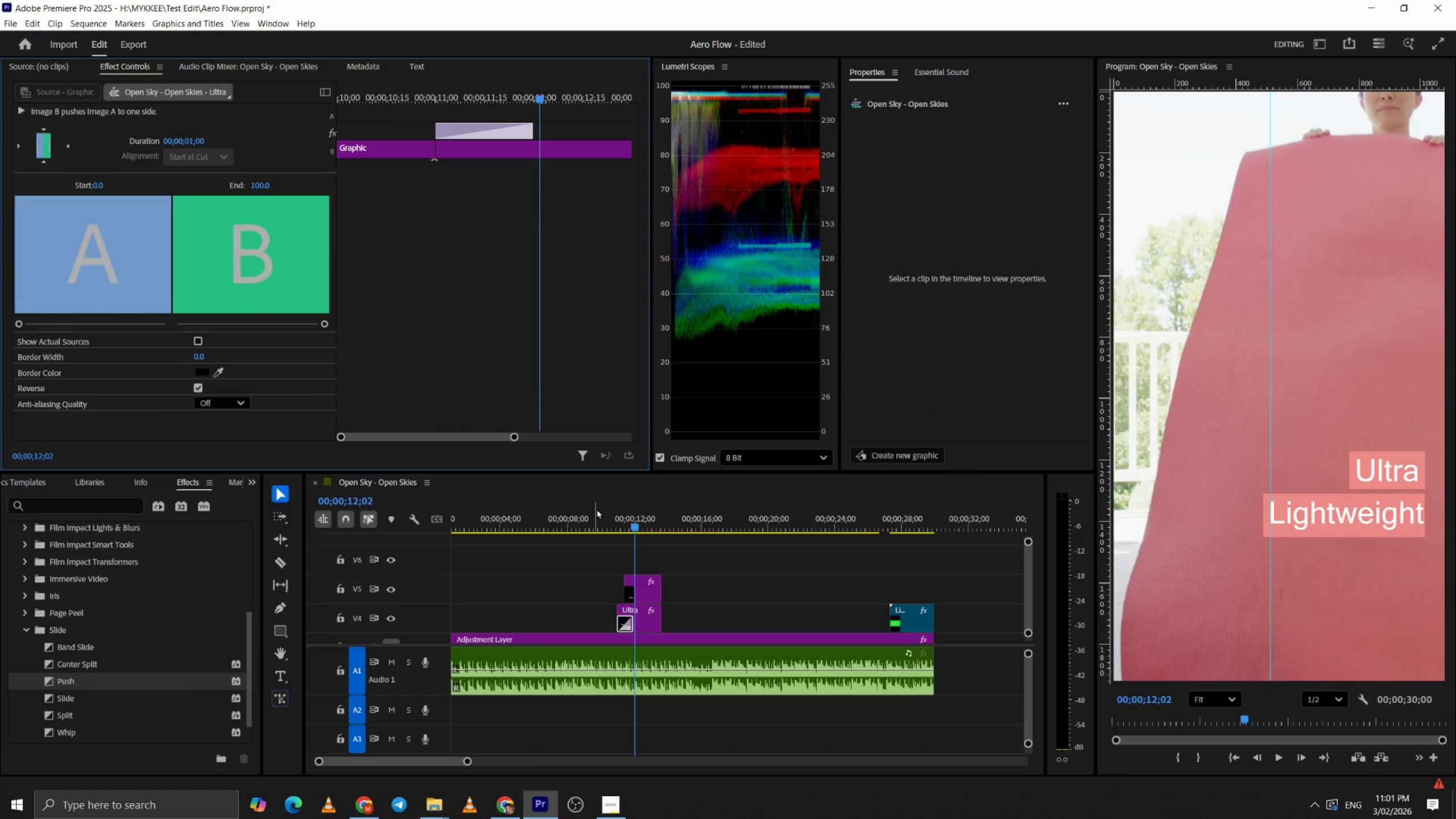 
left_click([607, 514])
 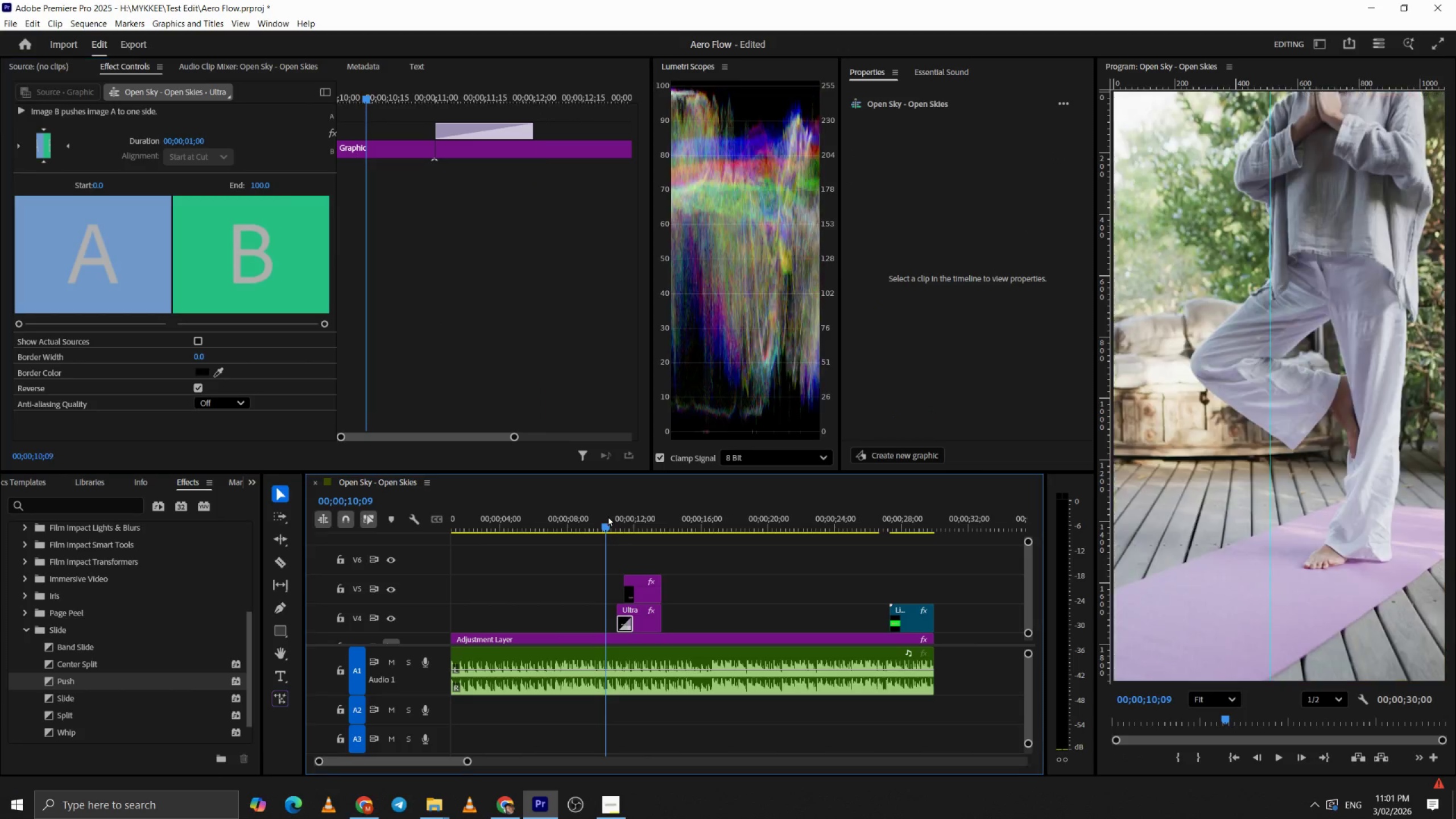 
key(Space)
 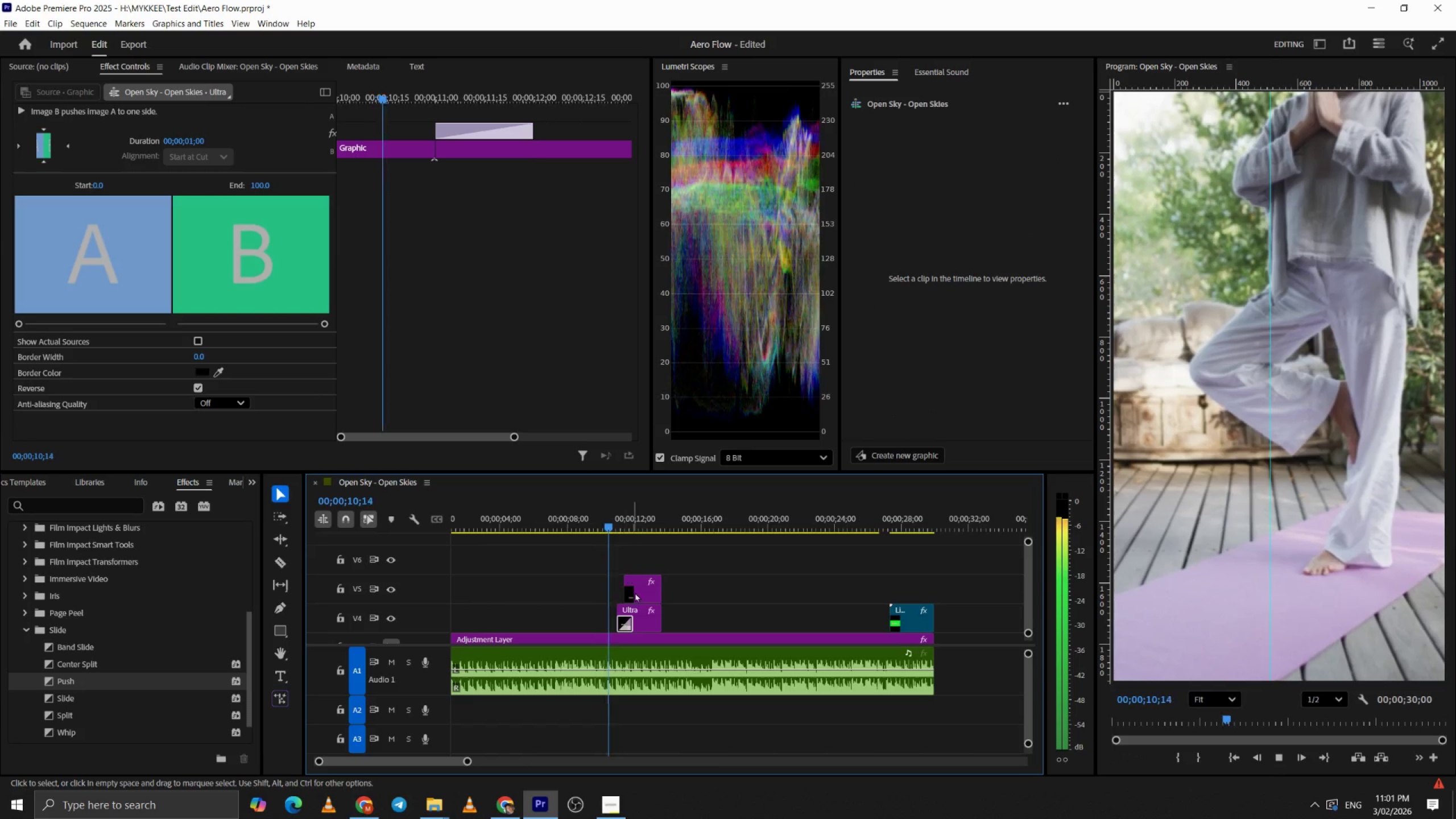 
hold_key(key=AltLeft, duration=0.66)
scroll: coordinate [655, 605], scroll_direction: up, amount: 7.0
 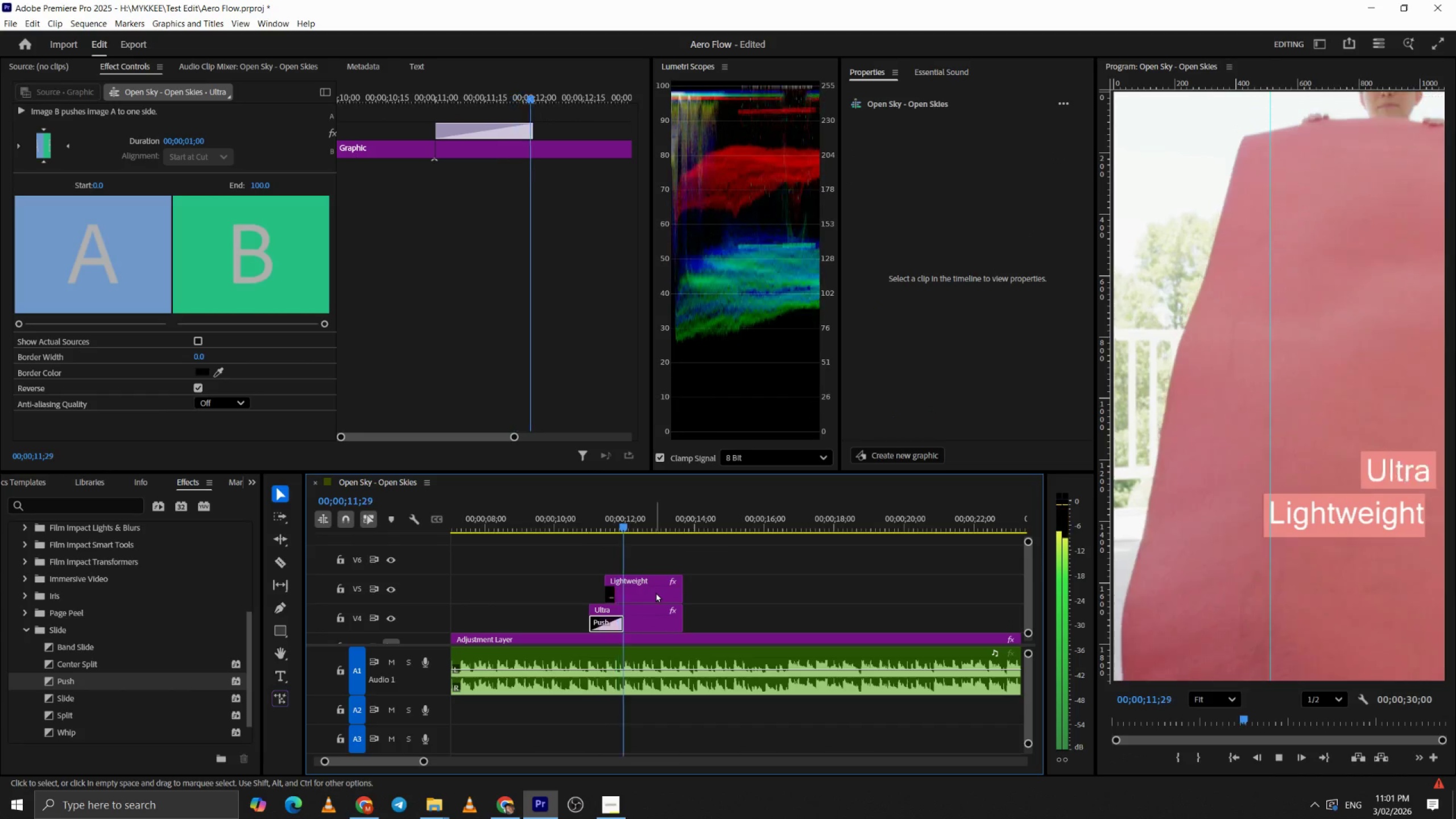 
key(Space)
 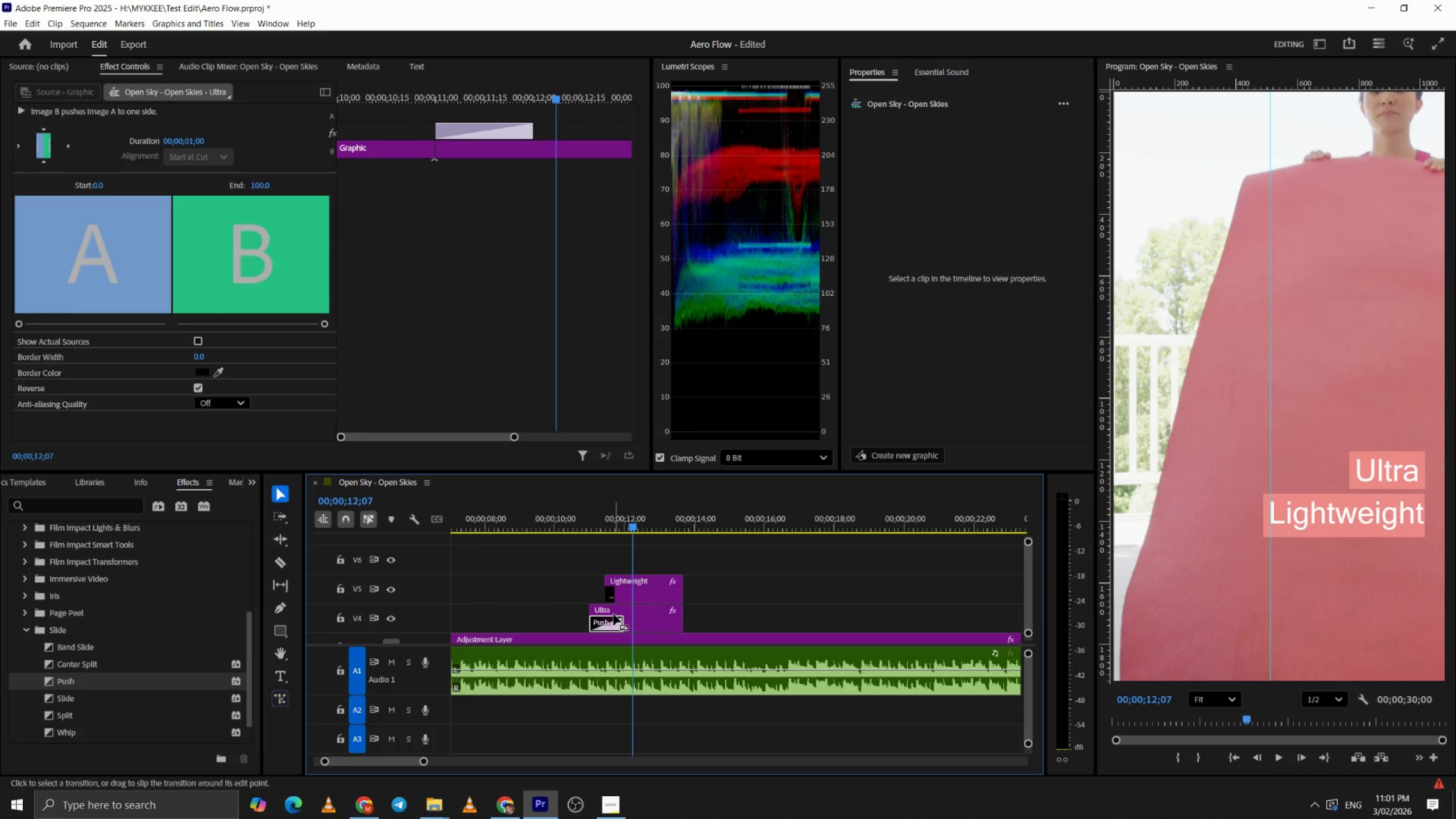 
hold_key(key=AltLeft, duration=0.5)
scroll: coordinate [614, 614], scroll_direction: up, amount: 8.0
 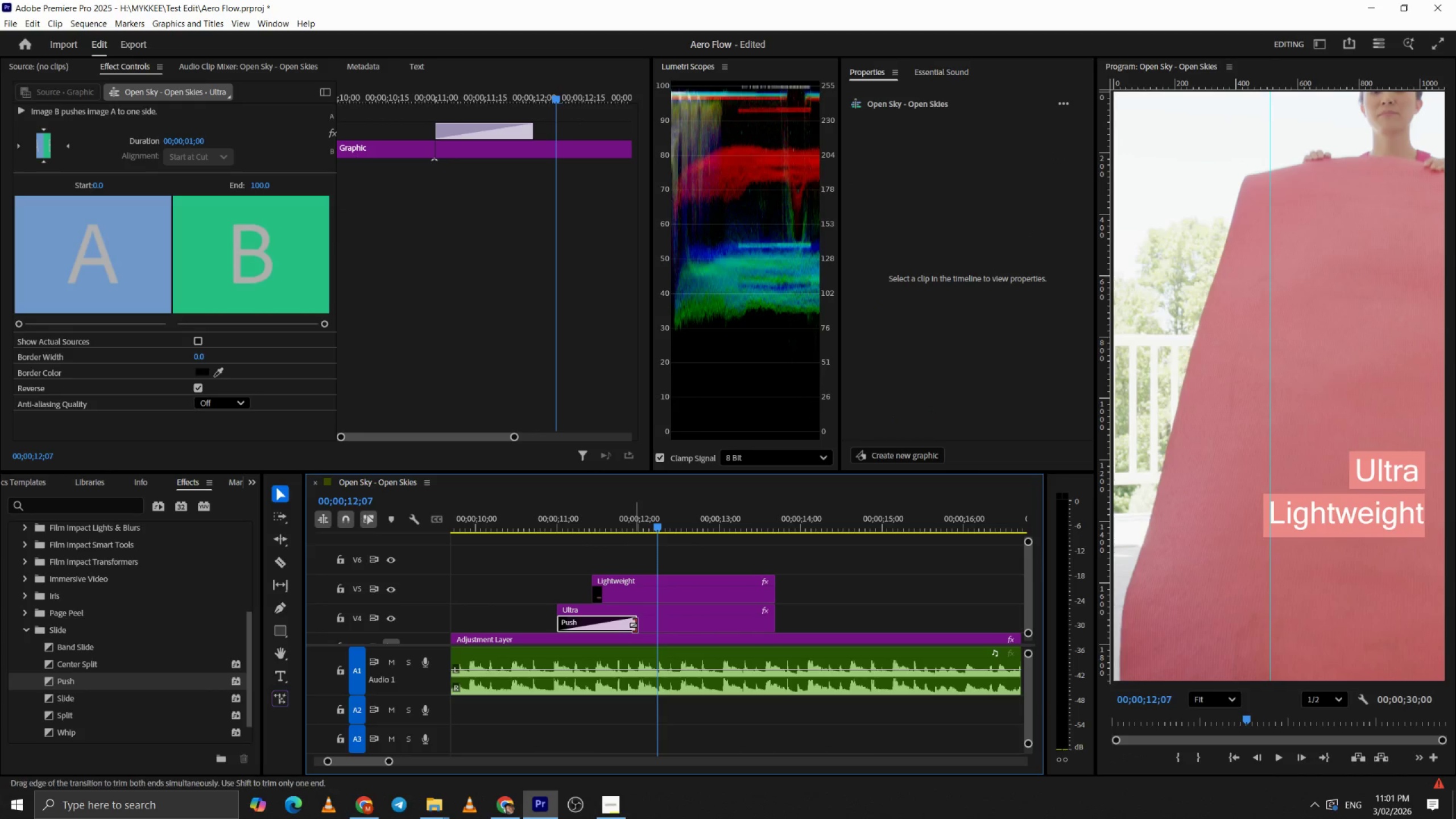 
left_click_drag(start_coordinate=[636, 625], to_coordinate=[589, 623])
 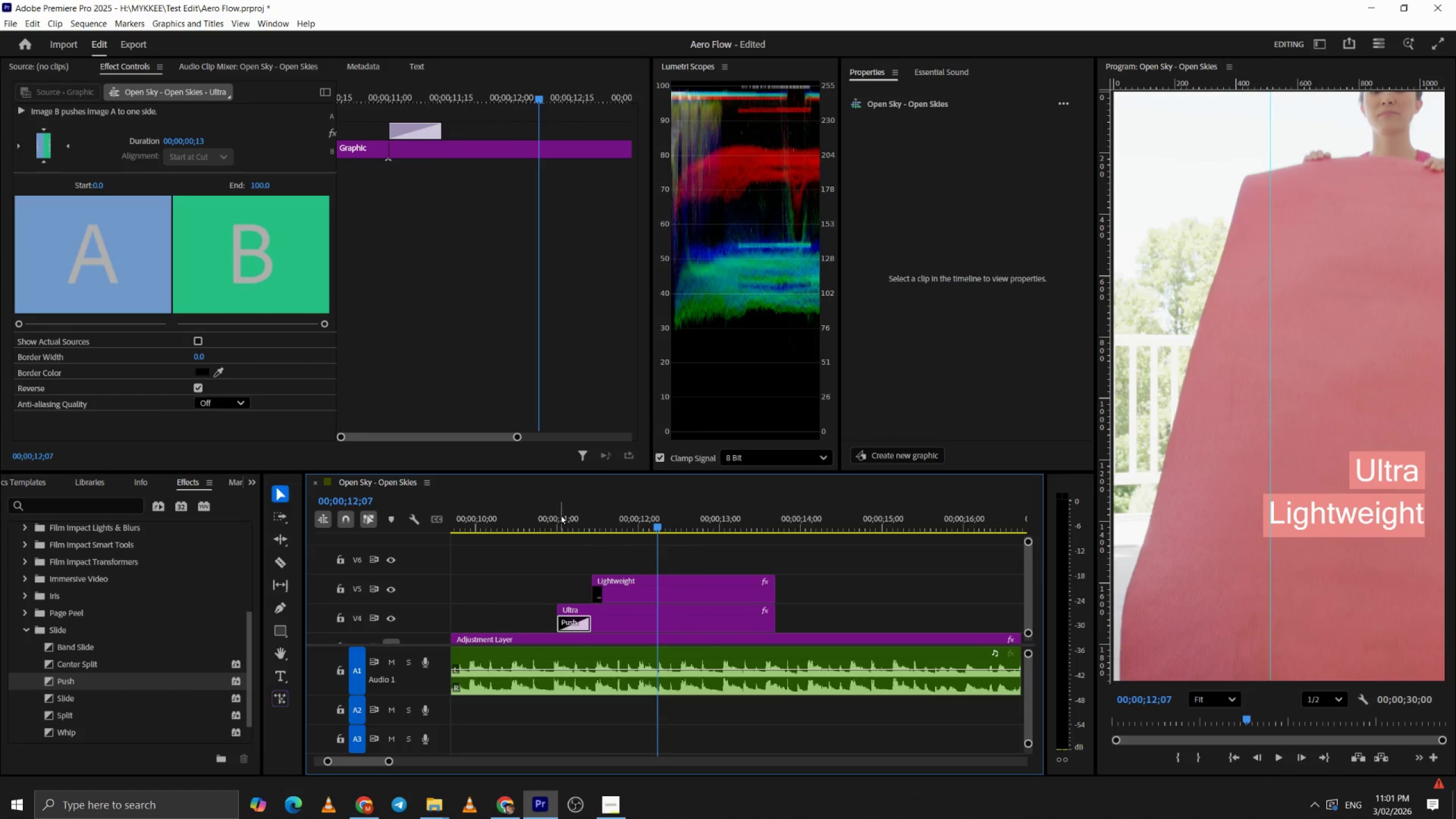 
left_click([560, 514])
 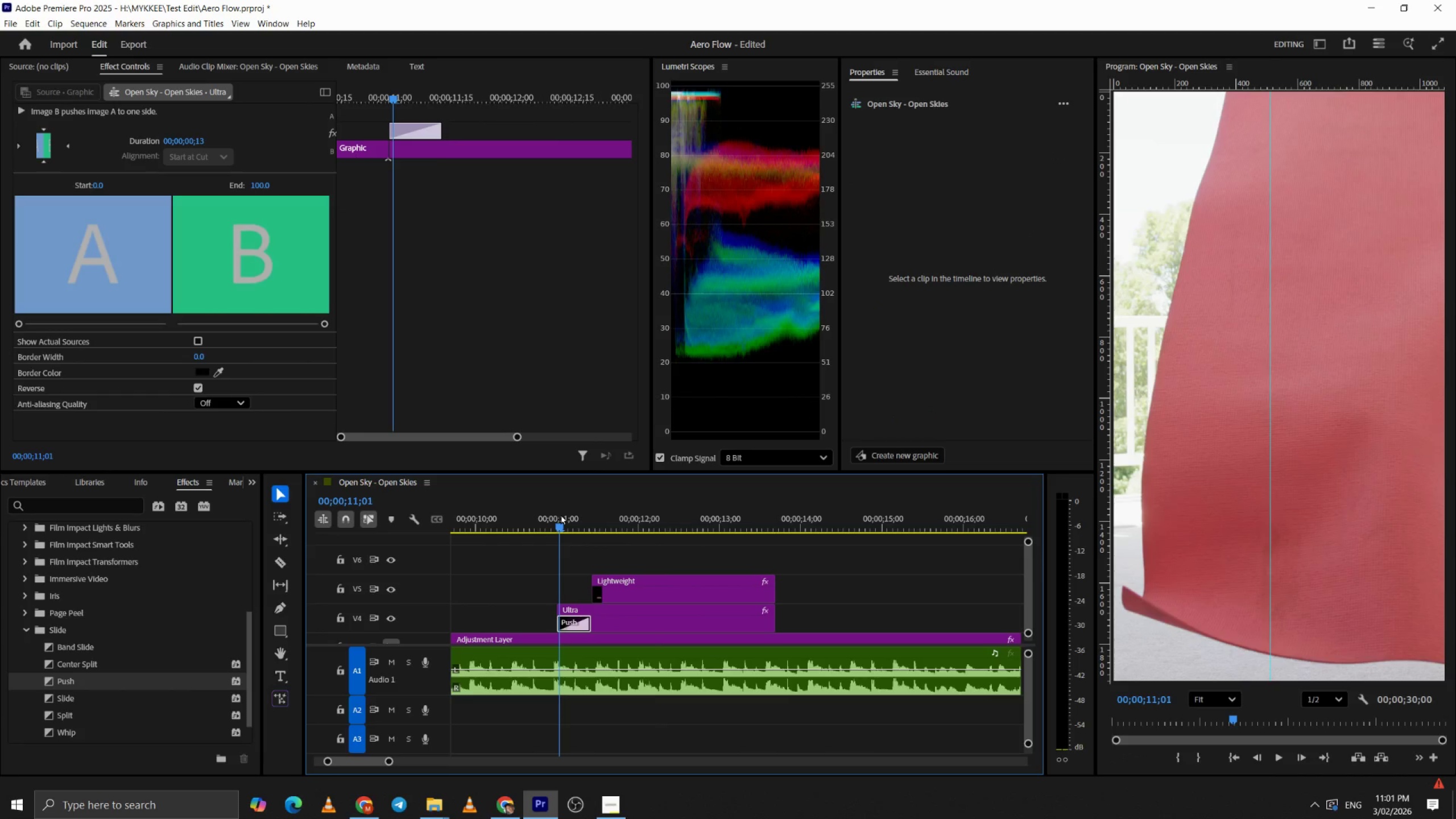 
key(Space)
 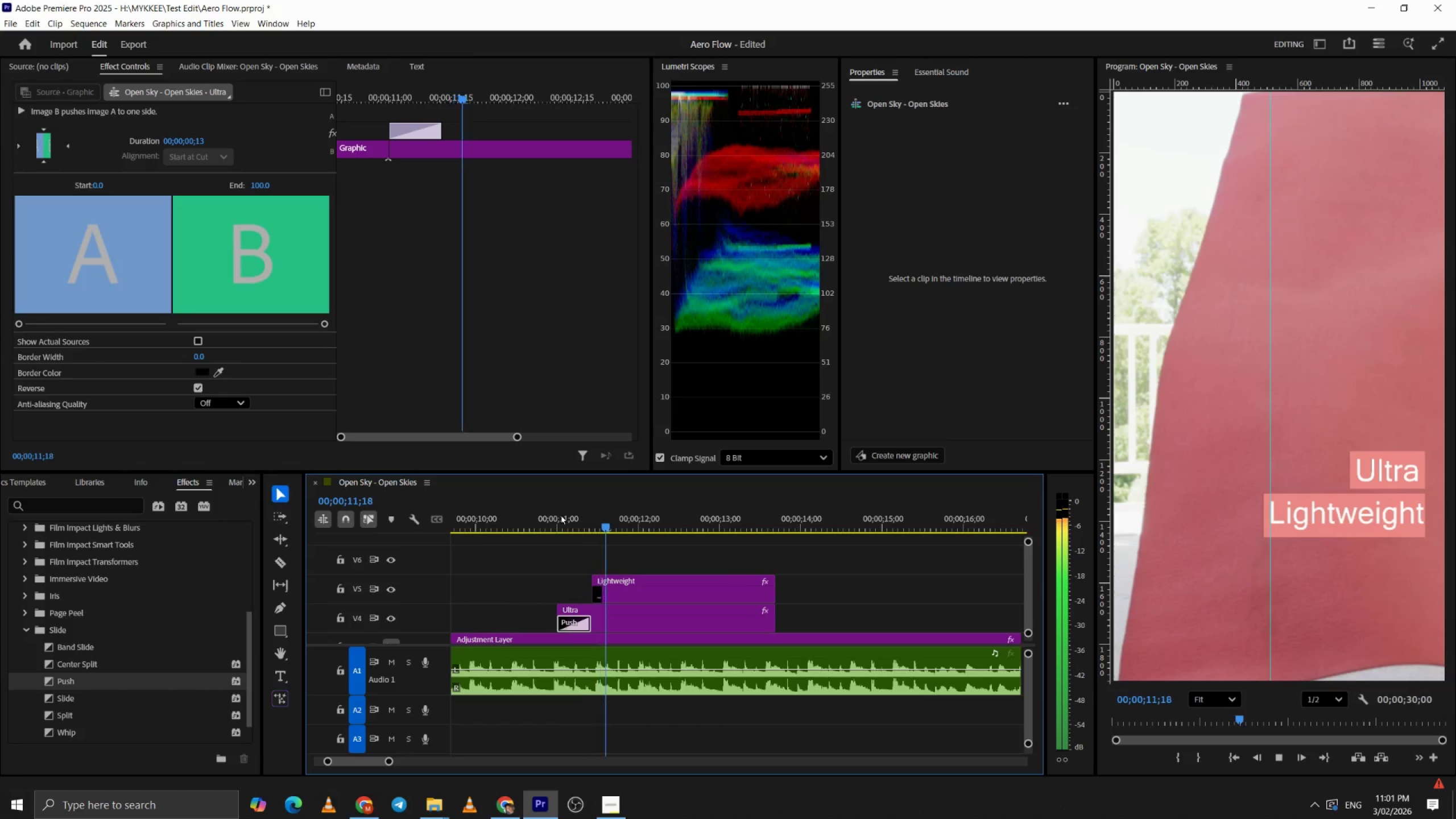 
key(Space)
 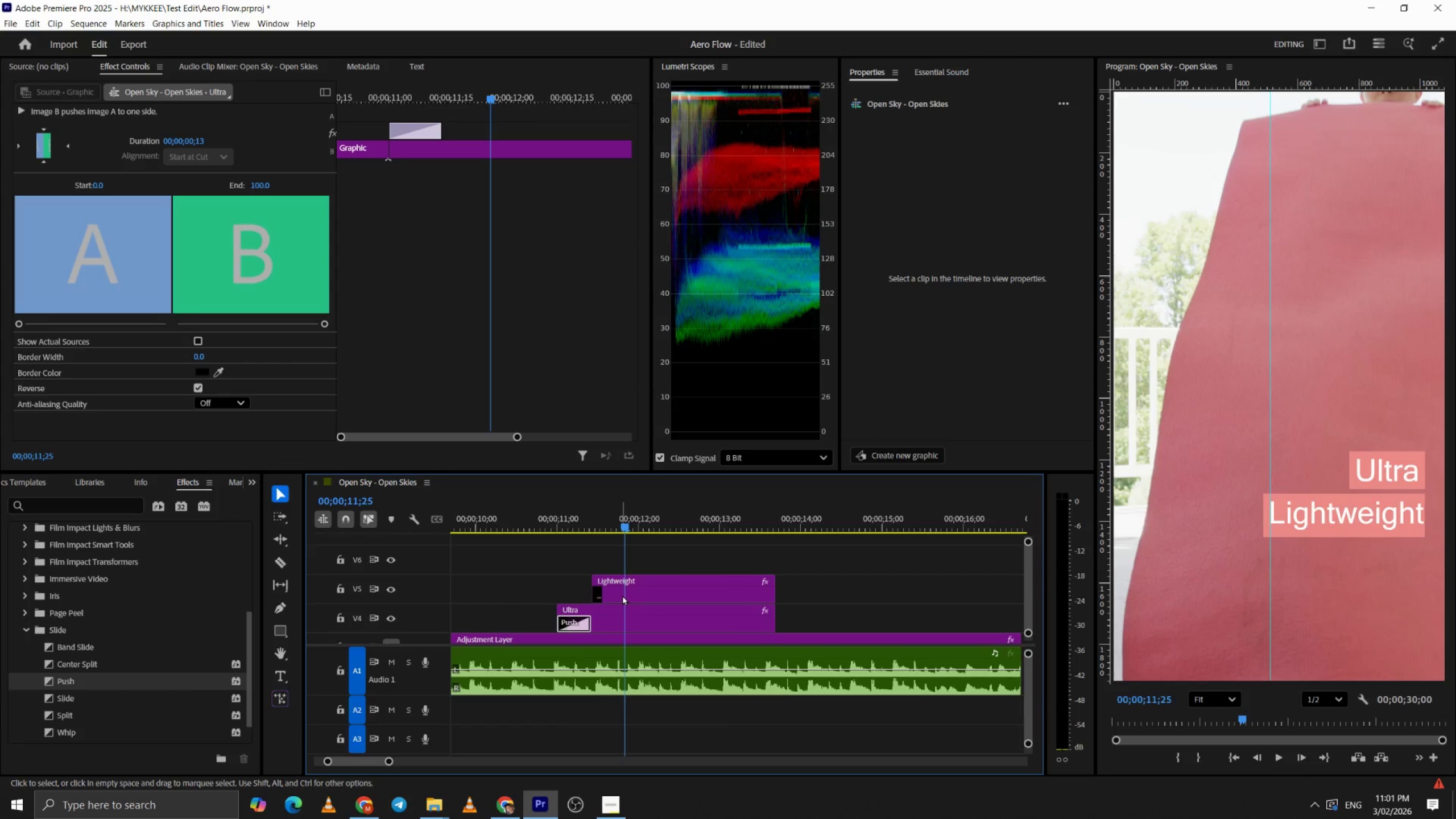 
left_click([622, 595])
 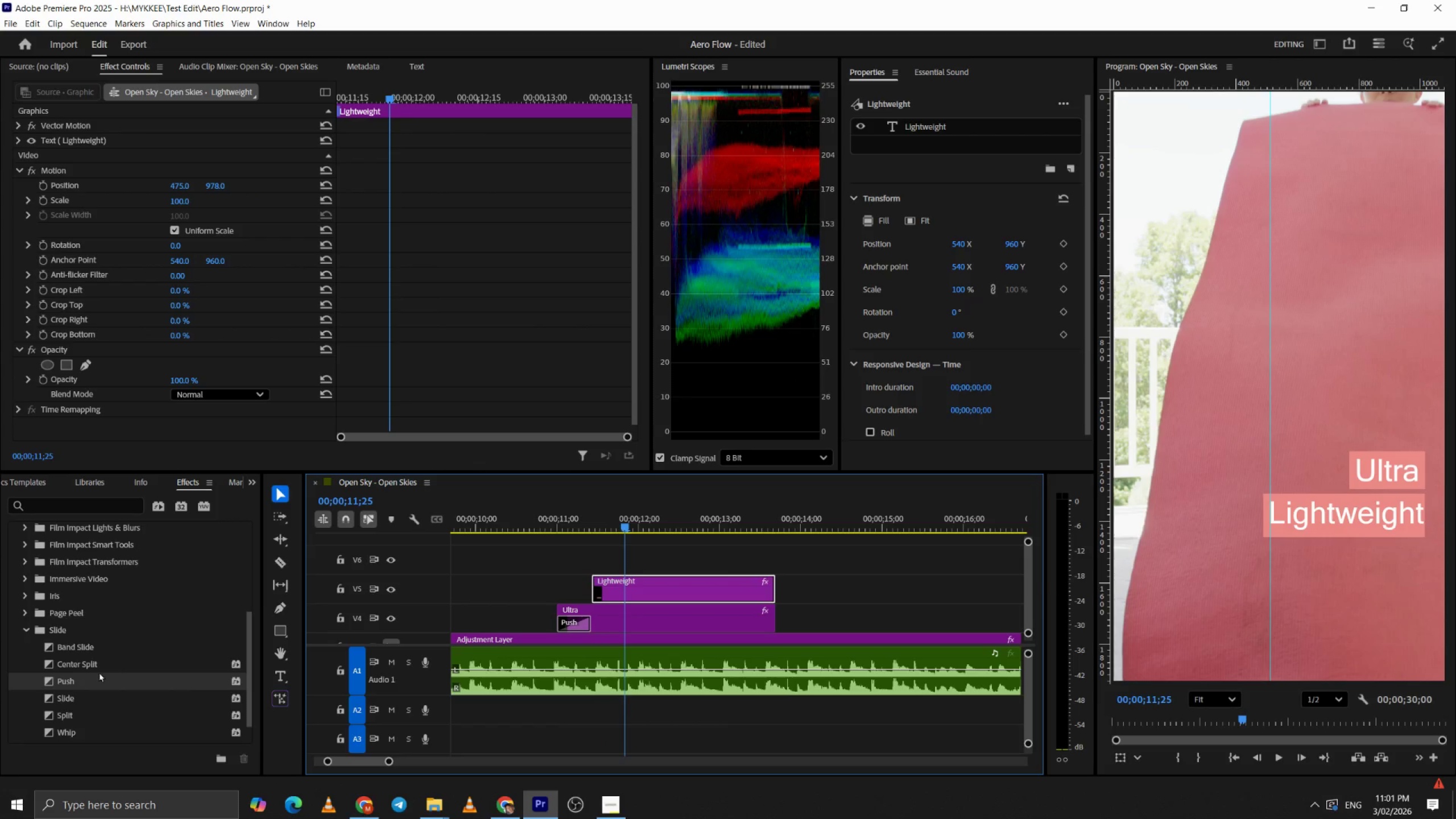 
left_click_drag(start_coordinate=[84, 681], to_coordinate=[597, 591])
 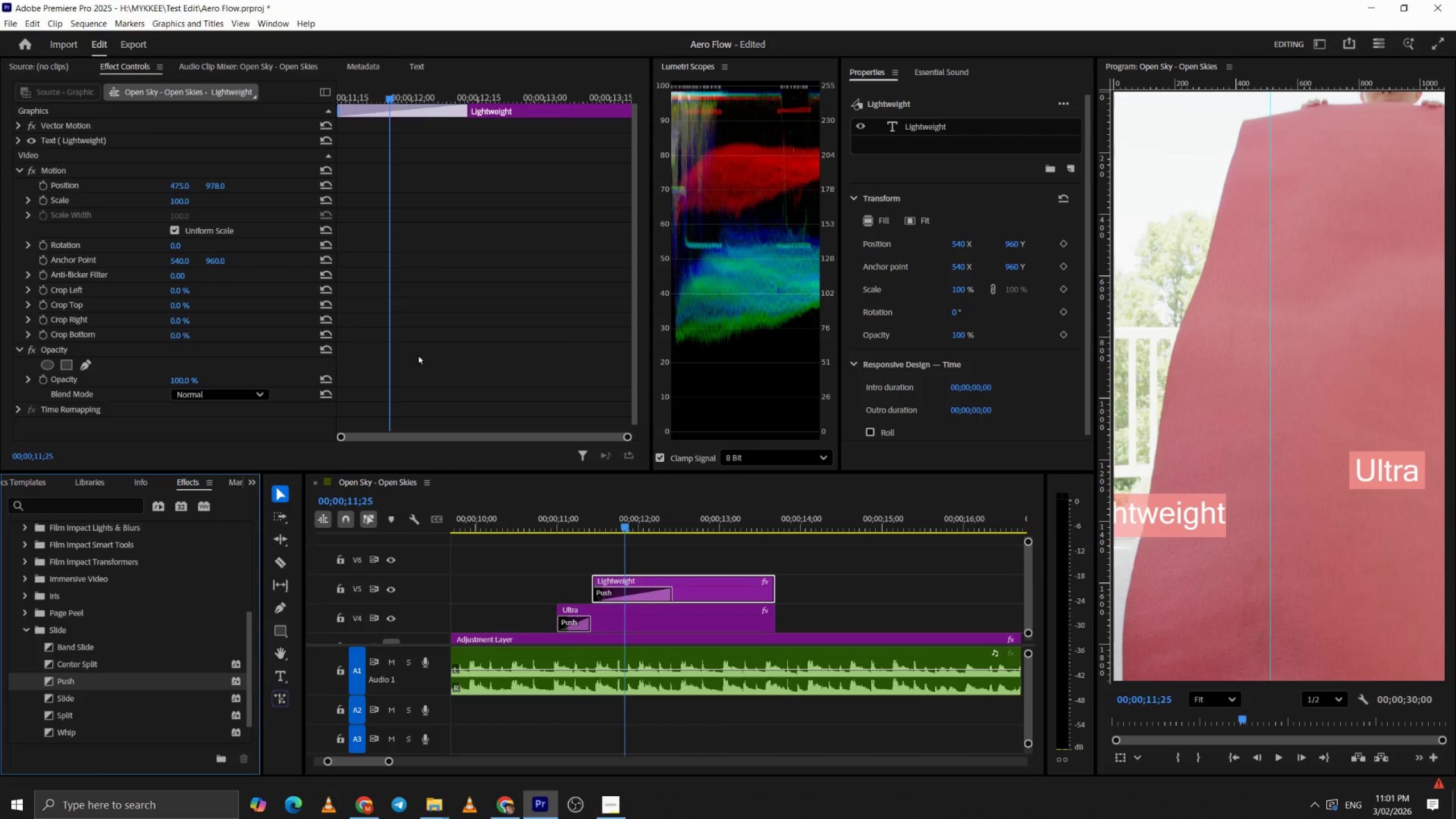 
scroll: coordinate [404, 356], scroll_direction: down, amount: 14.0
 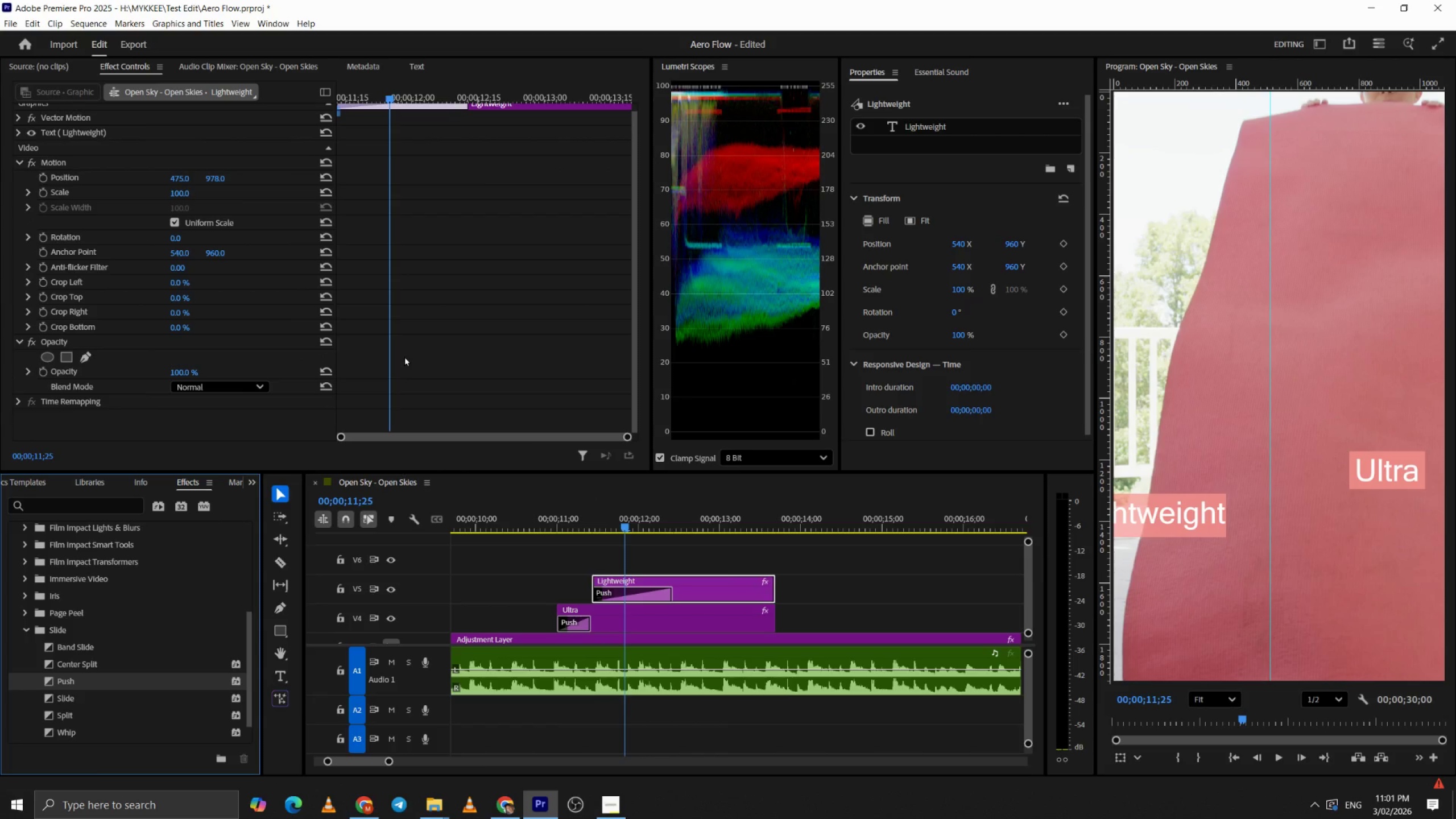 
scroll: coordinate [399, 355], scroll_direction: none, amount: 0.0
 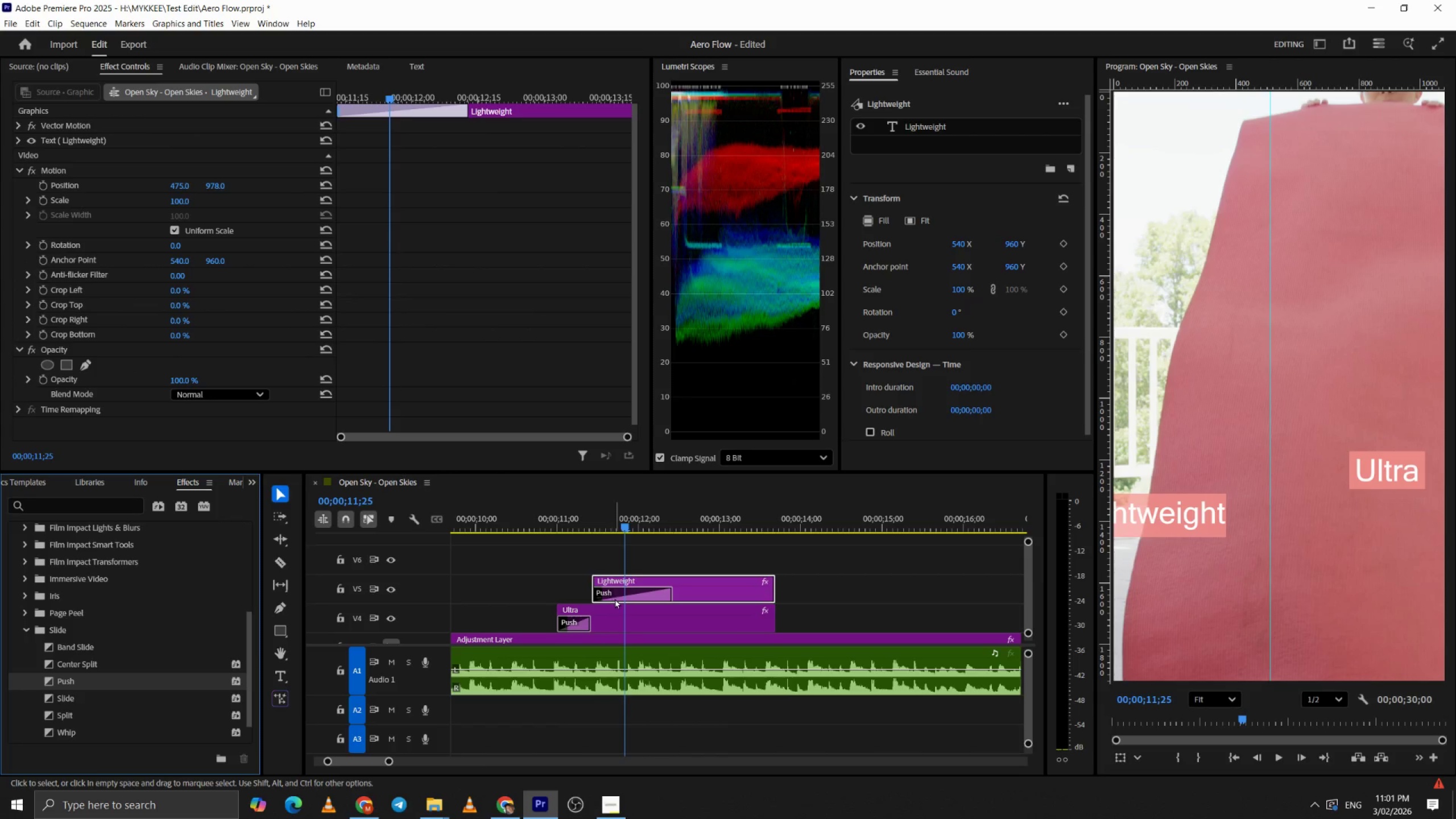 
left_click([614, 598])
 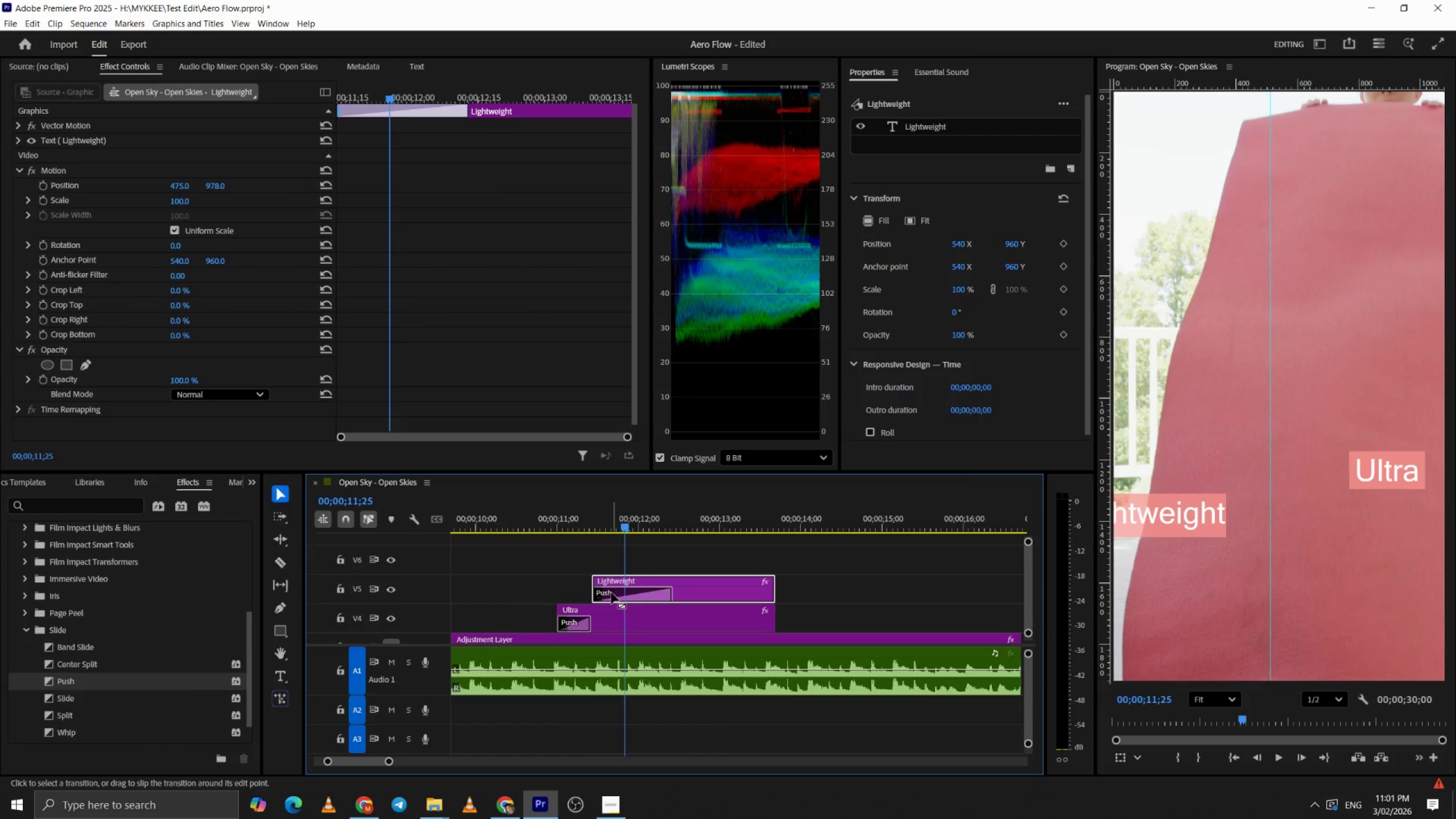 
left_click([611, 592])
 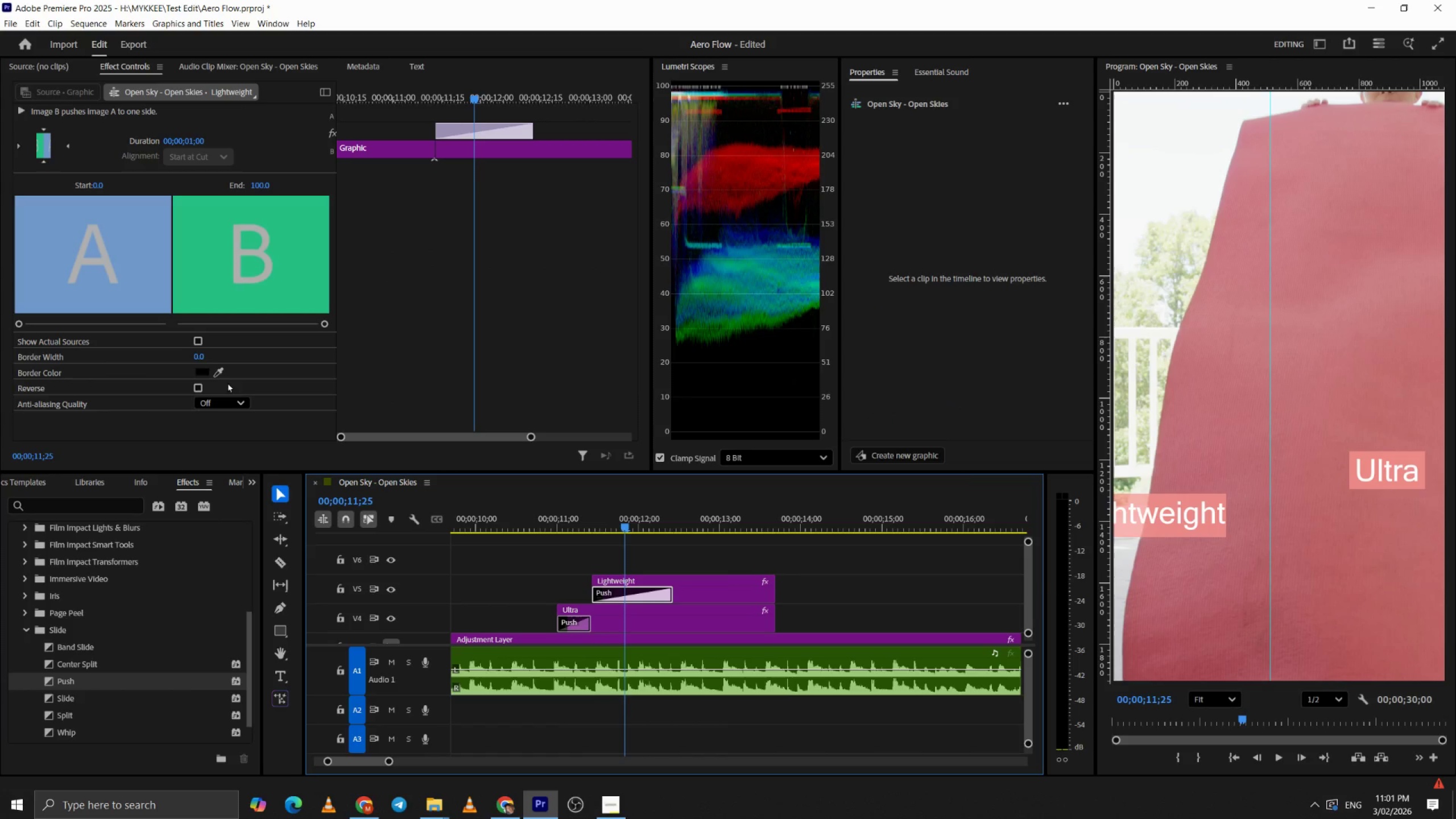 
left_click([194, 387])
 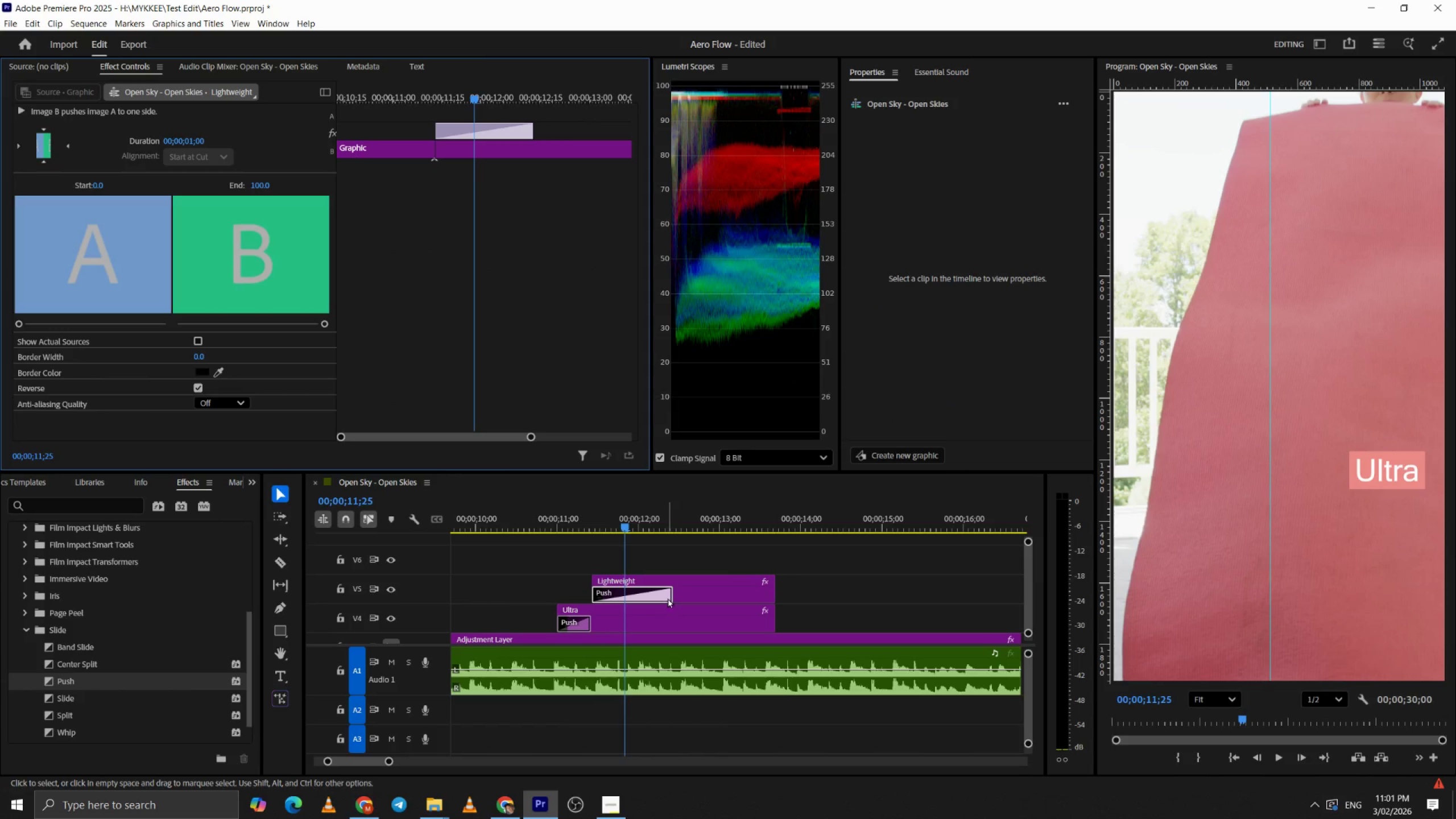 
left_click_drag(start_coordinate=[668, 594], to_coordinate=[618, 594])
 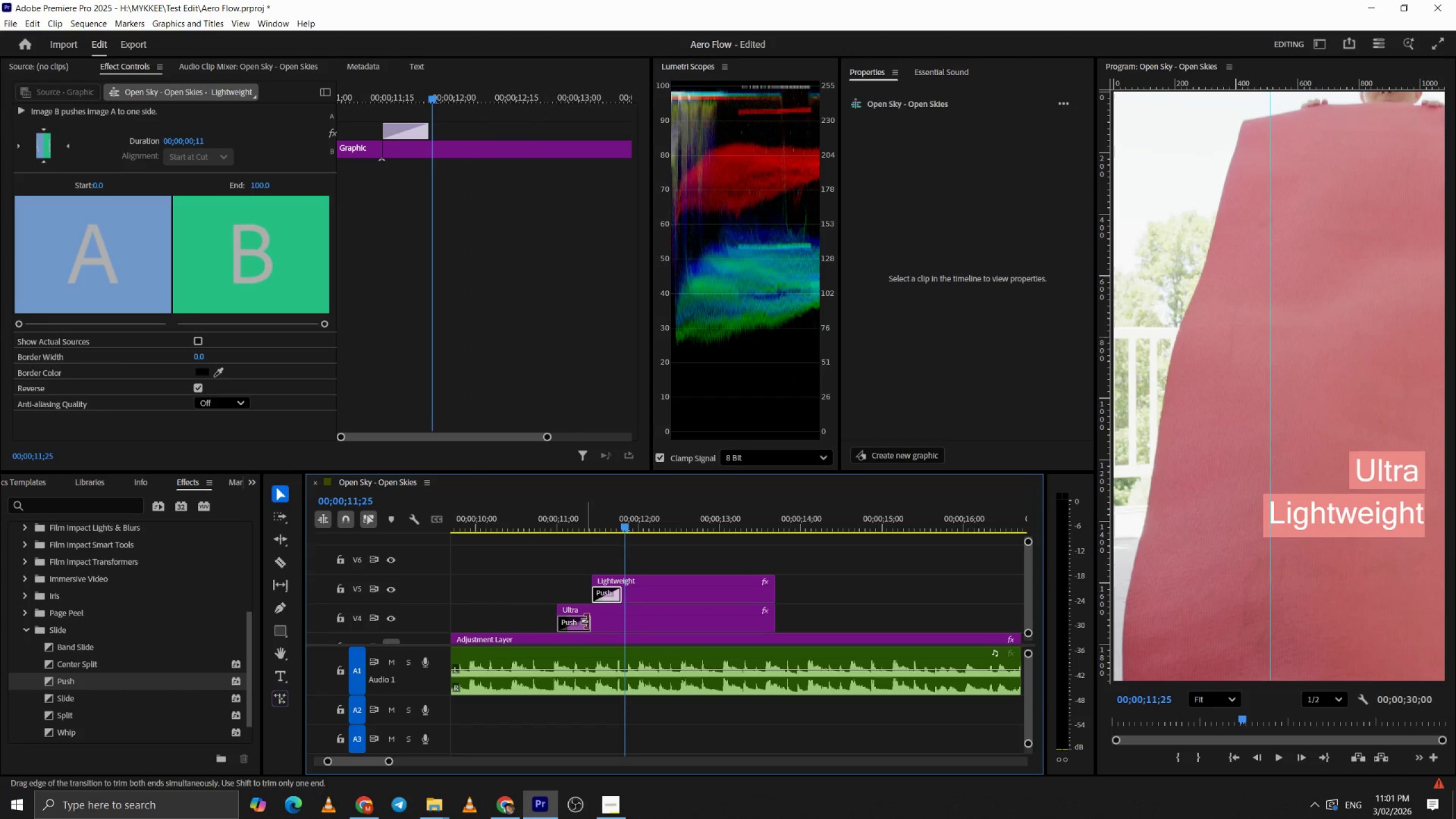 
left_click_drag(start_coordinate=[589, 624], to_coordinate=[583, 624])
 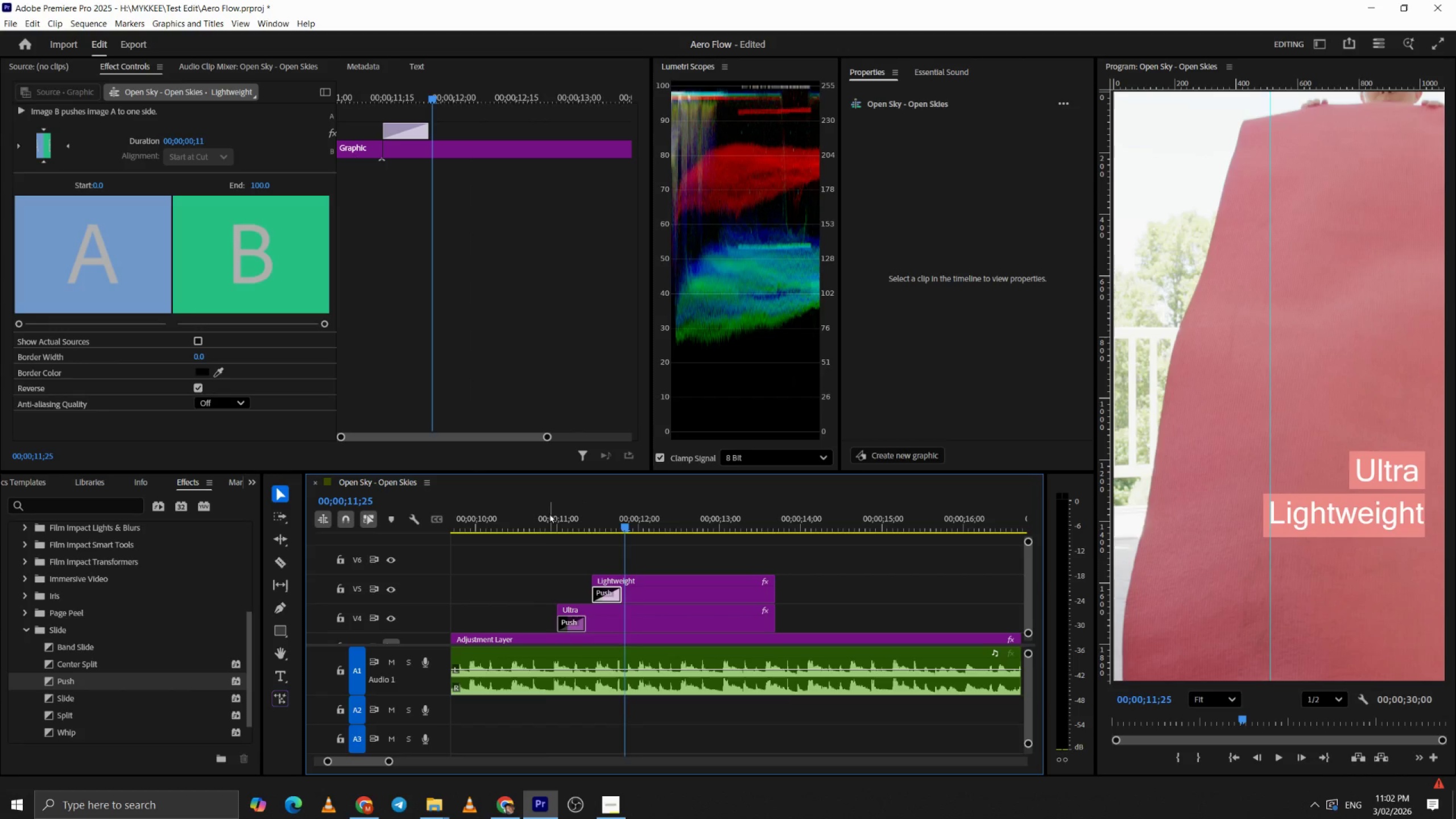 
left_click([547, 506])
 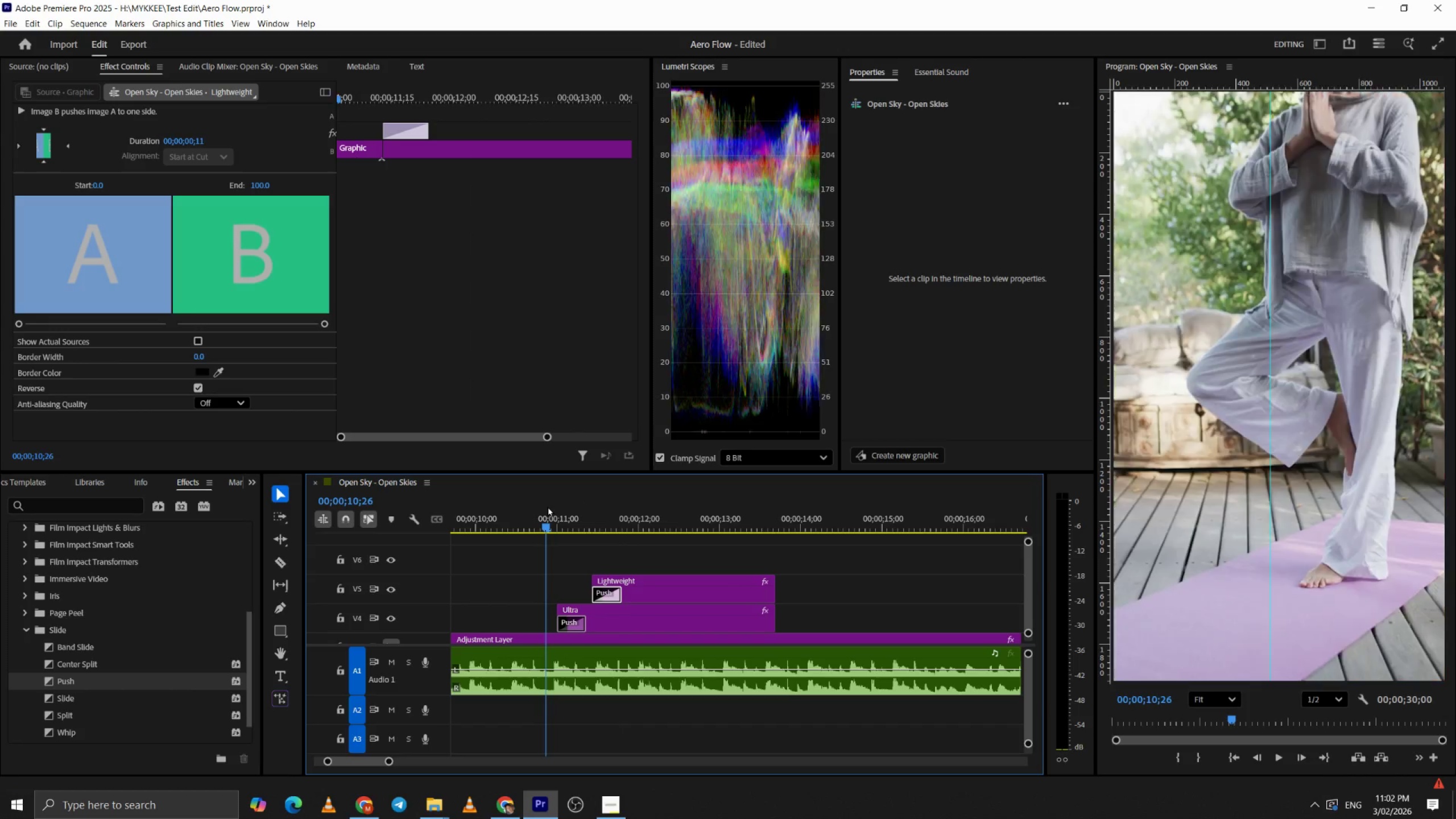 
key(Space)
 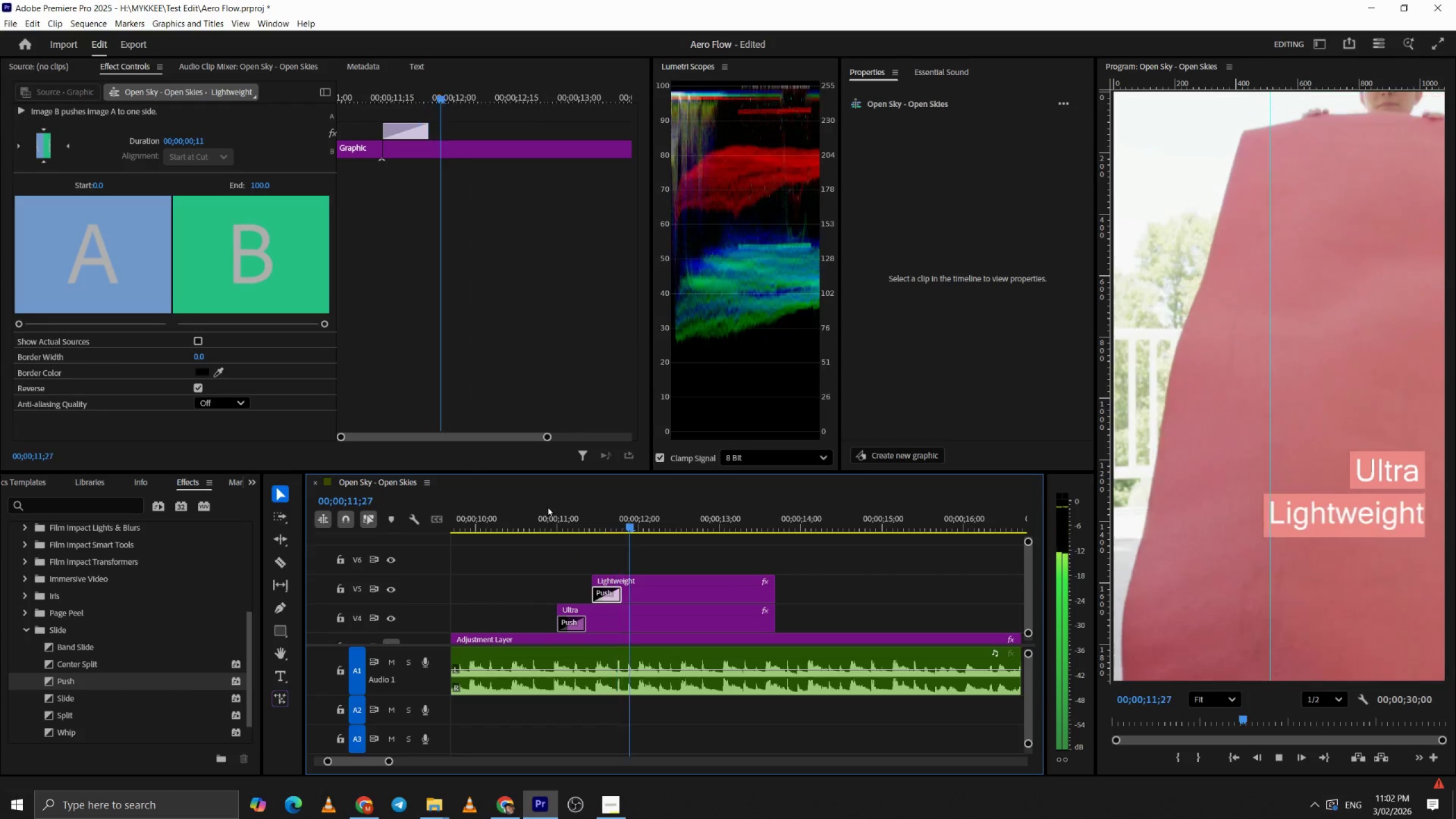 
key(Space)
 